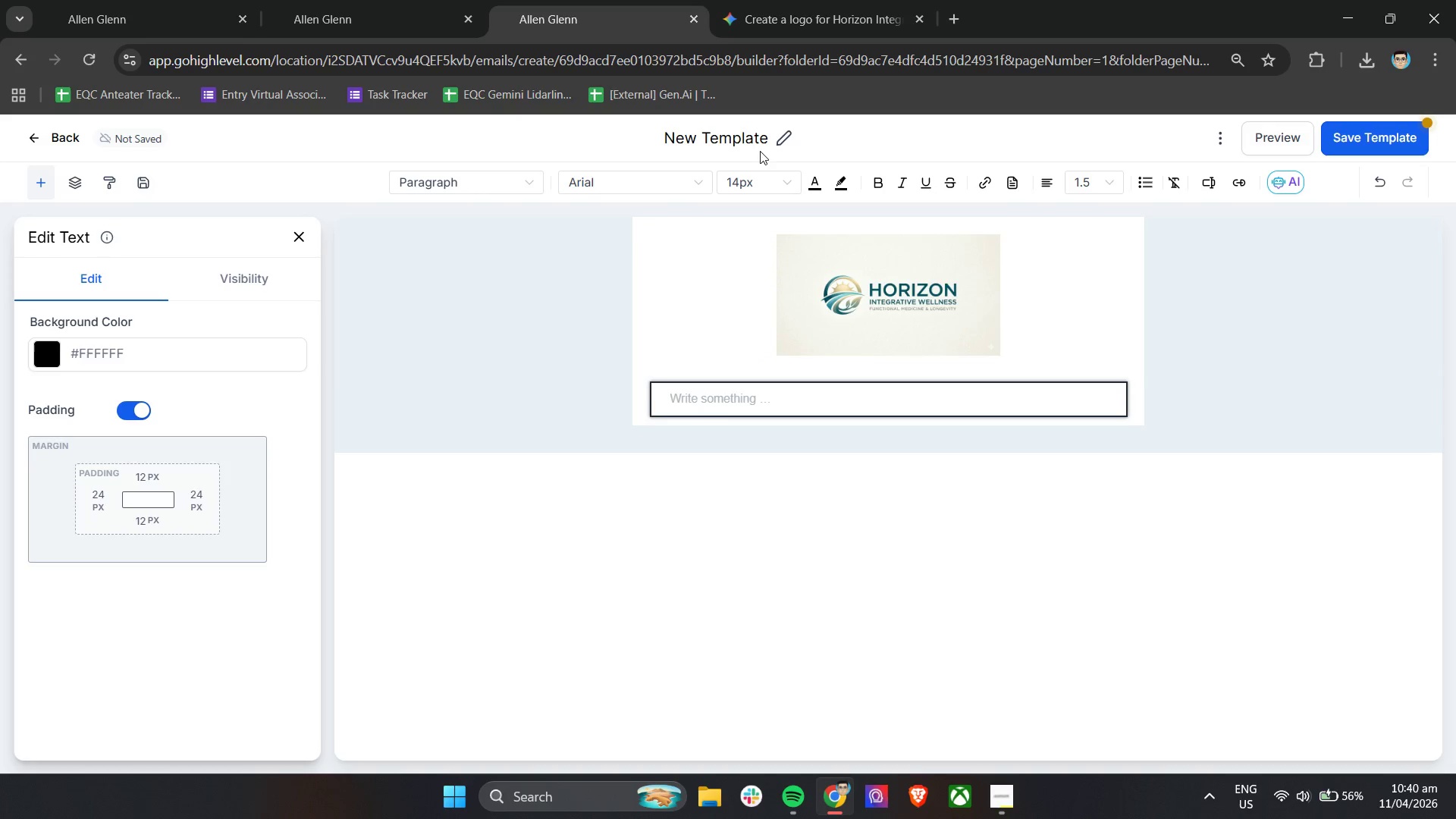 
left_click([765, 182])
 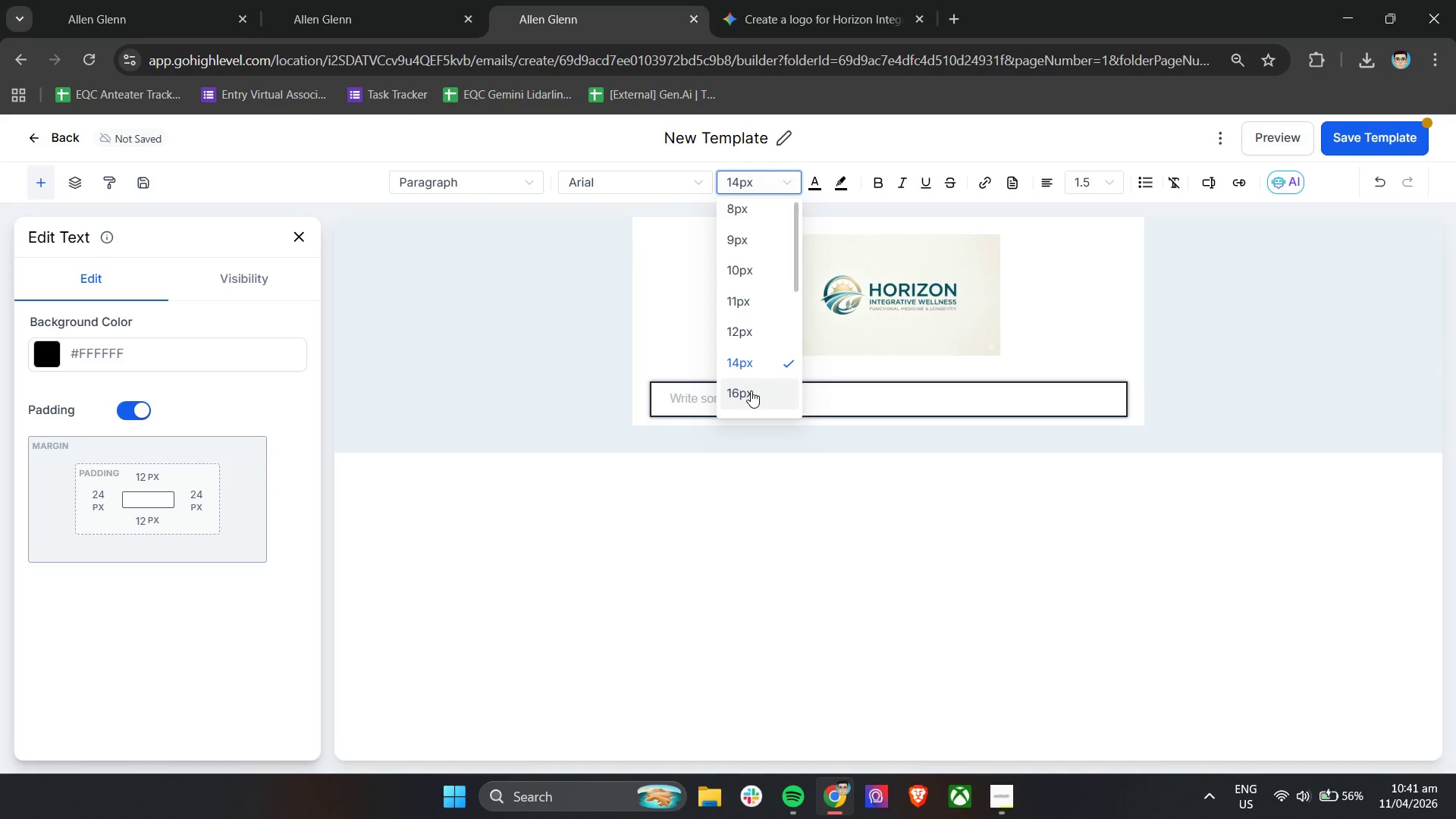 
double_click([698, 397])
 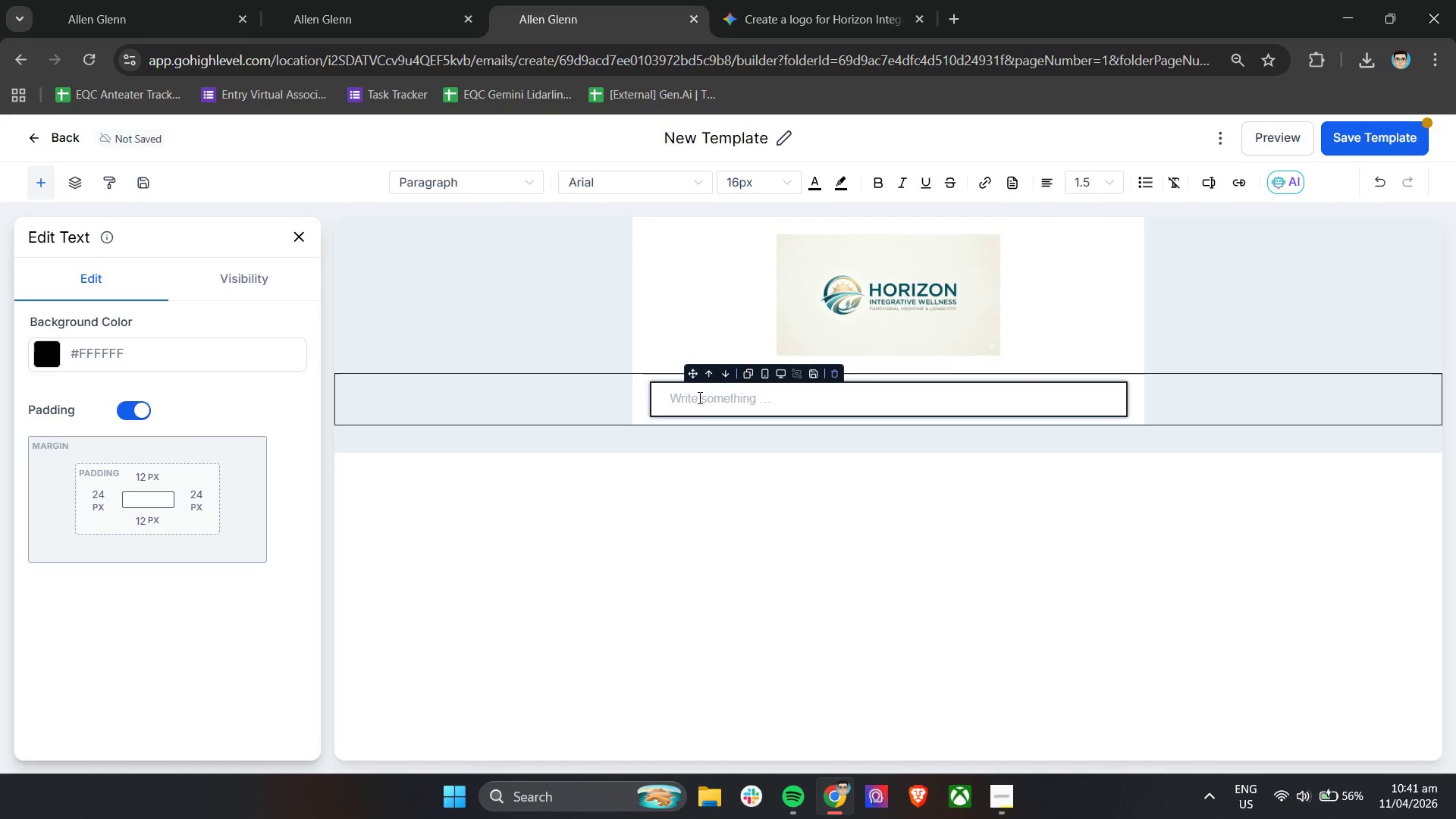 
type(Hi )
 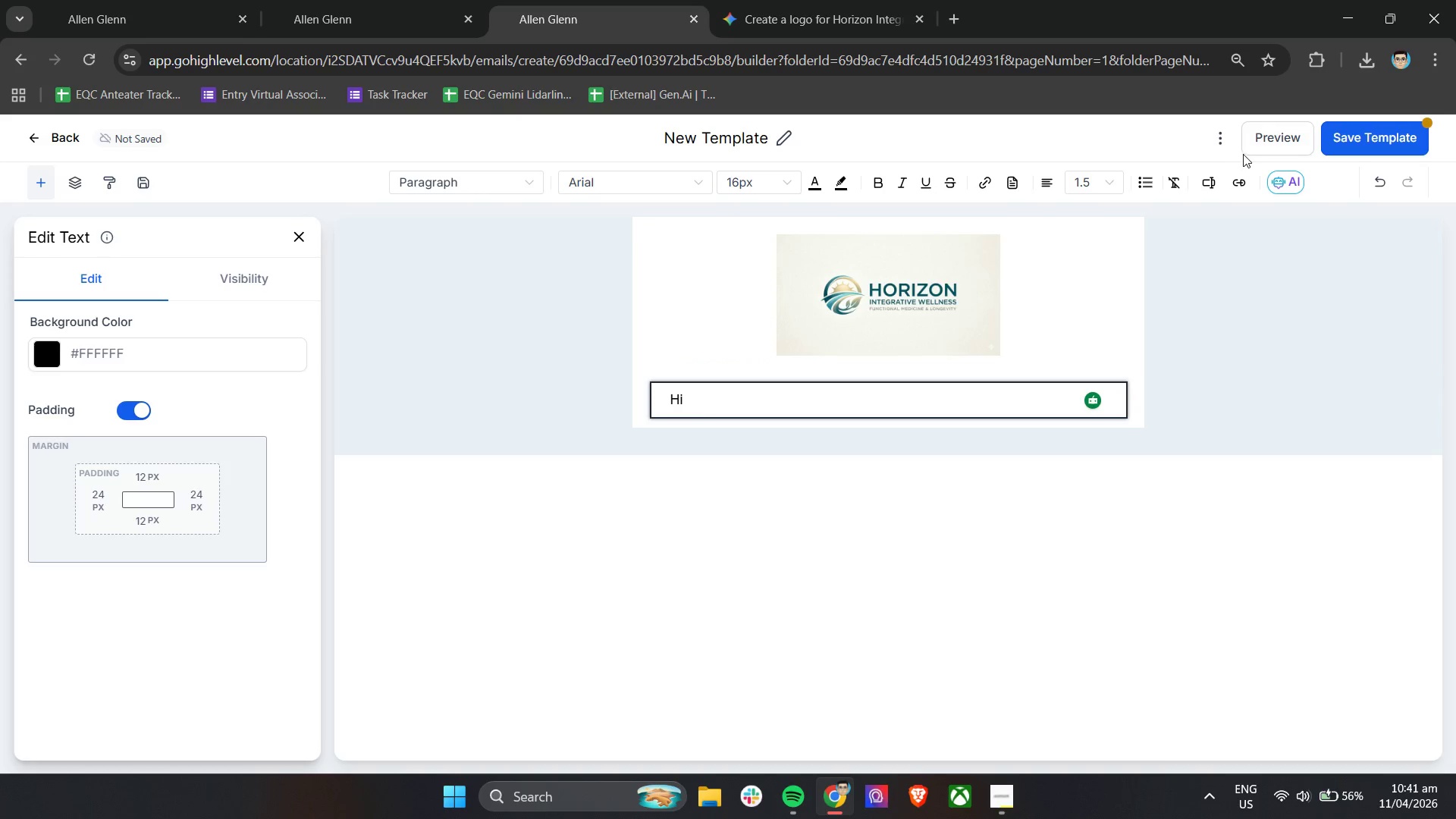 
left_click([1200, 182])
 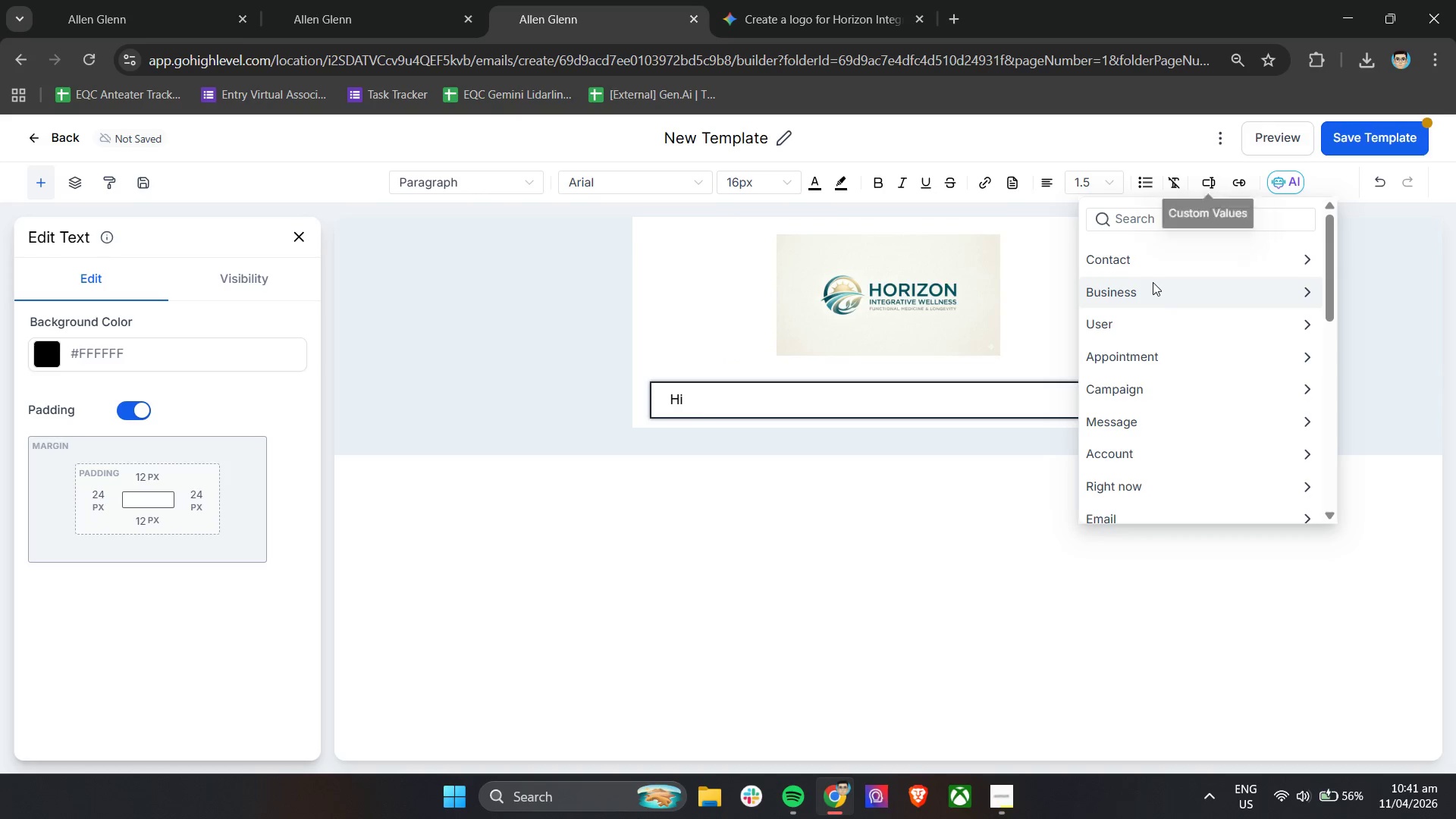 
left_click([1158, 263])
 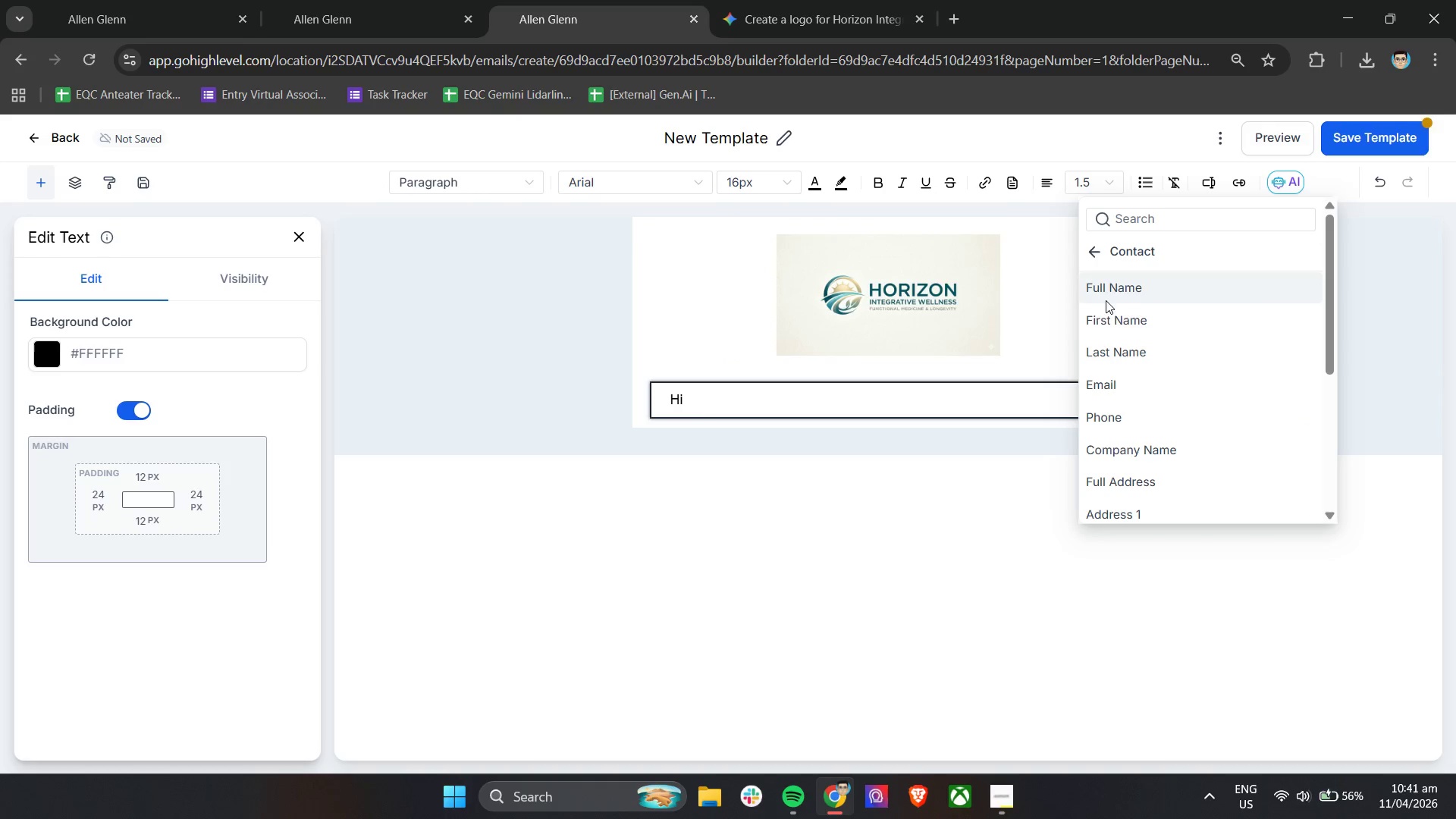 
left_click([1114, 314])
 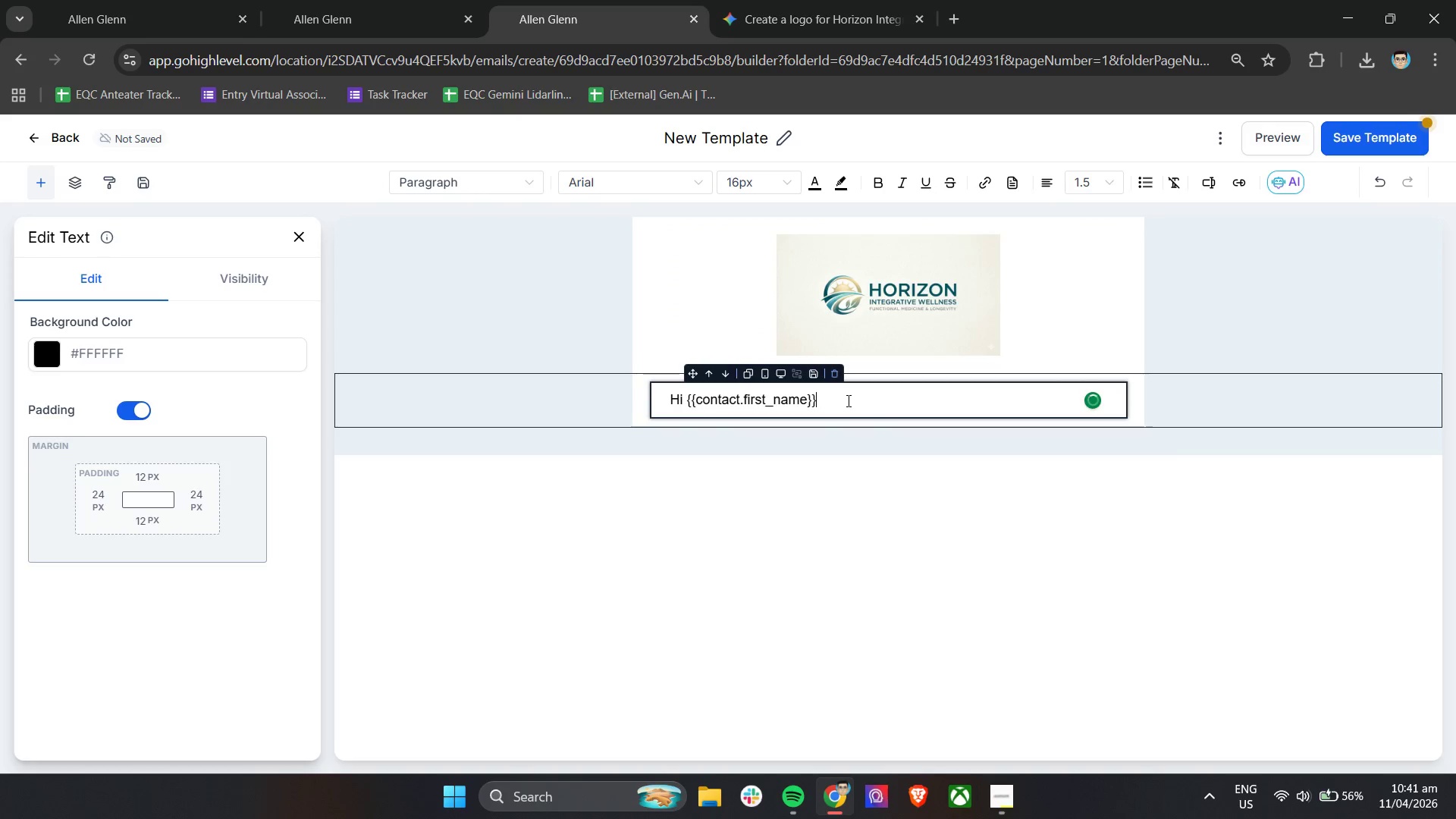 
key(Comma)
 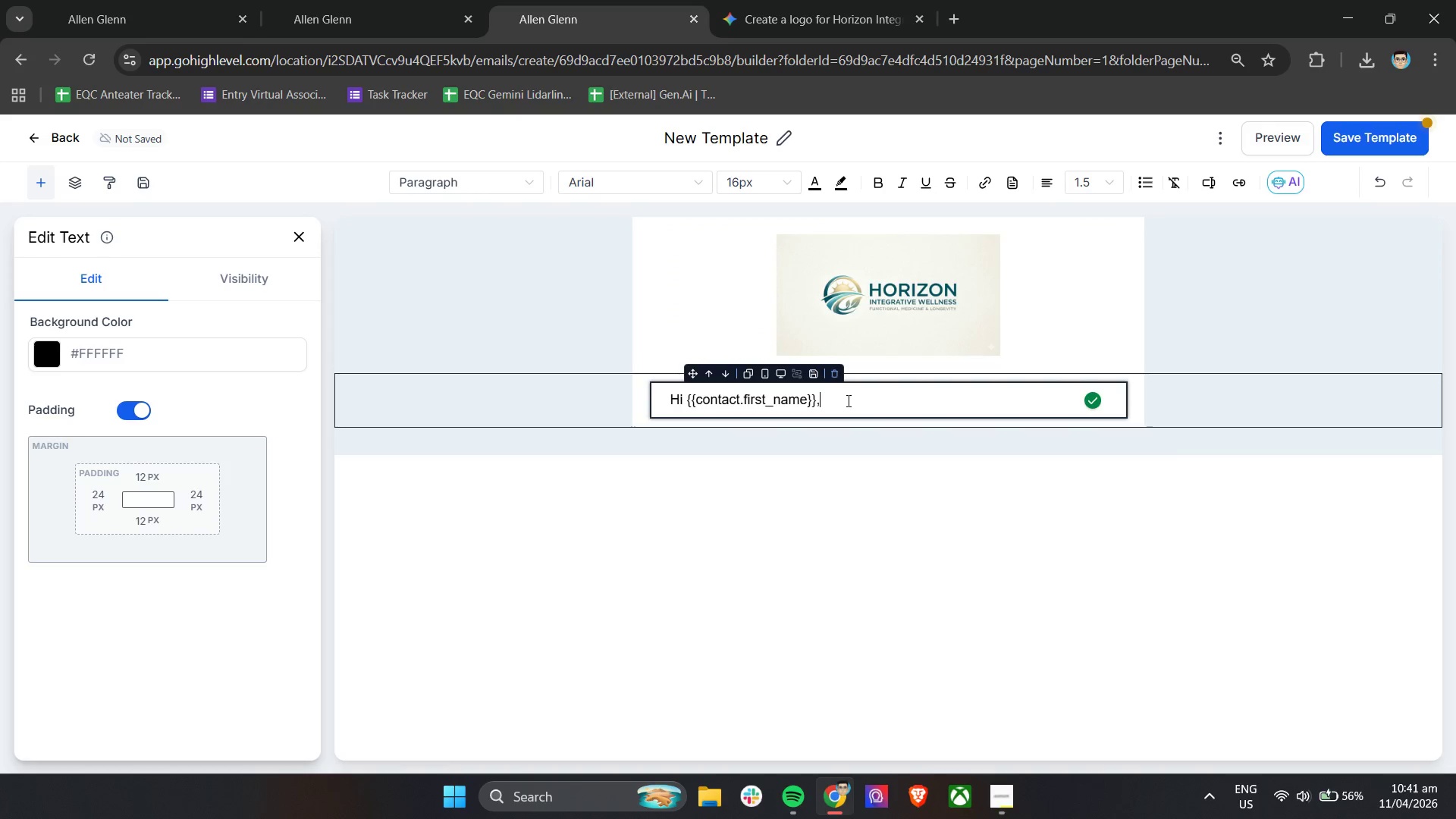 
key(Enter)
 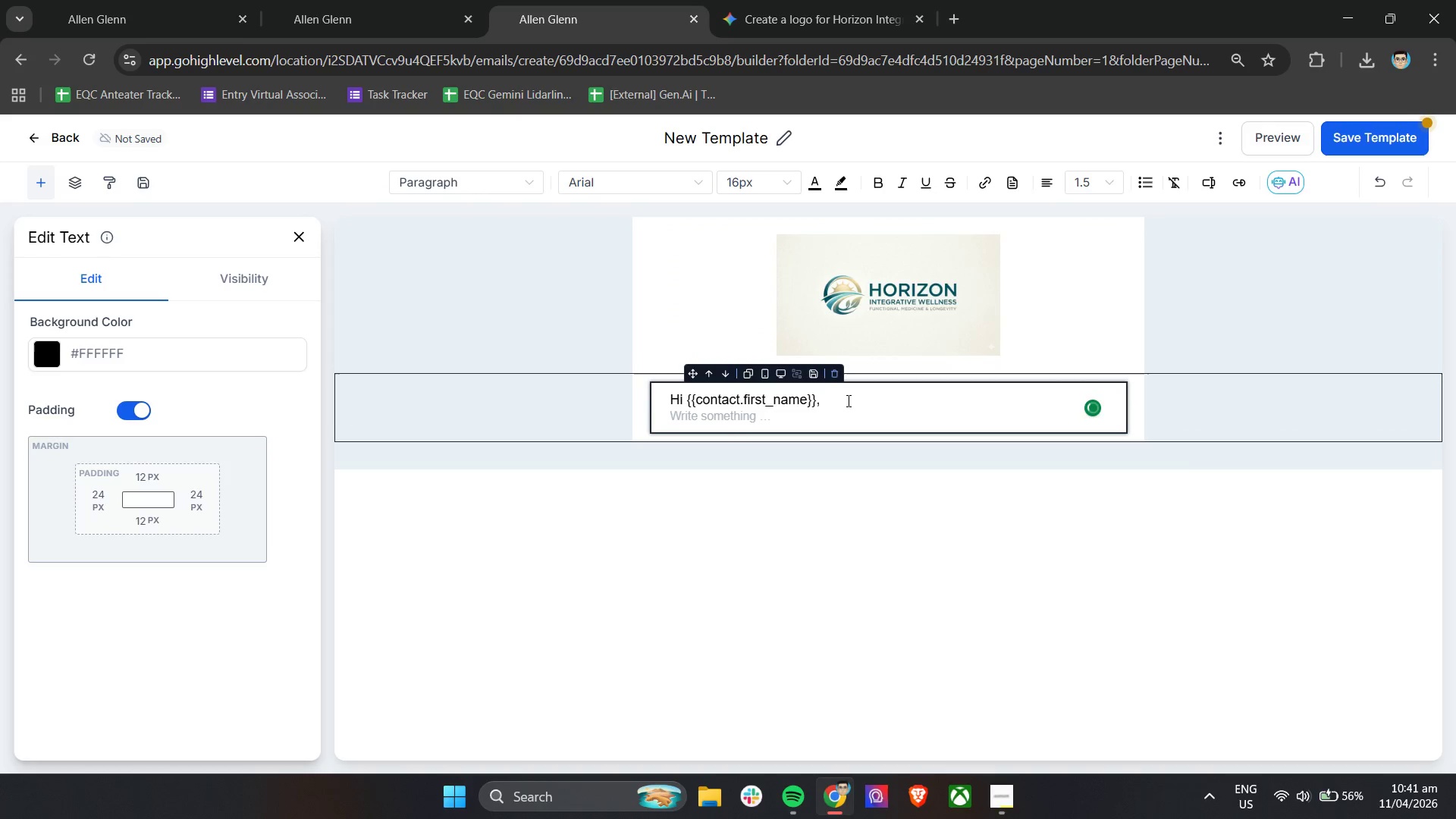 
key(Backspace)
 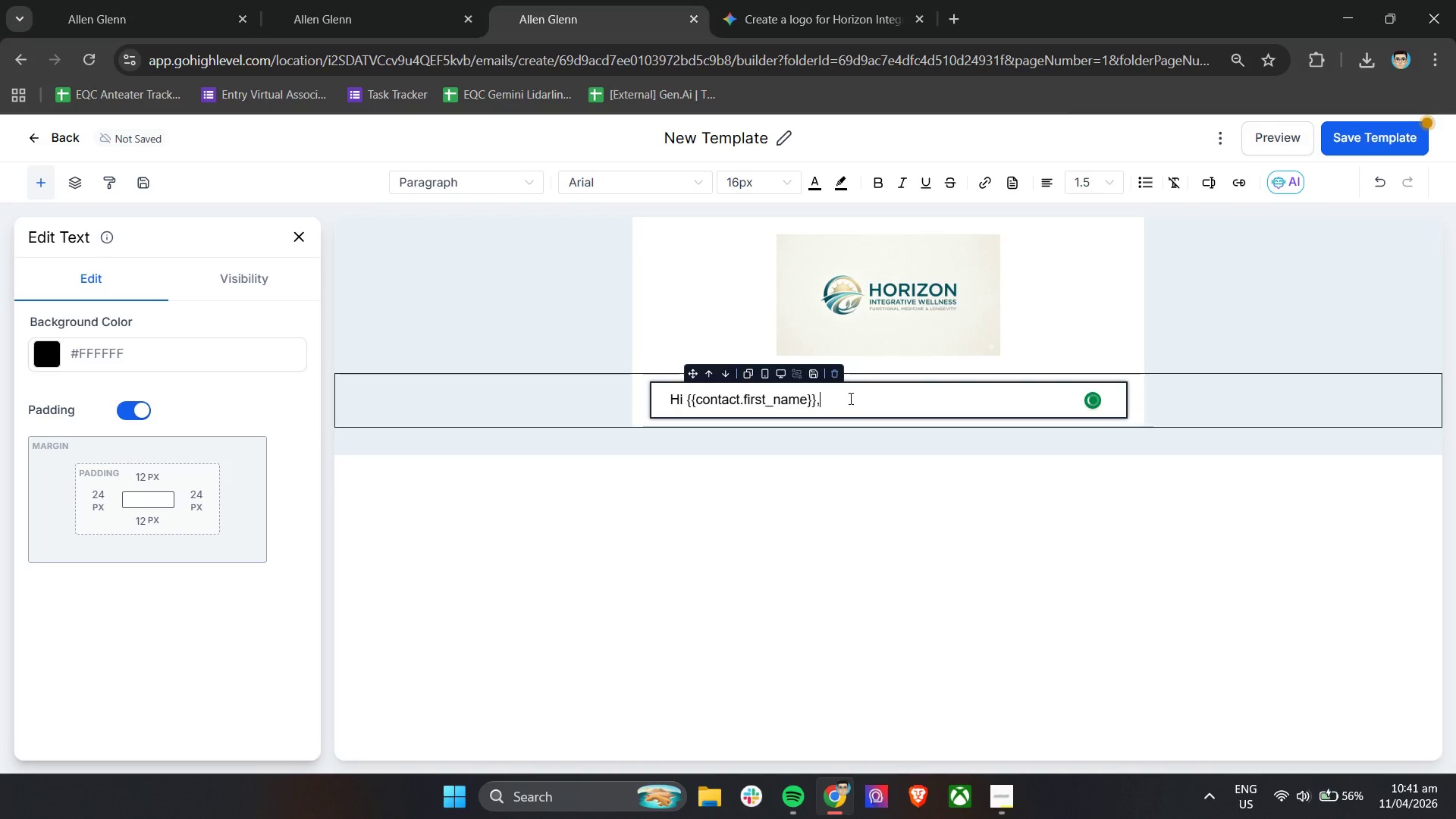 
left_click([792, 517])
 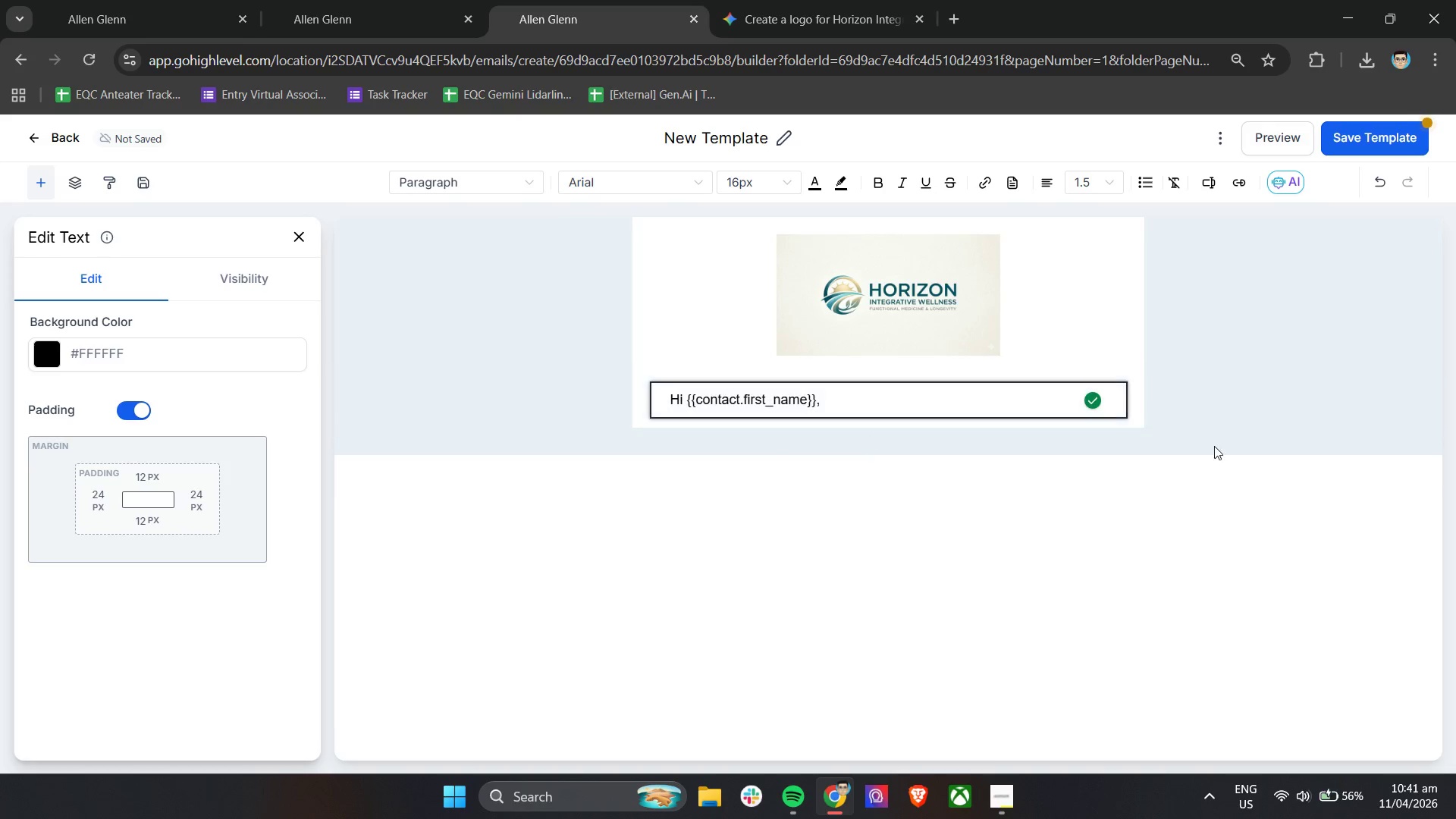 
left_click([1237, 384])
 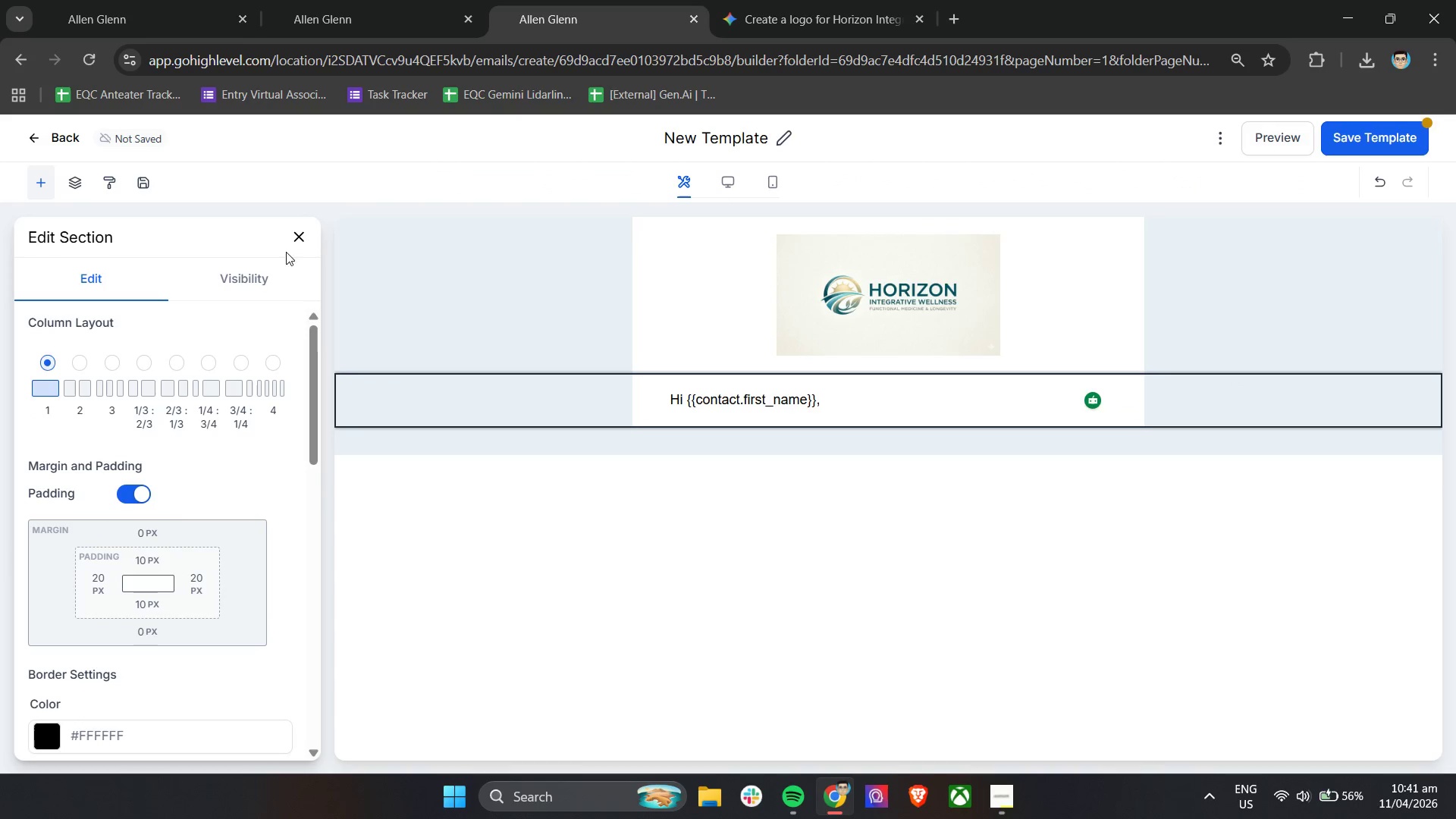 
left_click([39, 184])
 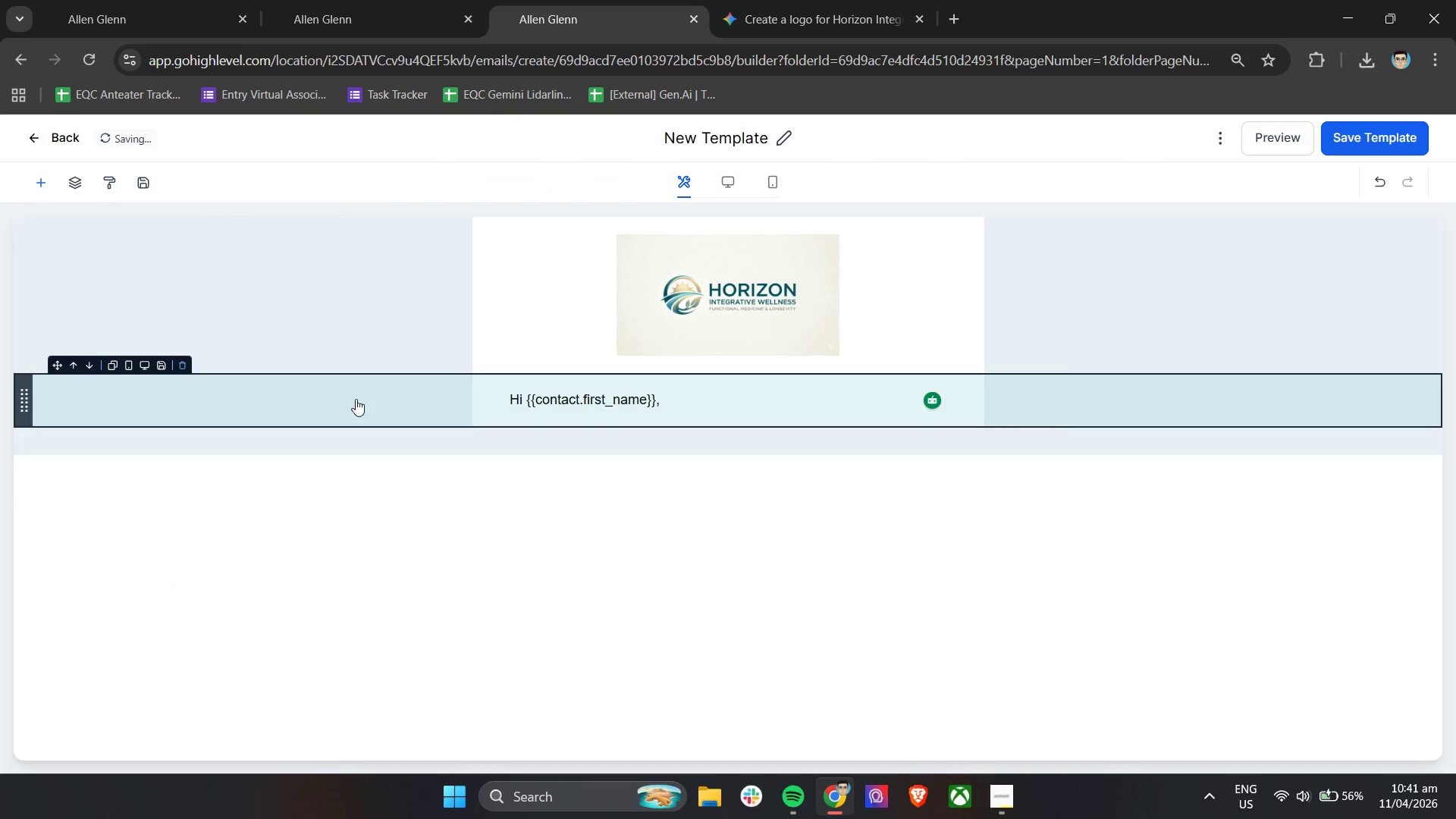 
left_click([51, 183])
 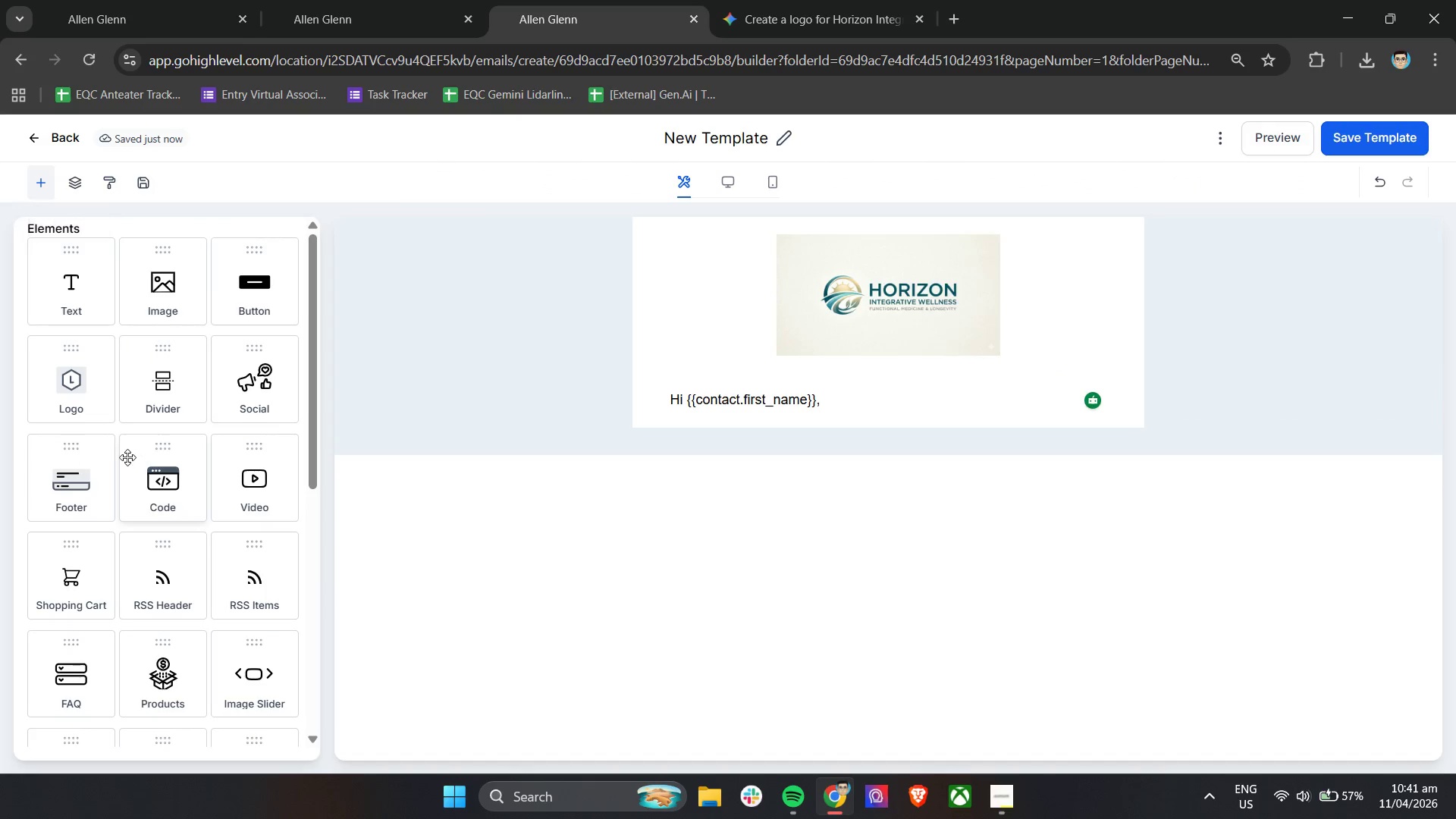 
scroll: coordinate [130, 552], scroll_direction: down, amount: 5.0
 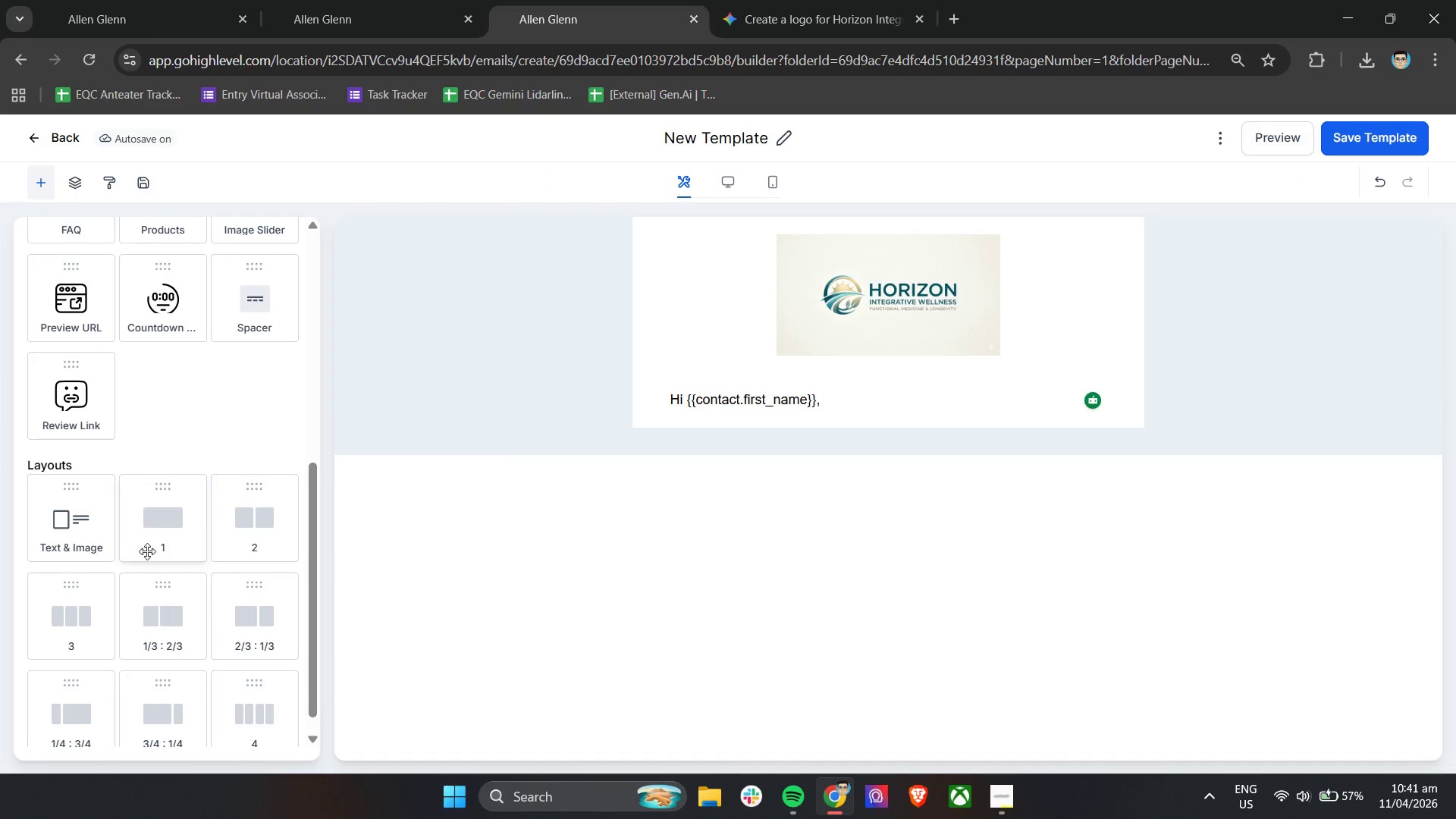 
left_click_drag(start_coordinate=[158, 532], to_coordinate=[748, 526])
 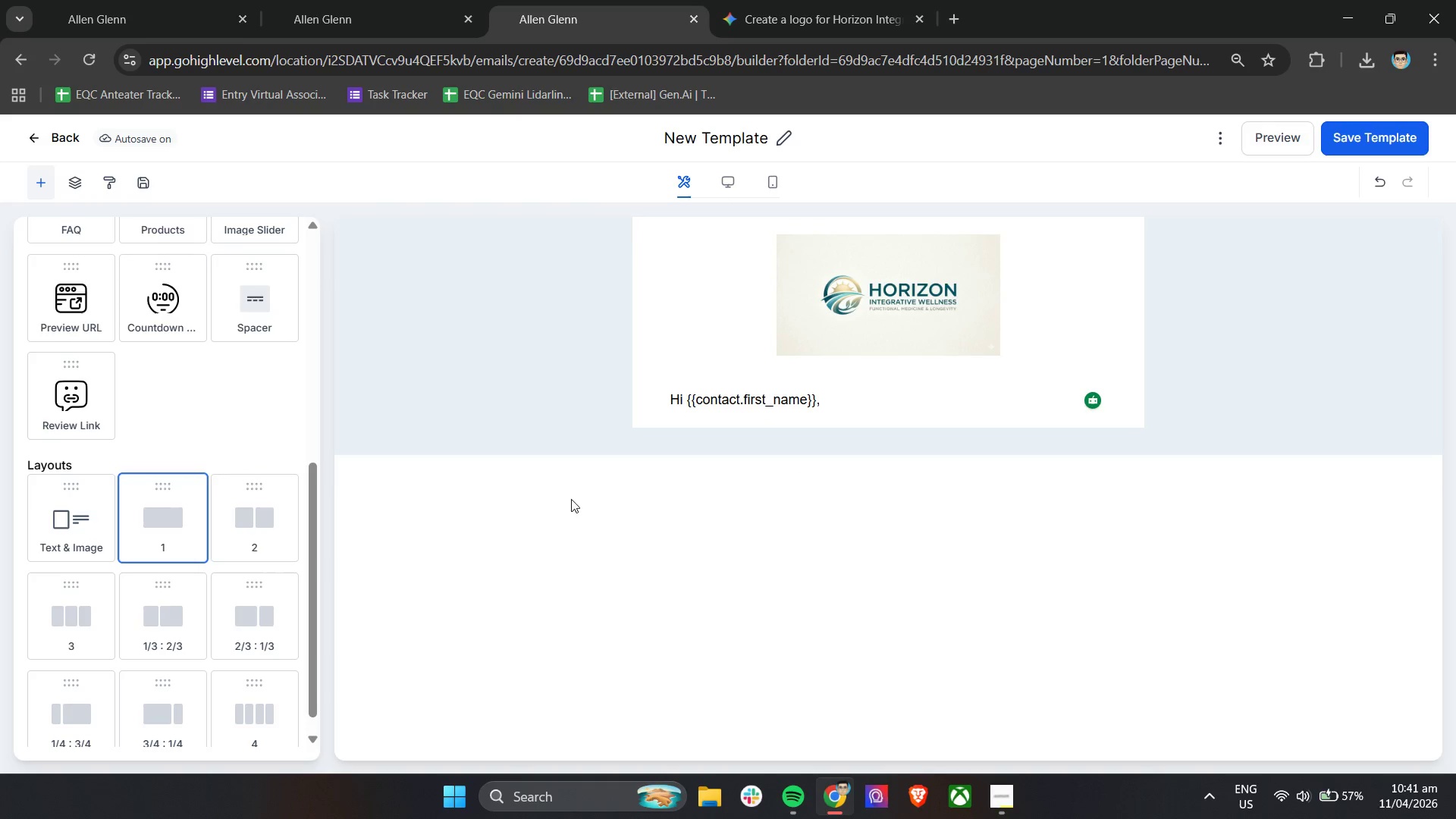 
scroll: coordinate [659, 501], scroll_direction: up, amount: 2.0
 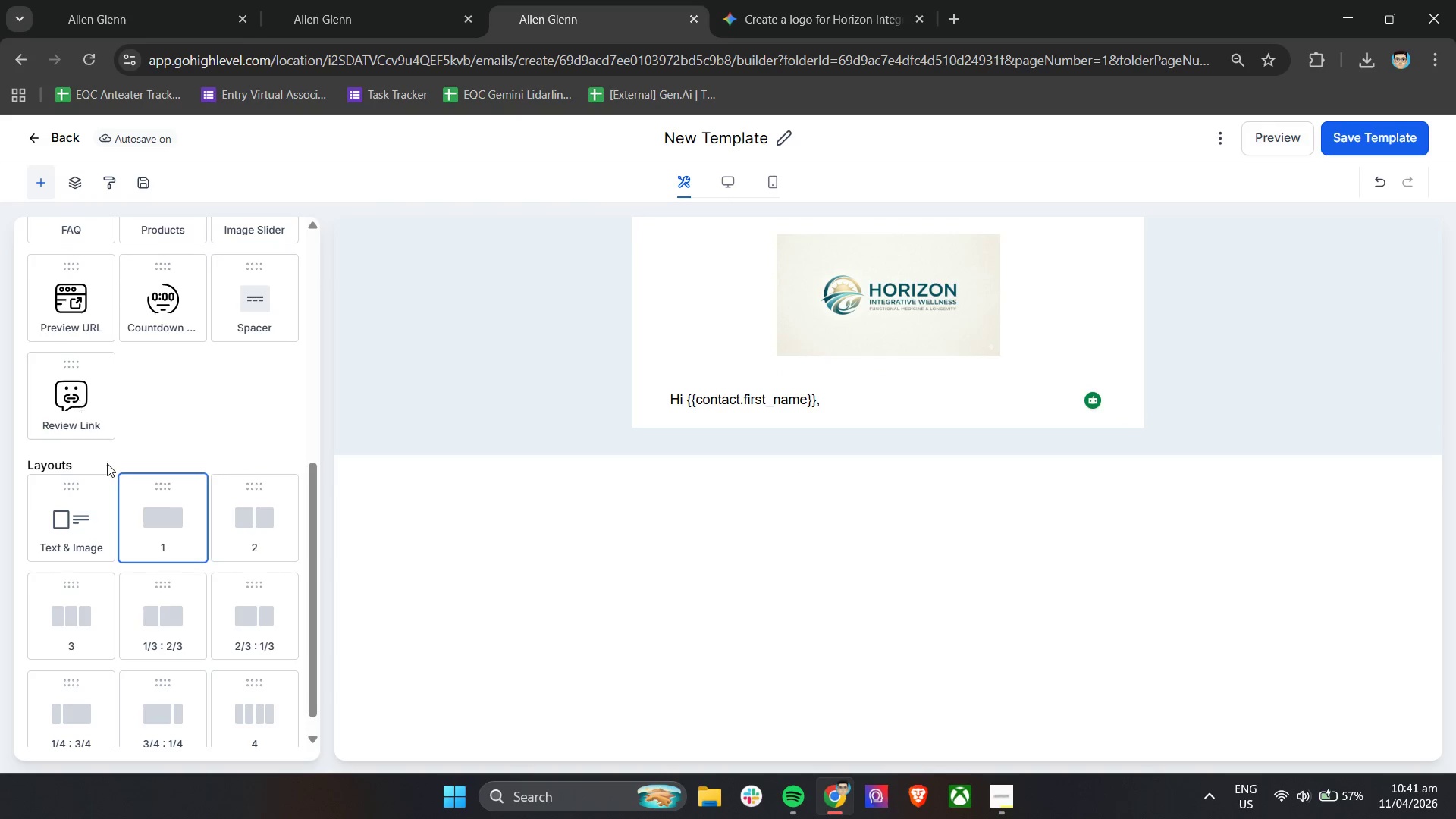 
left_click_drag(start_coordinate=[165, 519], to_coordinate=[863, 411])
 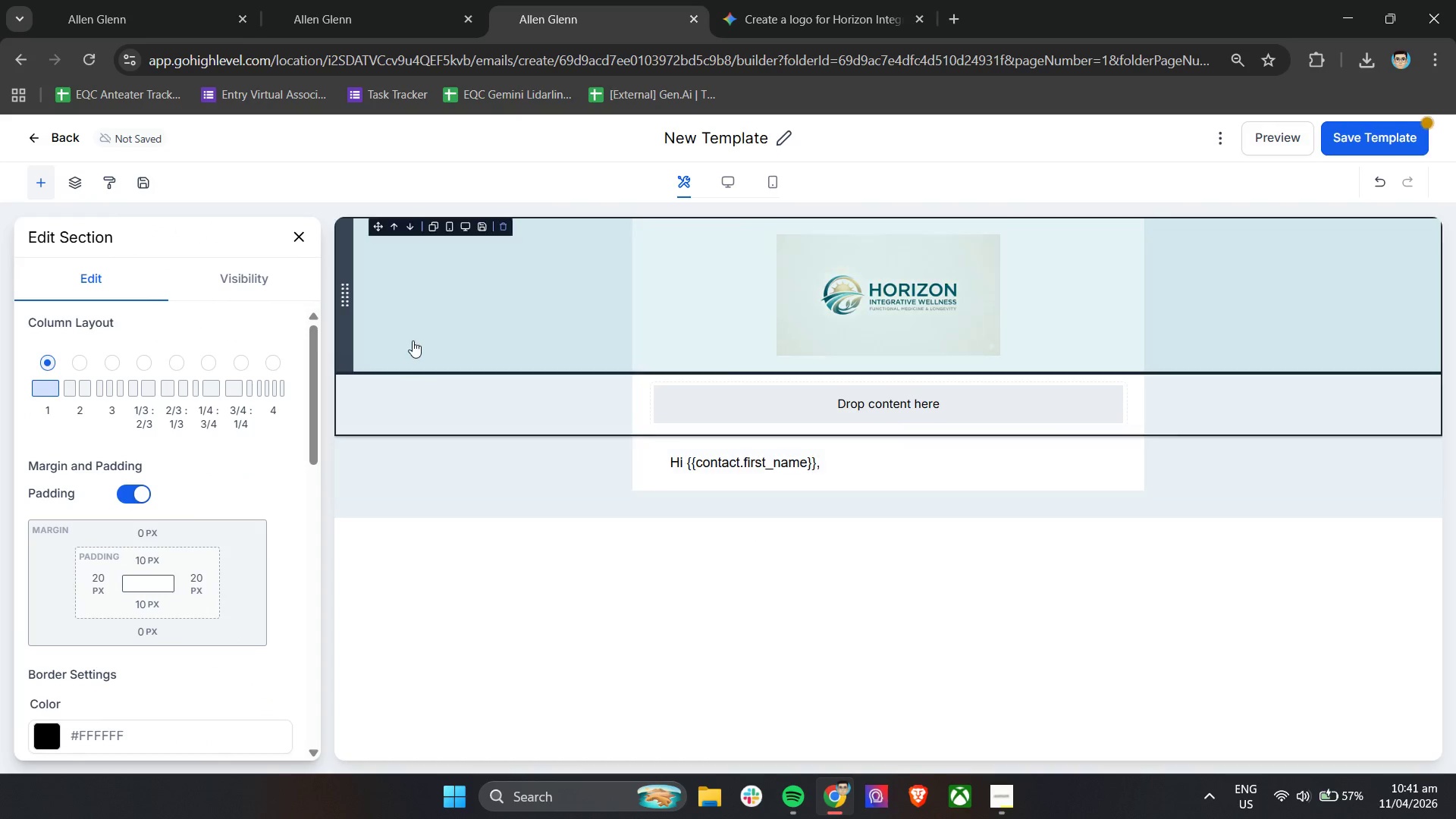 
left_click([407, 363])
 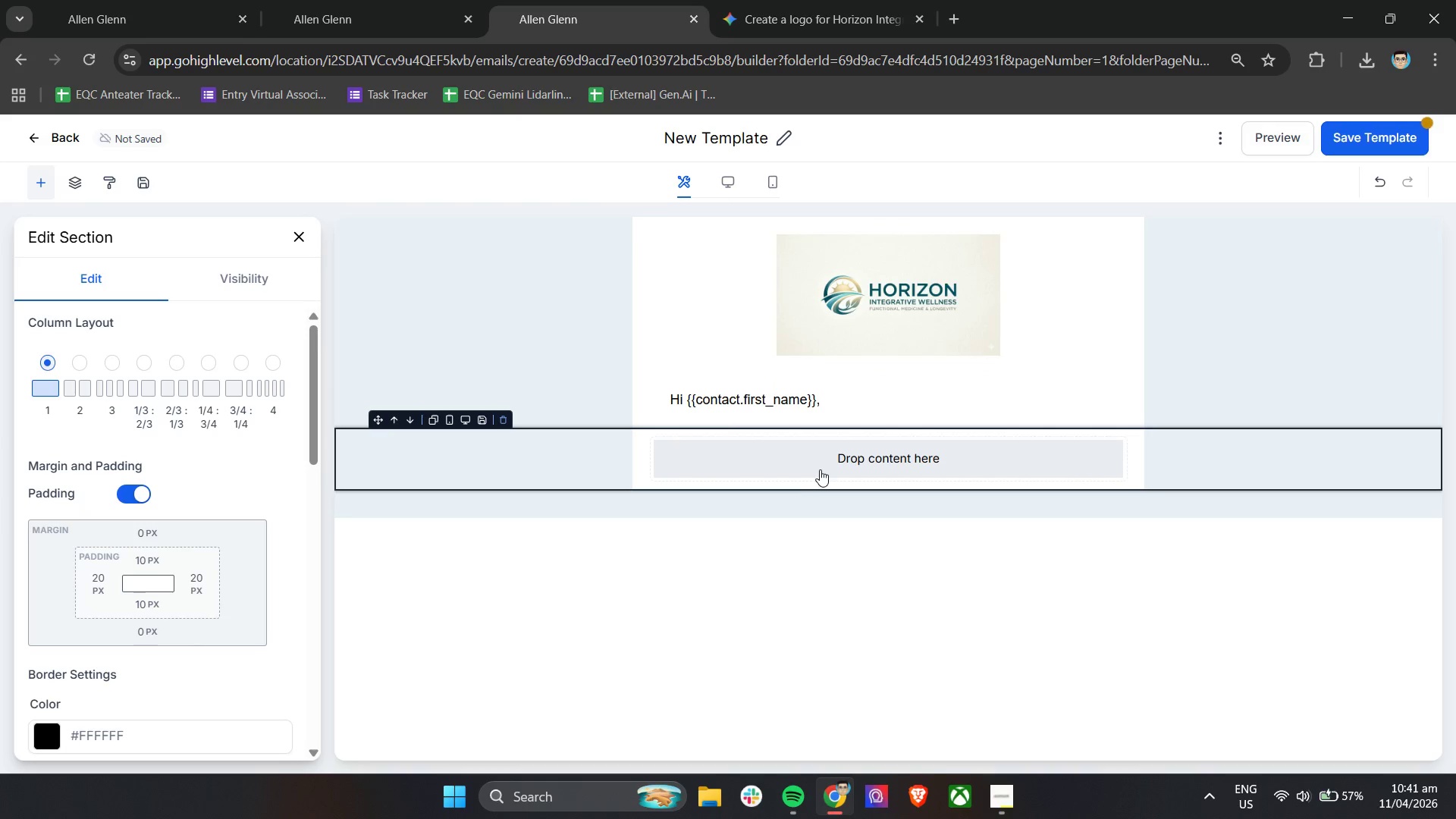 
left_click([821, 462])
 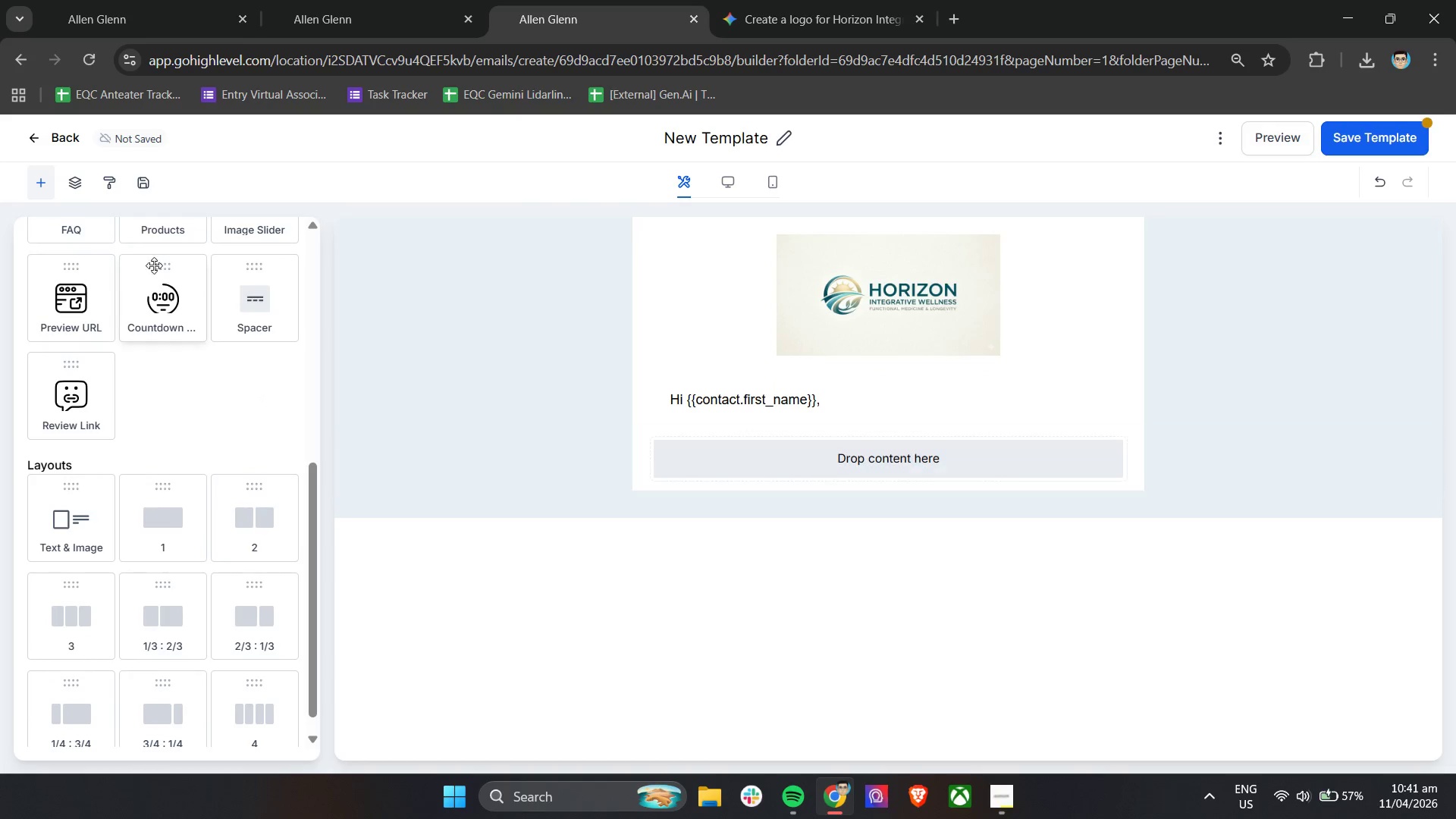 
left_click_drag(start_coordinate=[73, 288], to_coordinate=[794, 461])
 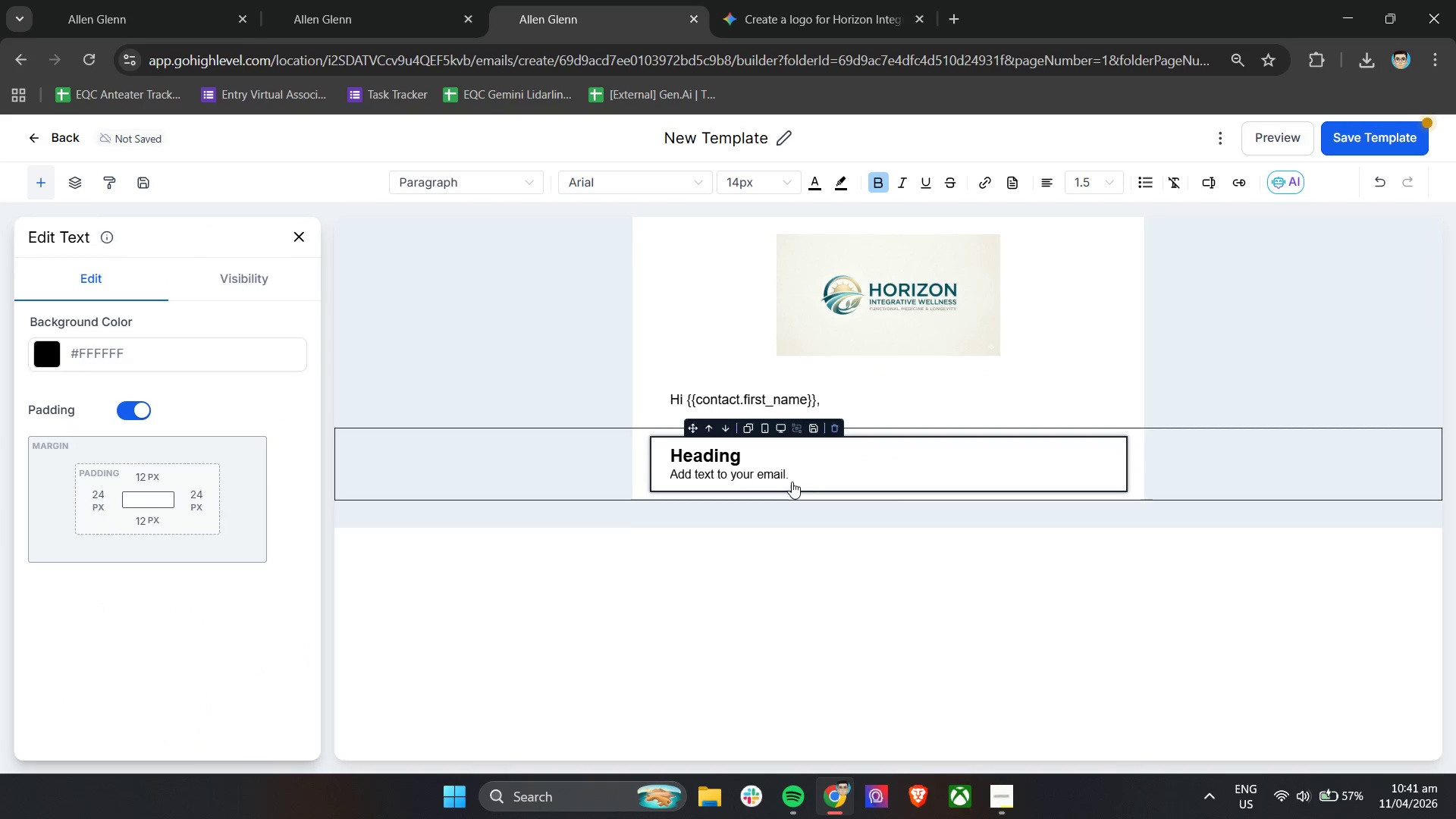 
scroll: coordinate [127, 362], scroll_direction: up, amount: 7.0
 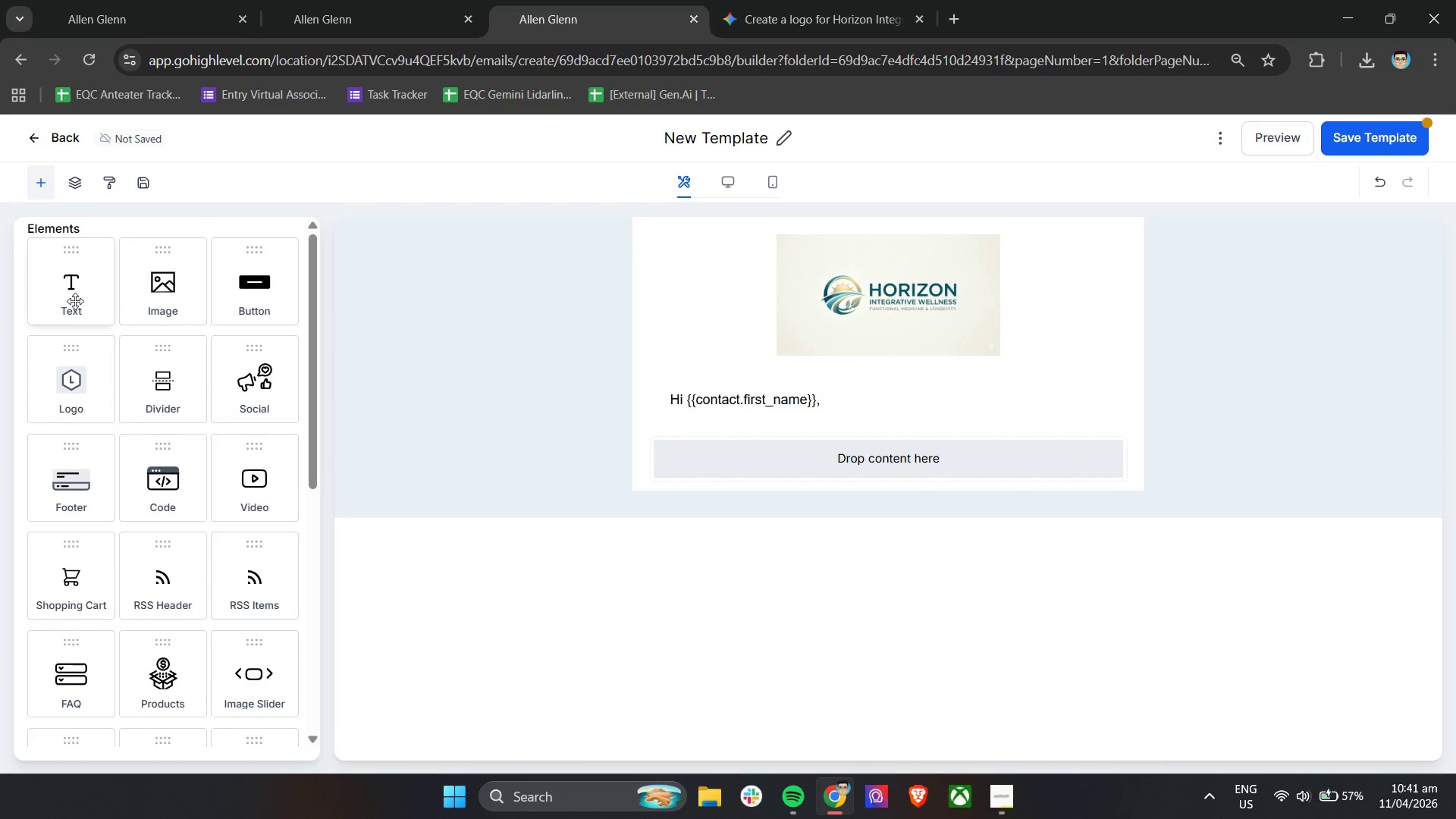 
left_click([813, 473])
 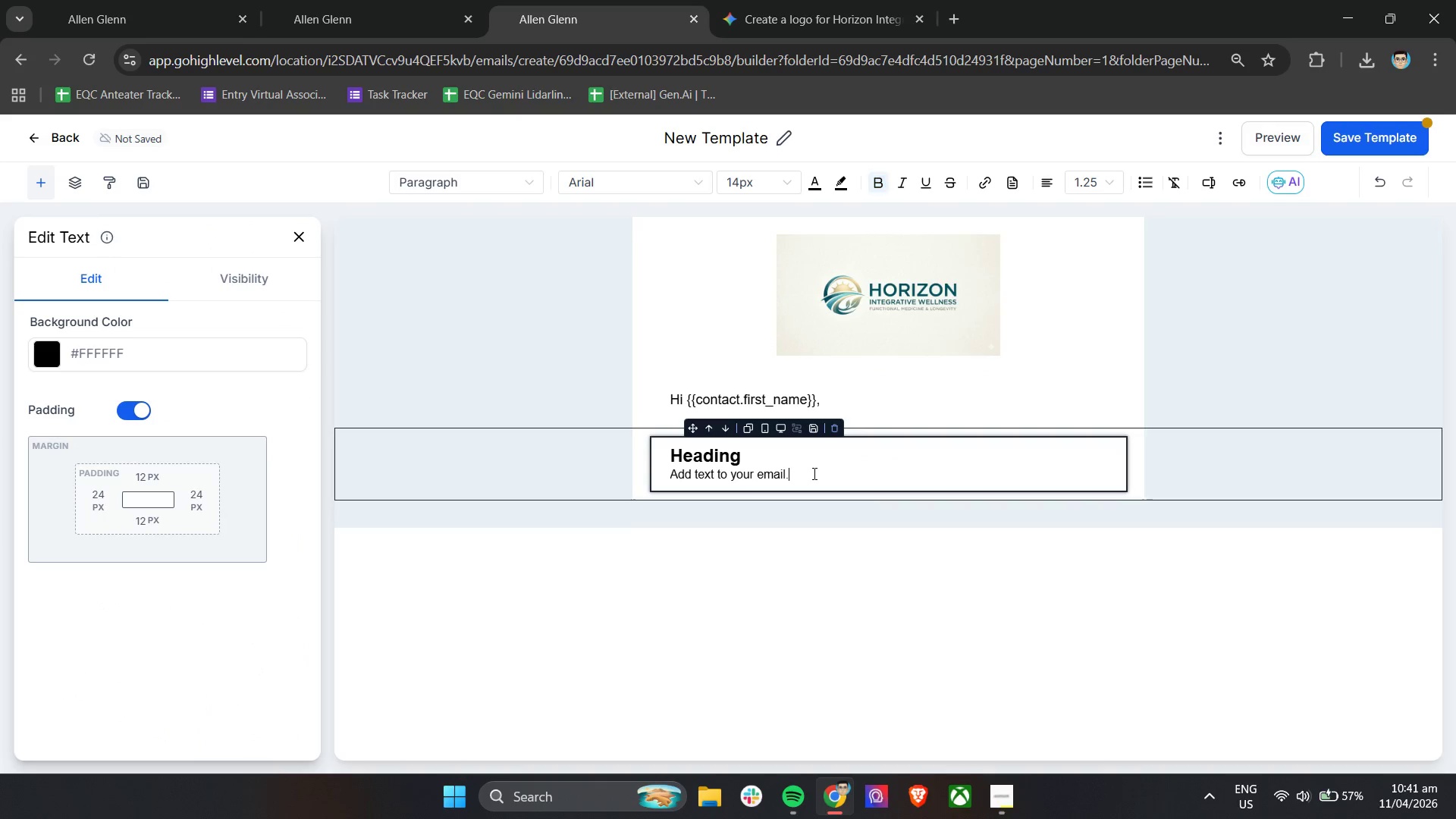 
key(Control+ControlLeft)
 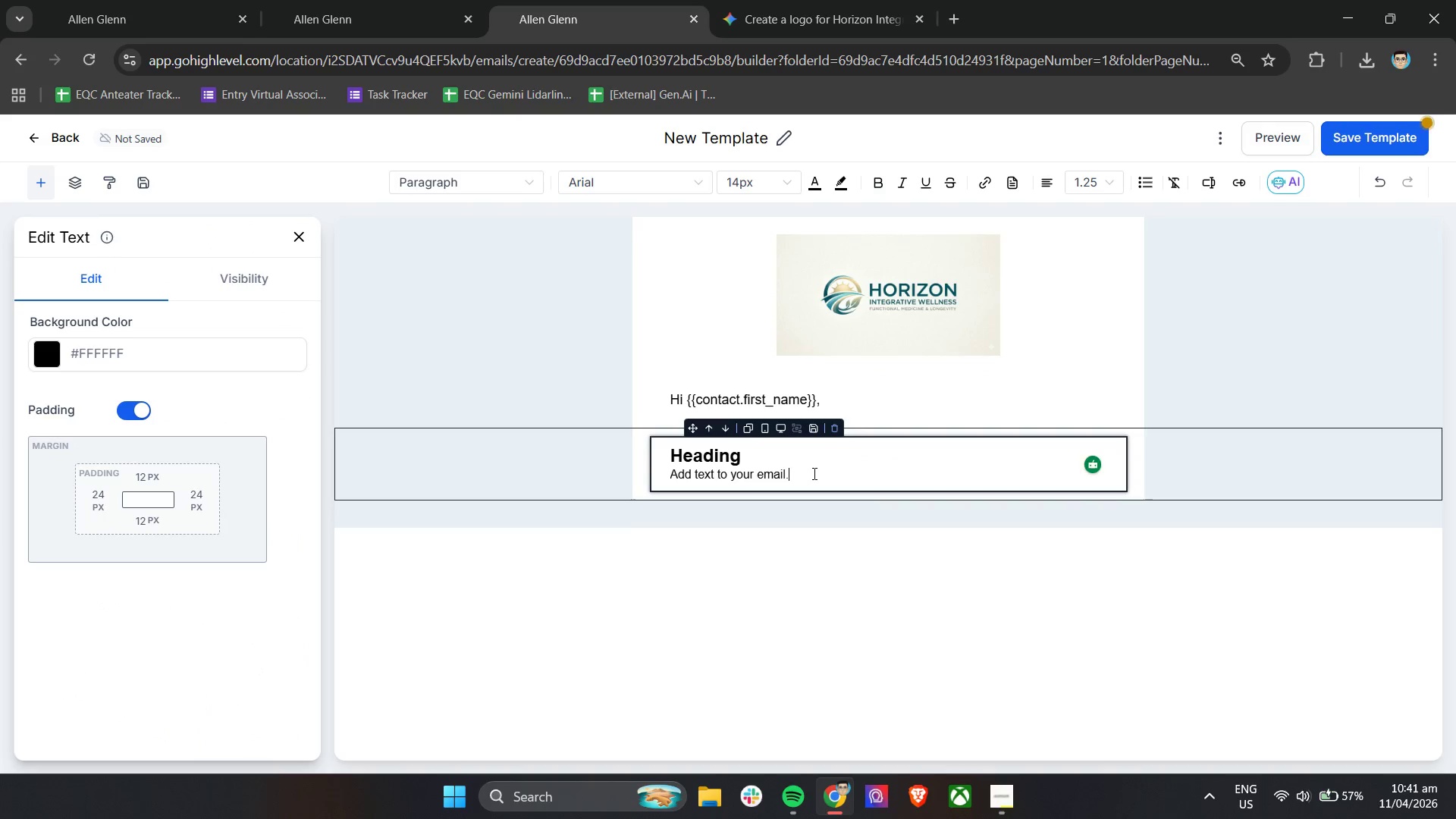 
key(Control+A)
 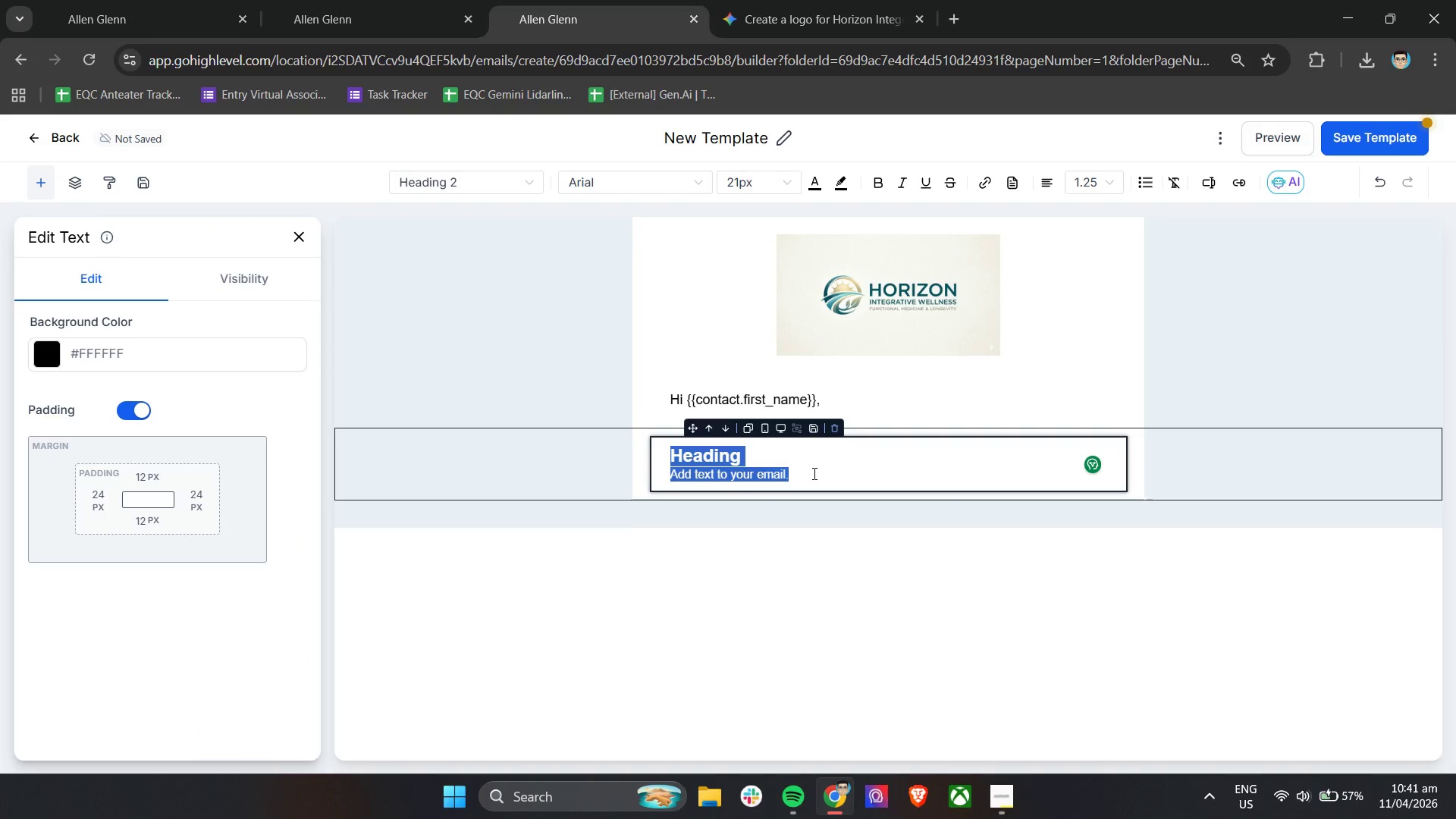 
key(Backspace)
type(Wew)
key(Backspace)
type('re hornor)
key(Backspace)
key(Backspace)
key(Backspace)
key(Backspace)
type(nored to support )
 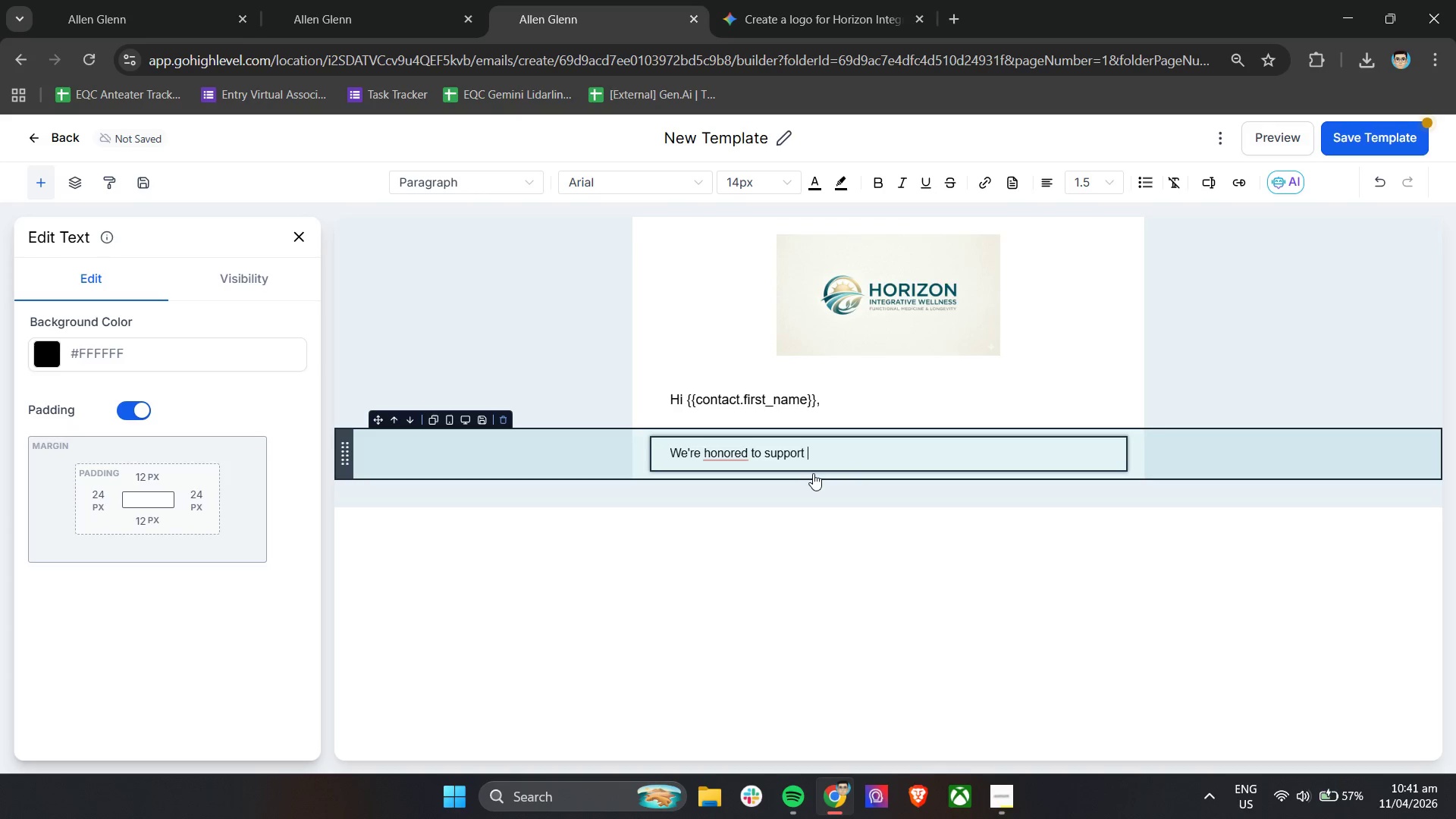 
type(you on yur )
key(Backspace)
key(Backspace)
key(Backspace)
type(our journey toward long-term vitality and personalized wellness.)
 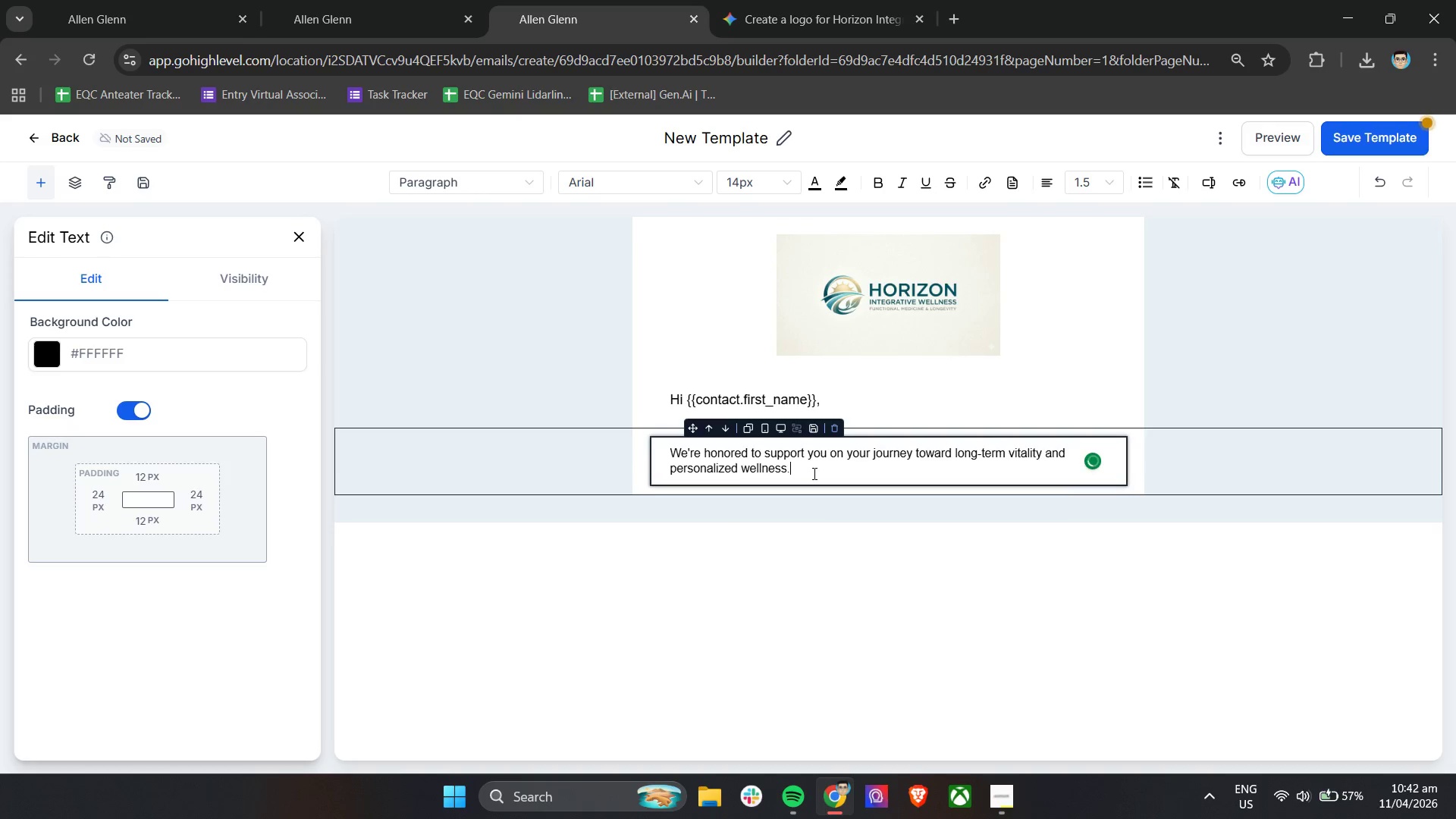 
key(Enter)
 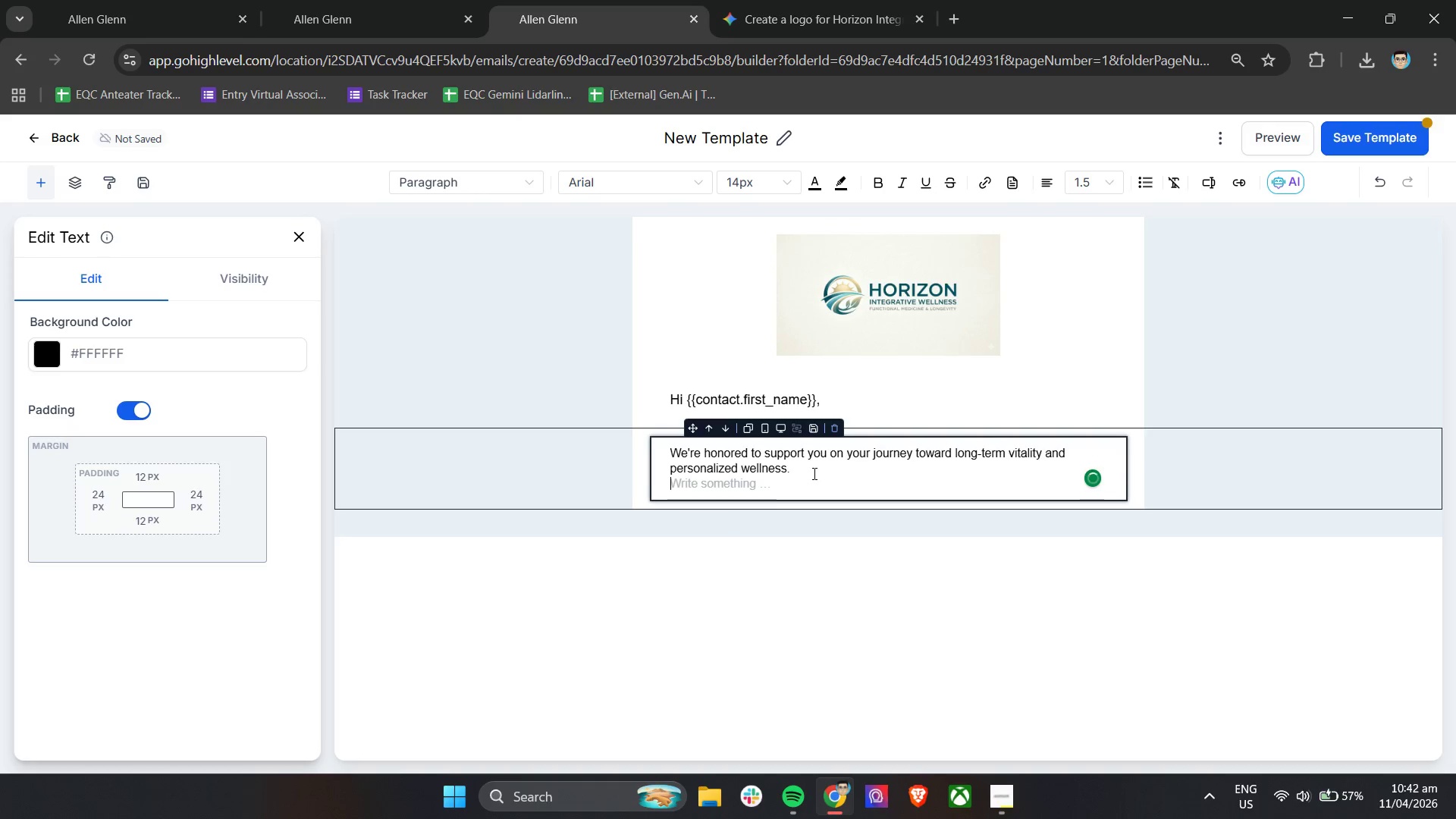 
key(Enter)
 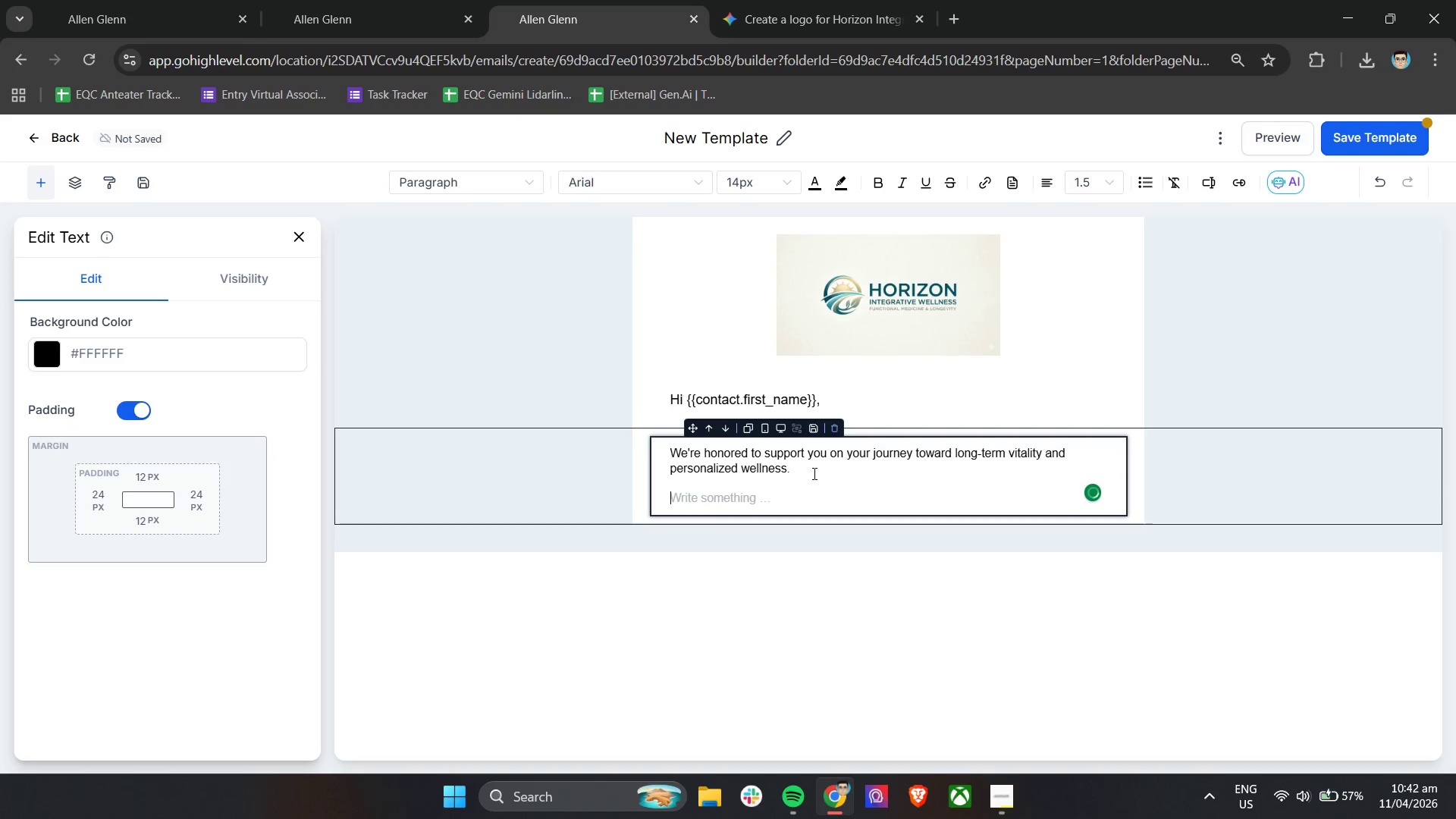 
type(Your upcoming visit is designed to be to)
key(Backspace)
type(houghtfull)
key(Backspace)
type(, unrushed, and deeply tailorde)
key(Backspace)
key(Backspace)
type(ed to )
 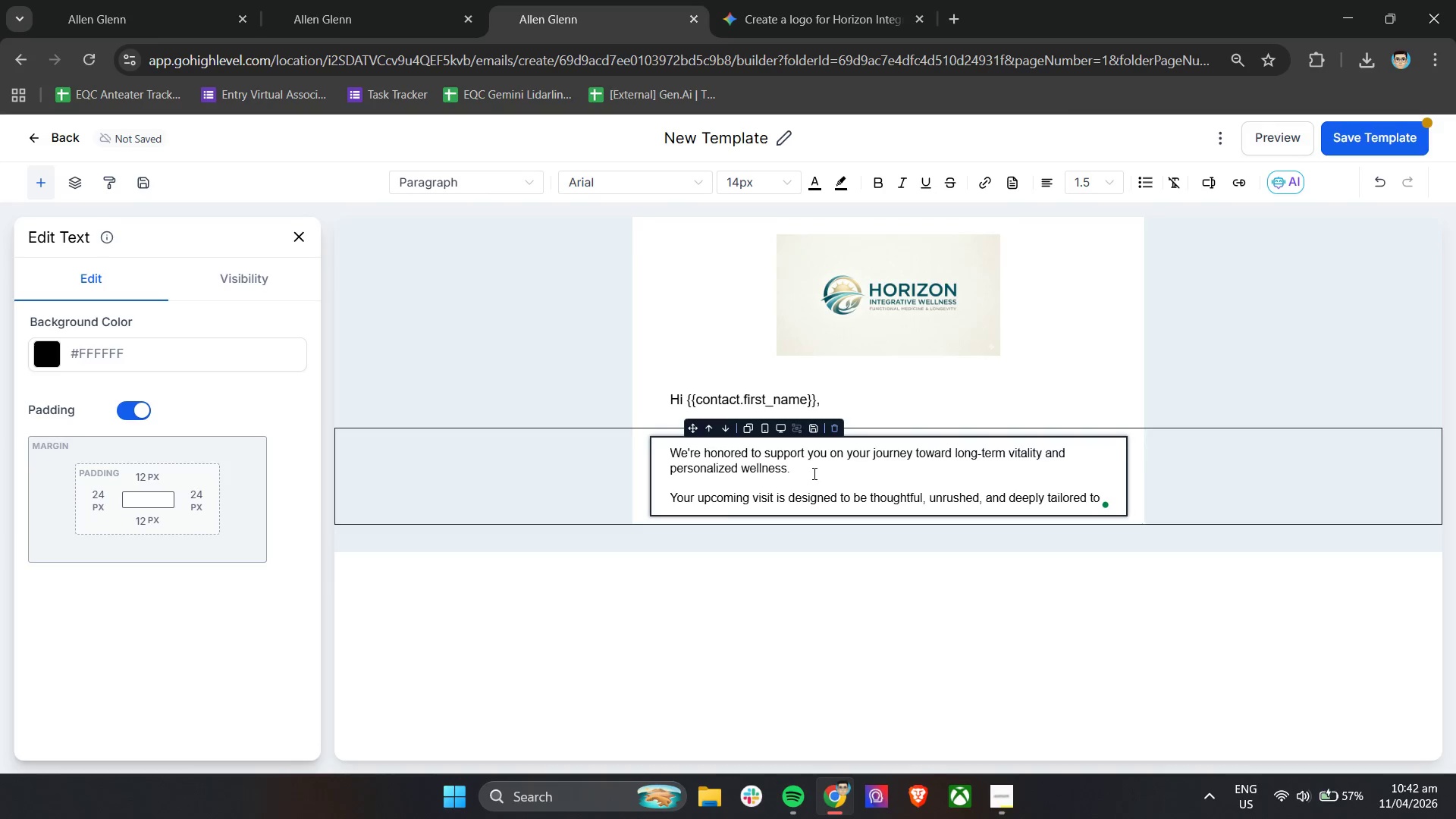 
wait(9.83)
 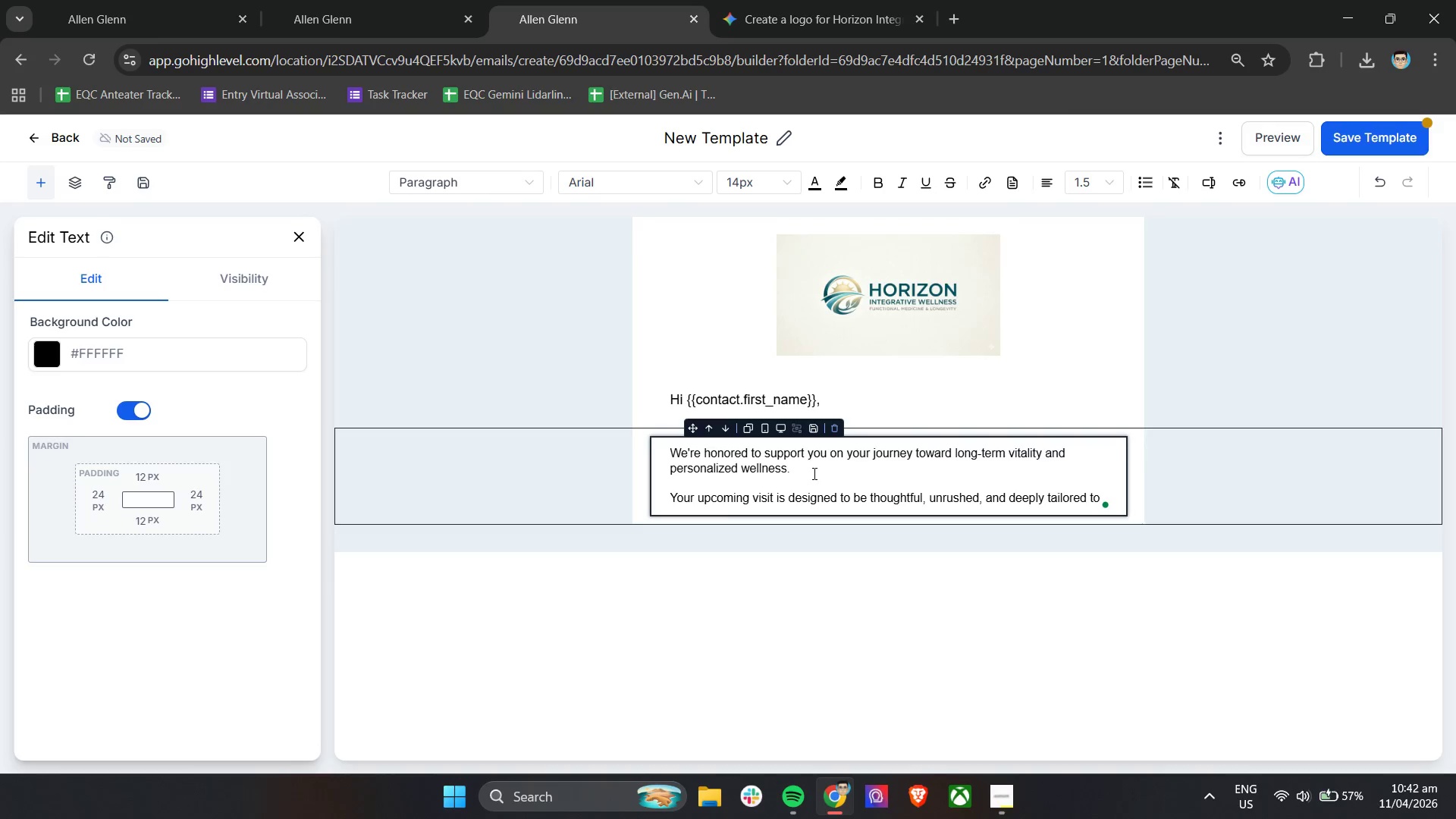 
type(you,)
key(Backspace)
type(. Our goal is to under)
 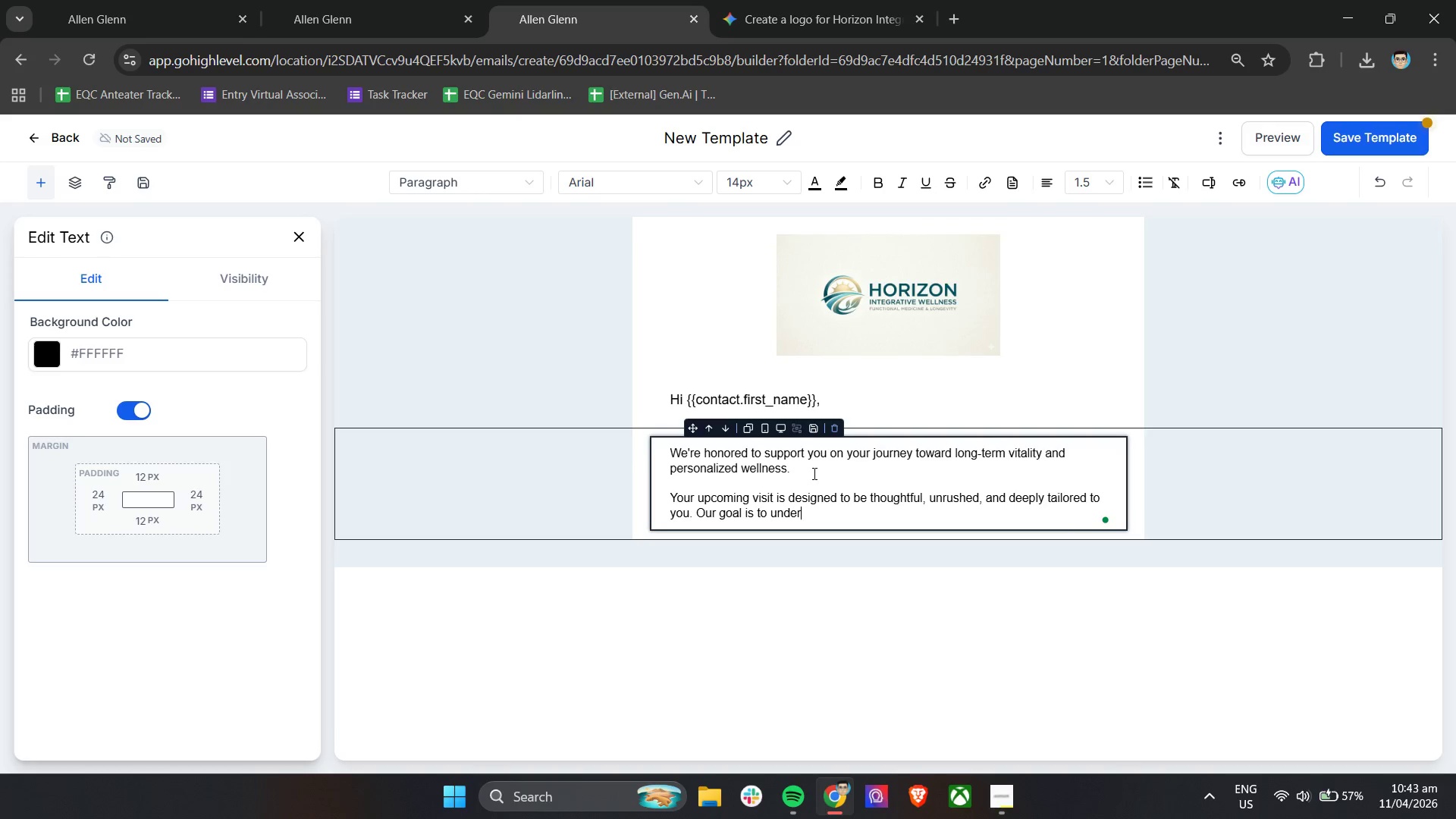 
double_click([776, 462])
 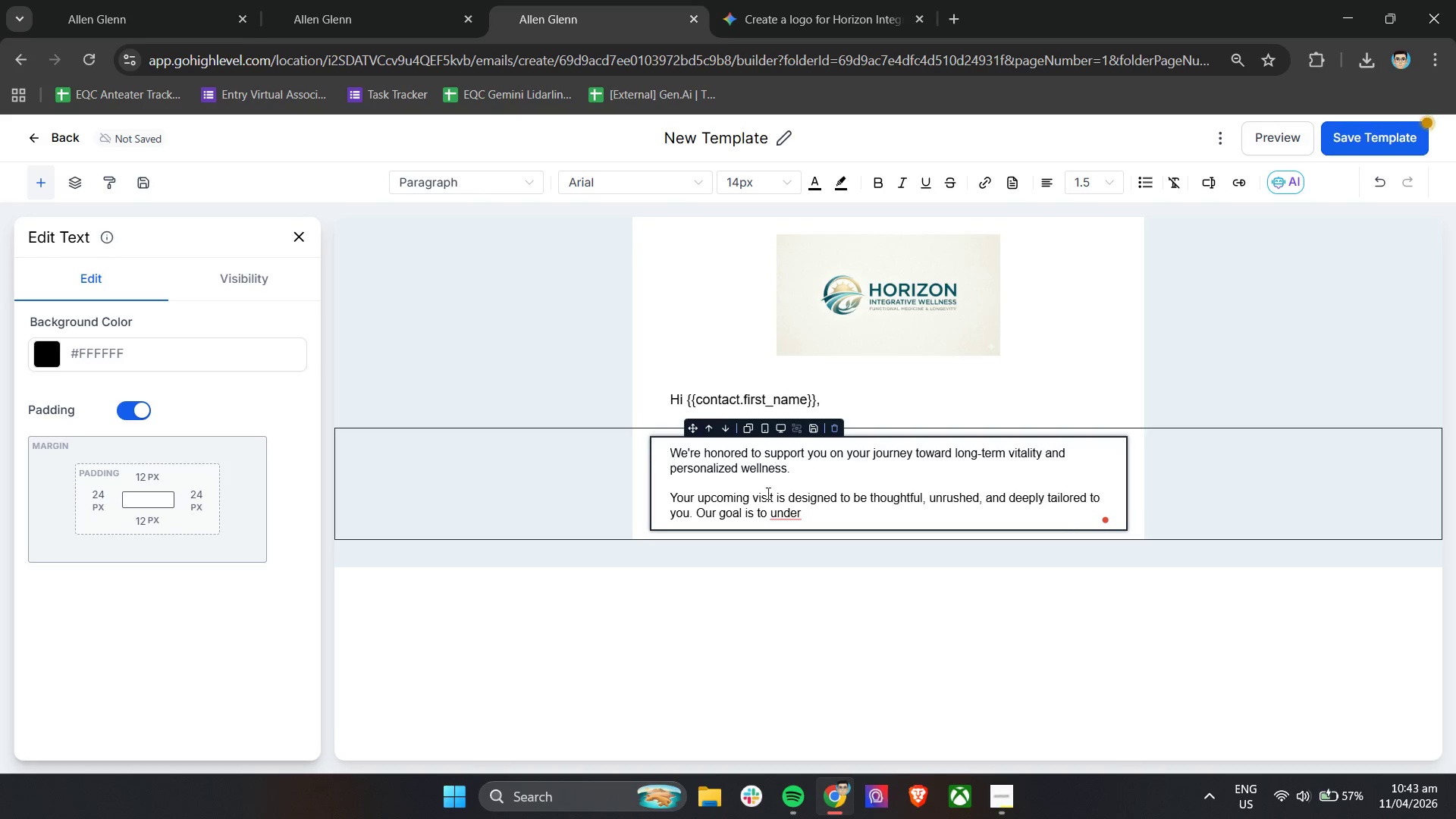 
left_click([819, 494])
 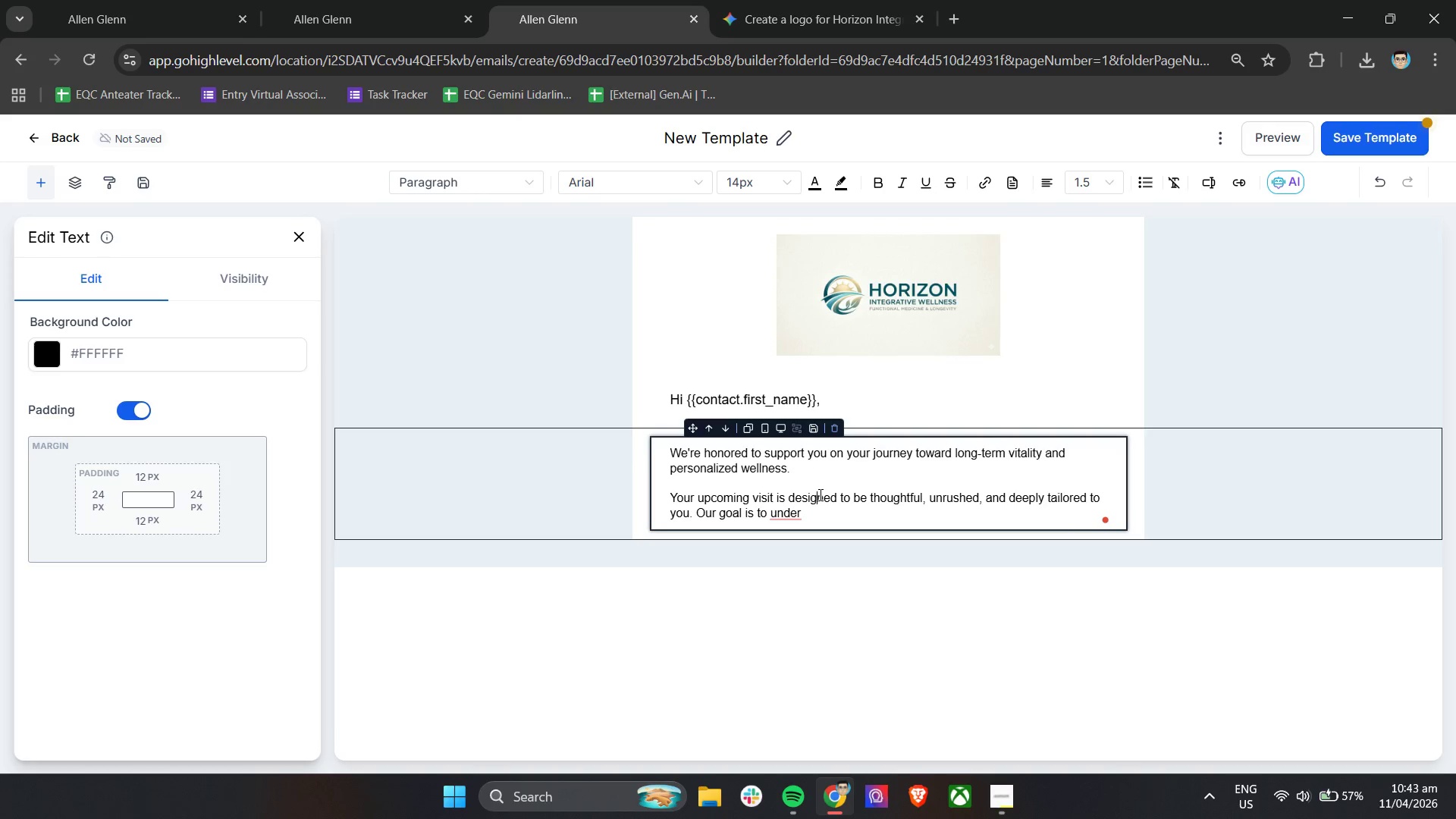 
key(Control+A)
 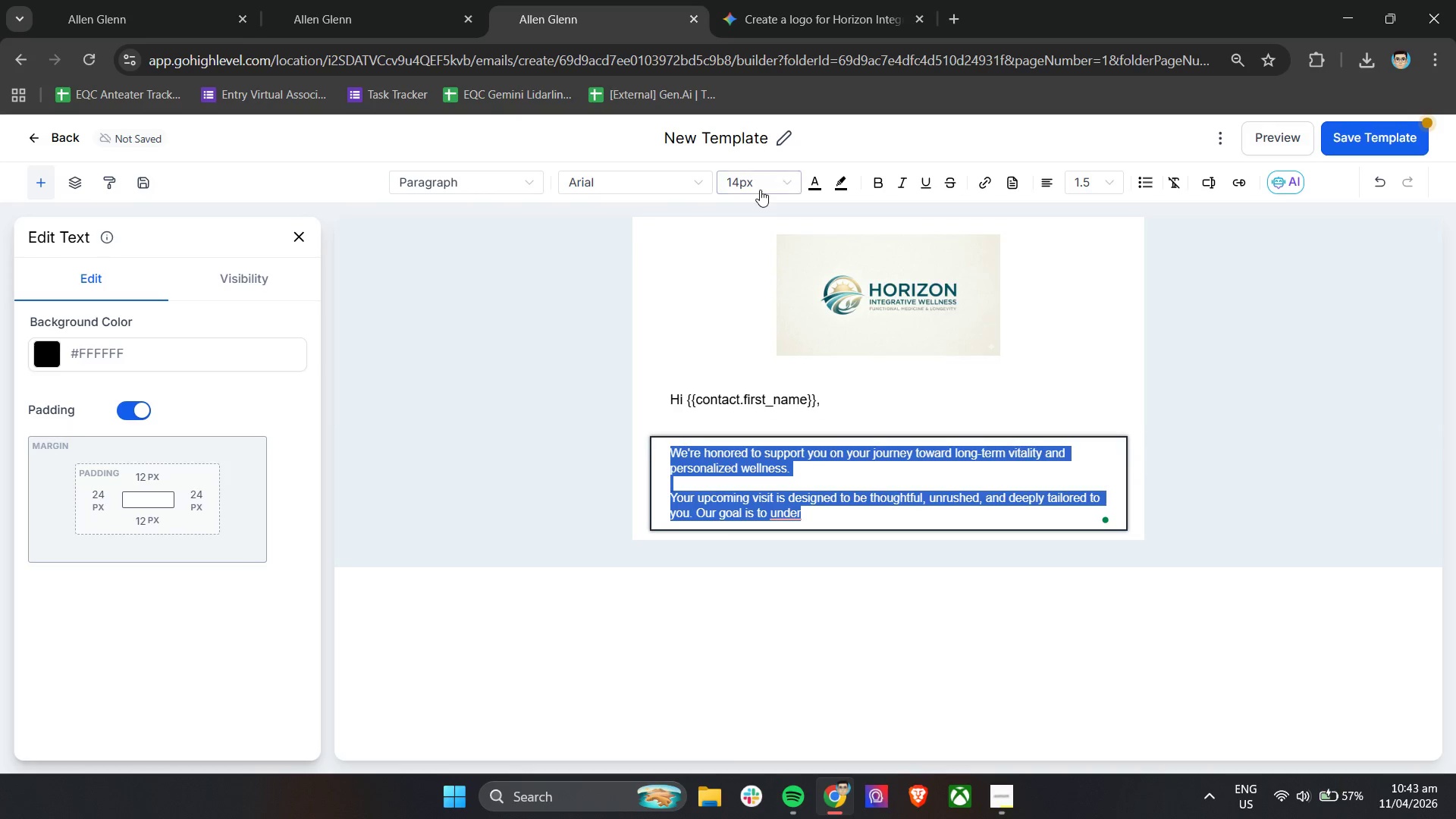 
left_click([761, 181])
 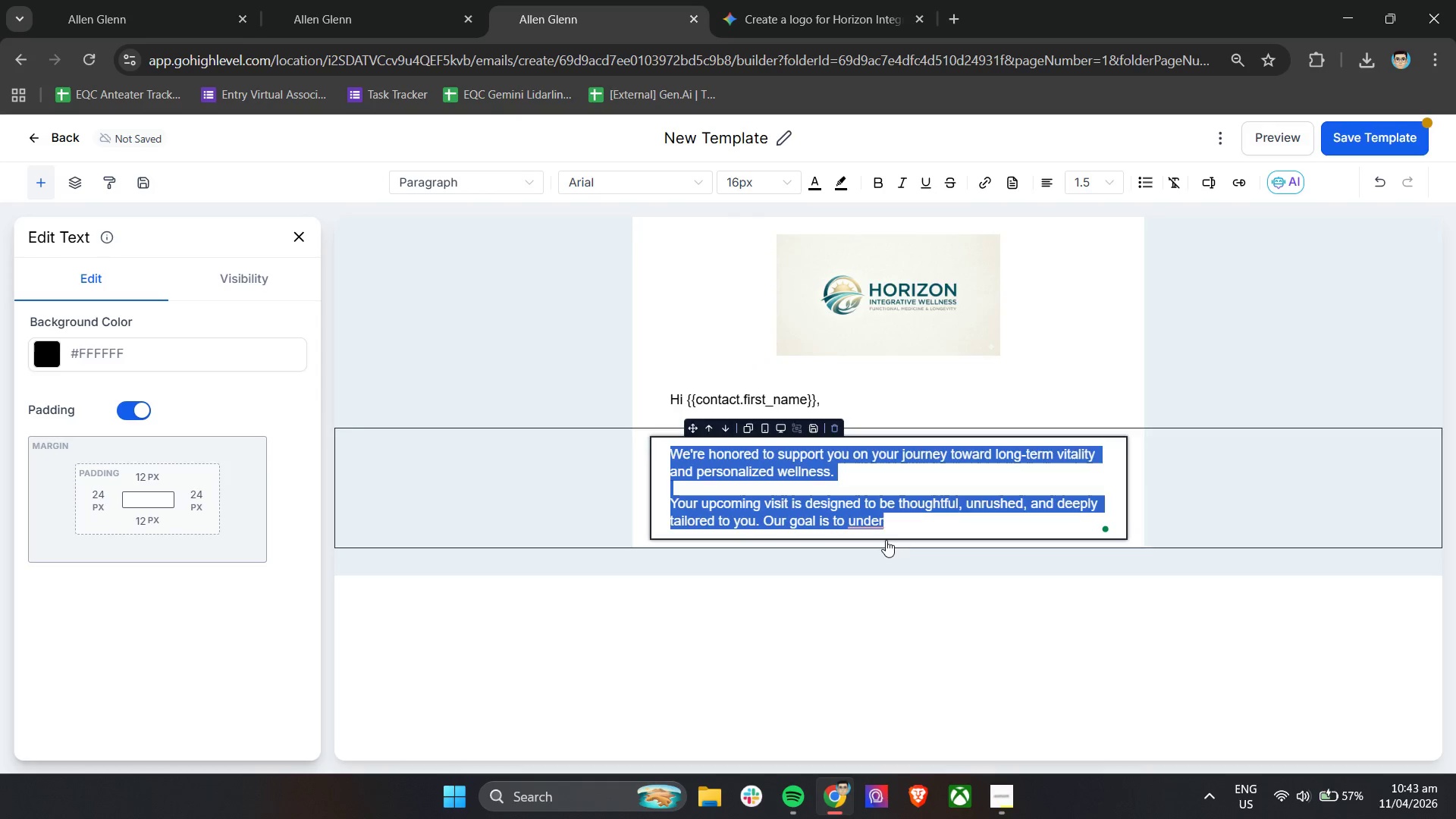 
left_click([921, 520])
 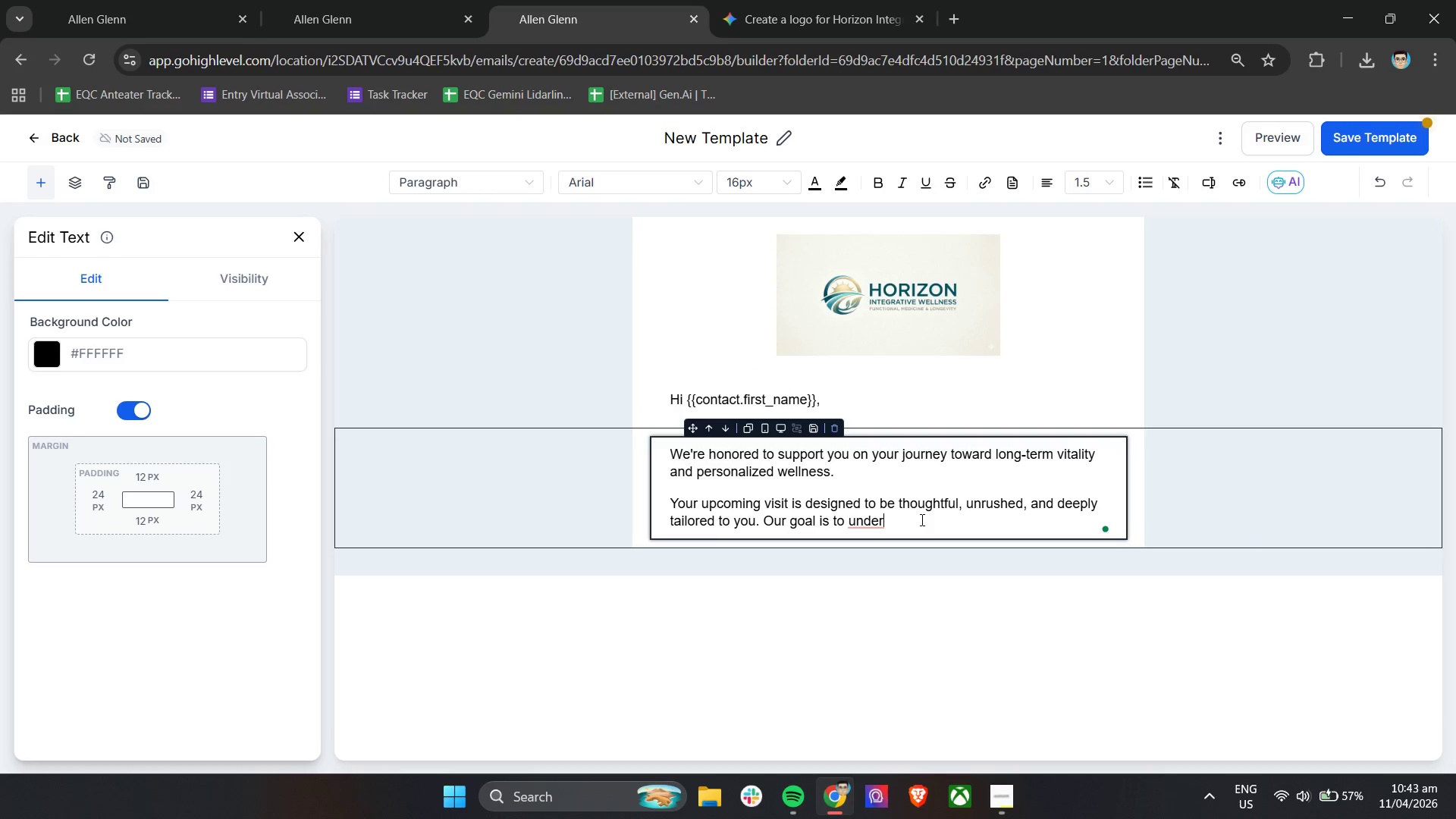 
type(stand)
 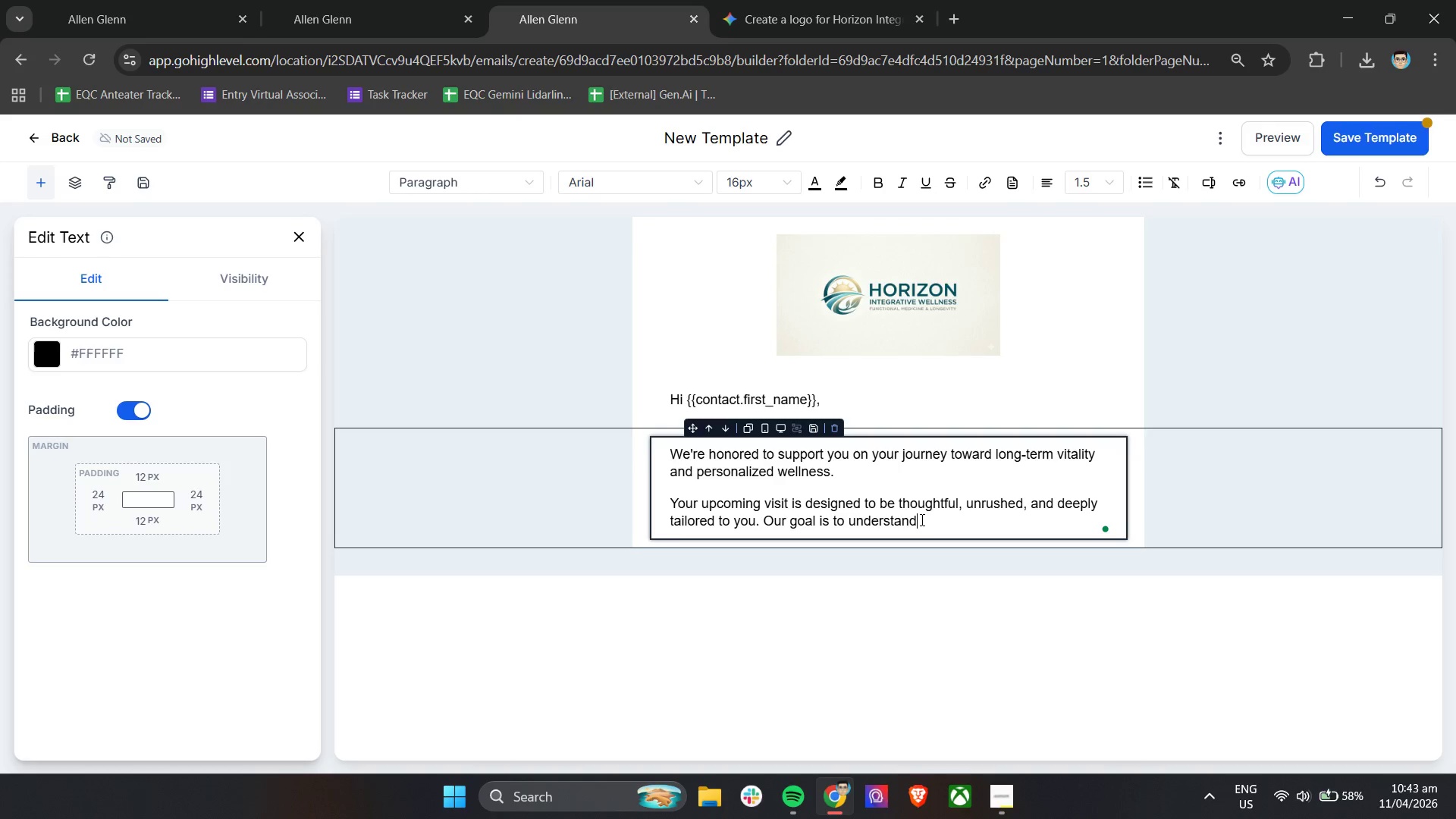 
type( not y)
key(Backspace)
type(just your symptoms, but the full picture of your health, lifestyle, and longtrm)
key(Backspace)
key(Backspace)
key(Backspace)
key(Backspace)
type(-term golas)
key(Backspace)
key(Backspace)
key(Backspace)
type(als.)
 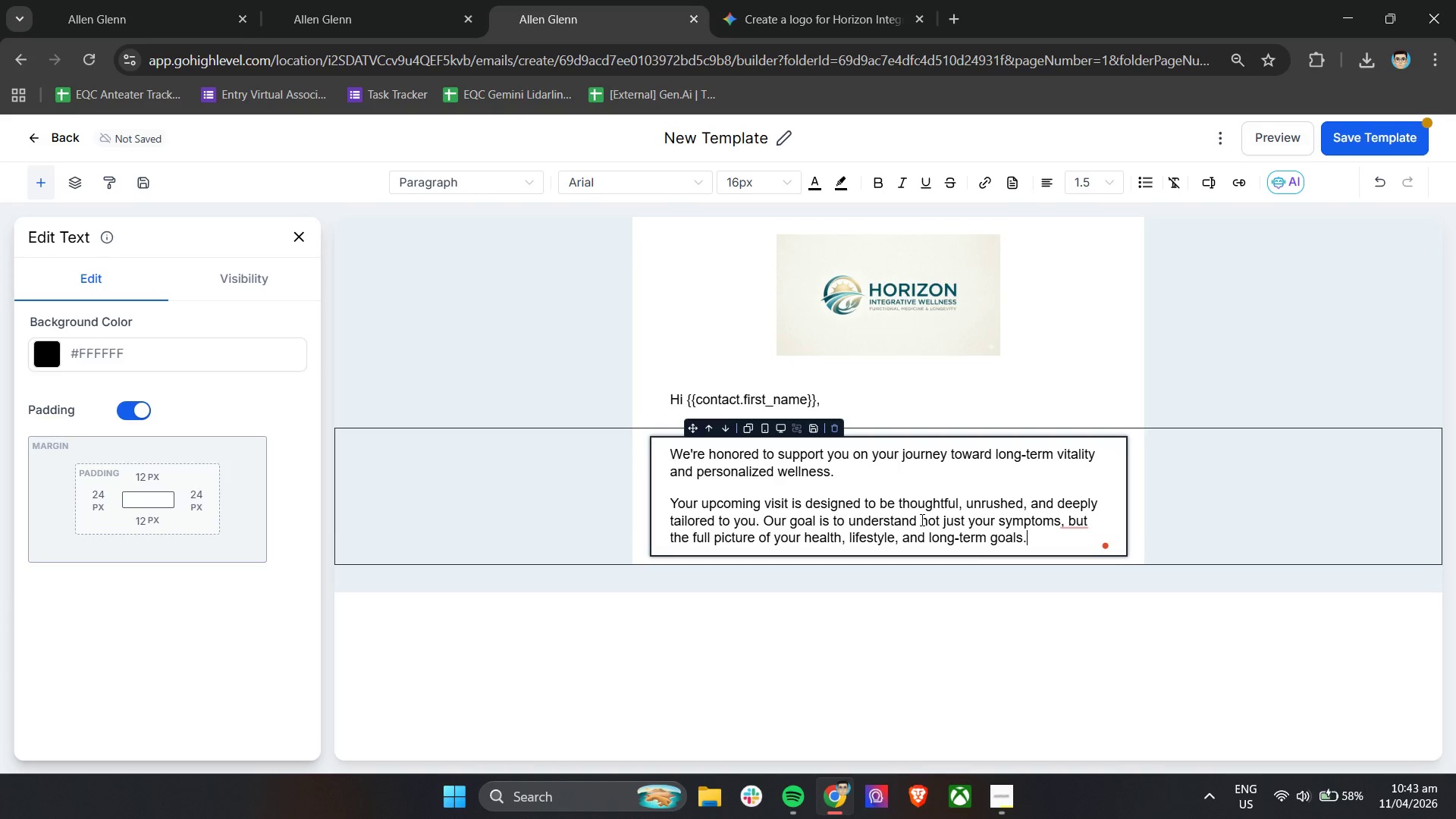 
left_click([1066, 519])
 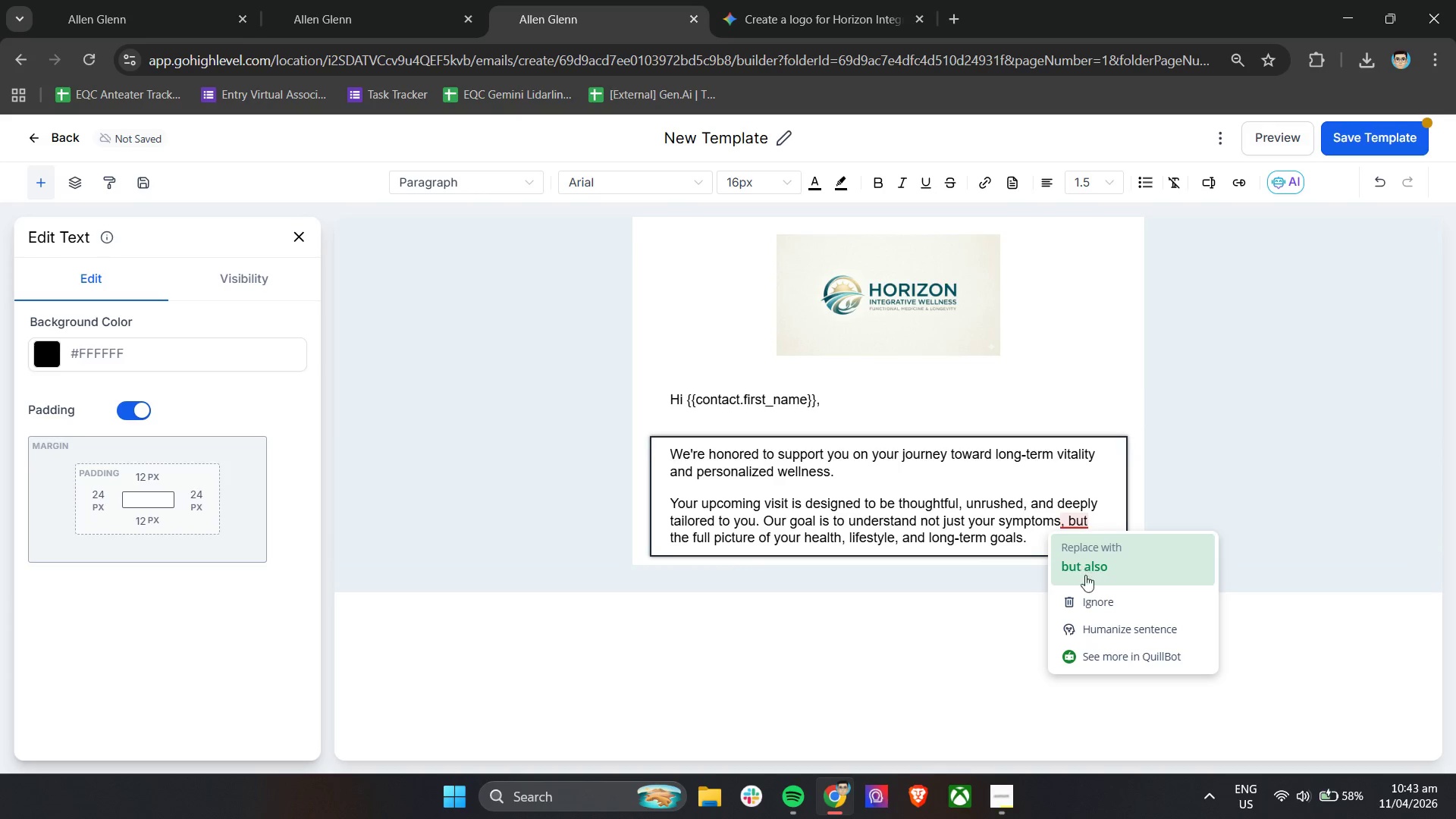 
left_click([1092, 605])
 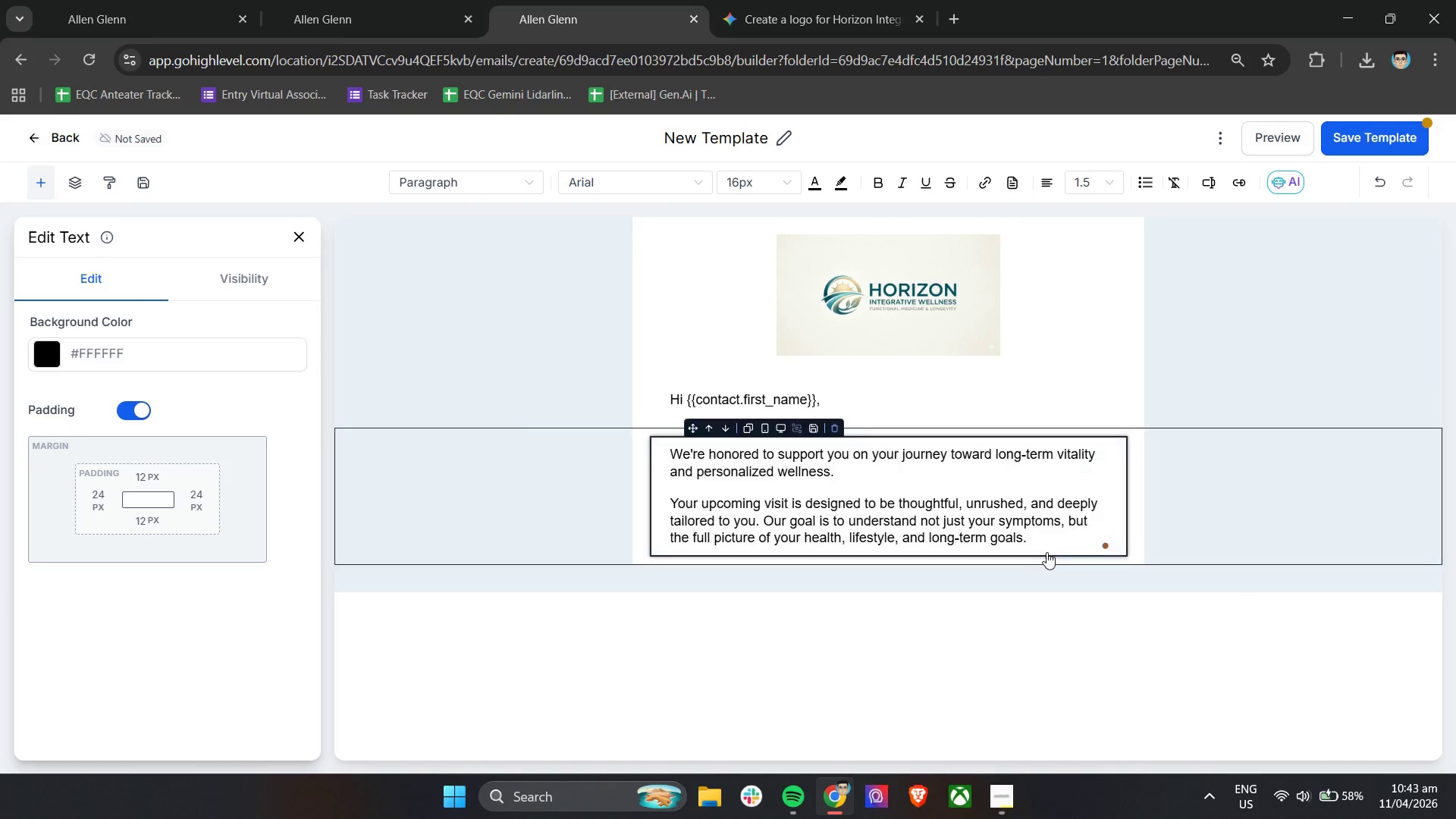 
left_click([1043, 541])
 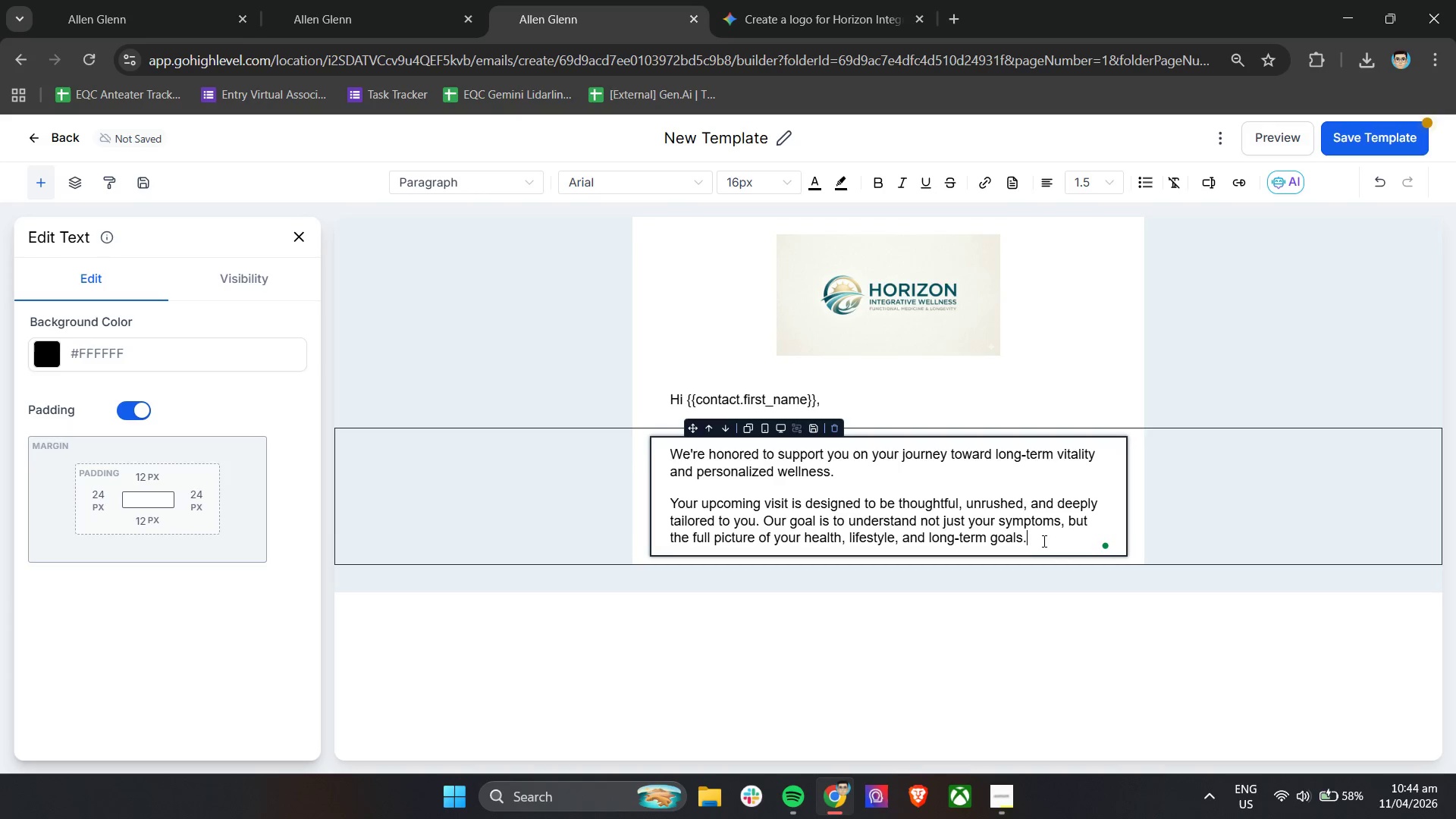 
key(Enter)
 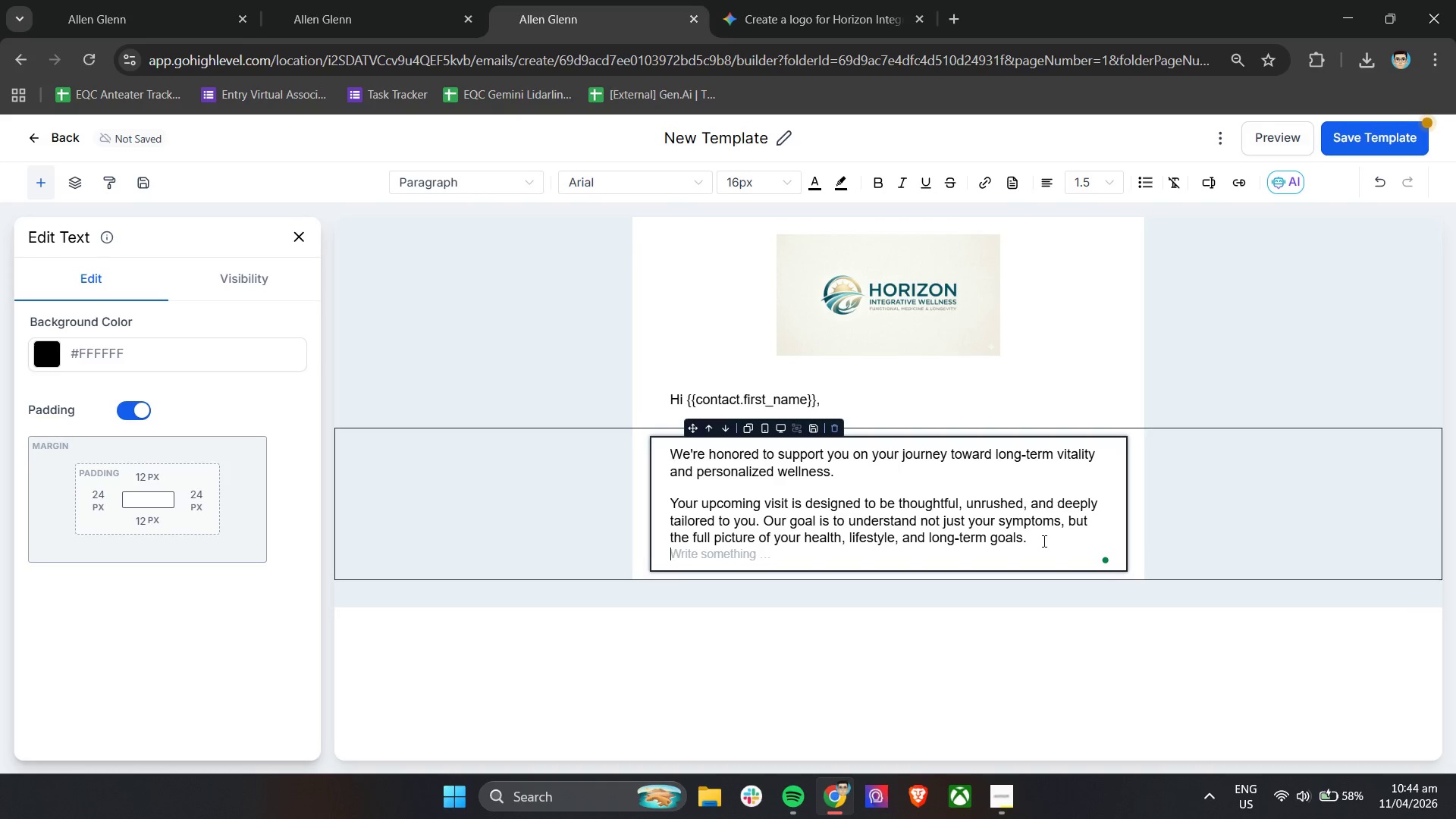 
key(Enter)
 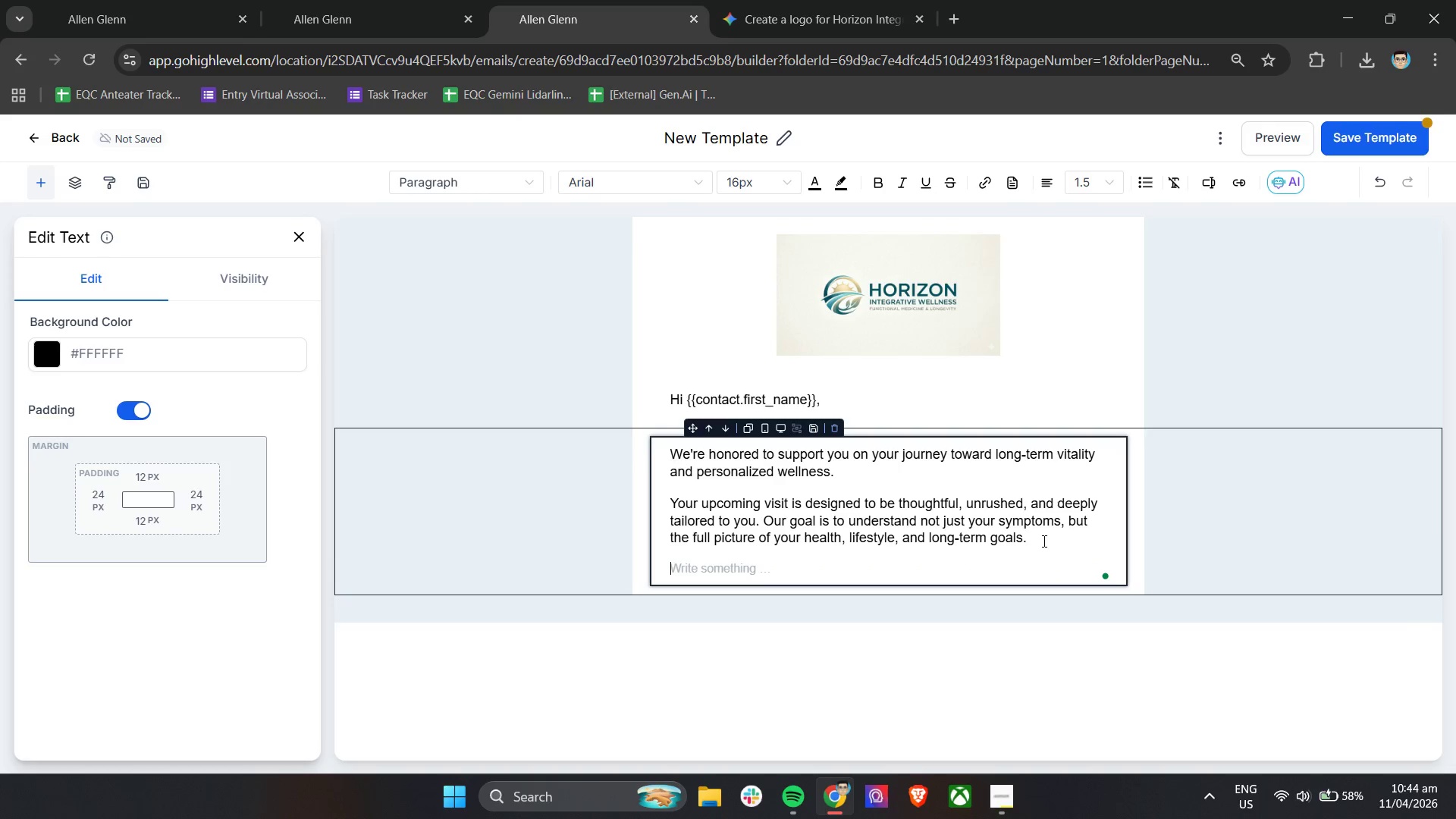 
type(To help you feel fully prepare and at ease, here's a simple overview of what to expect.)
 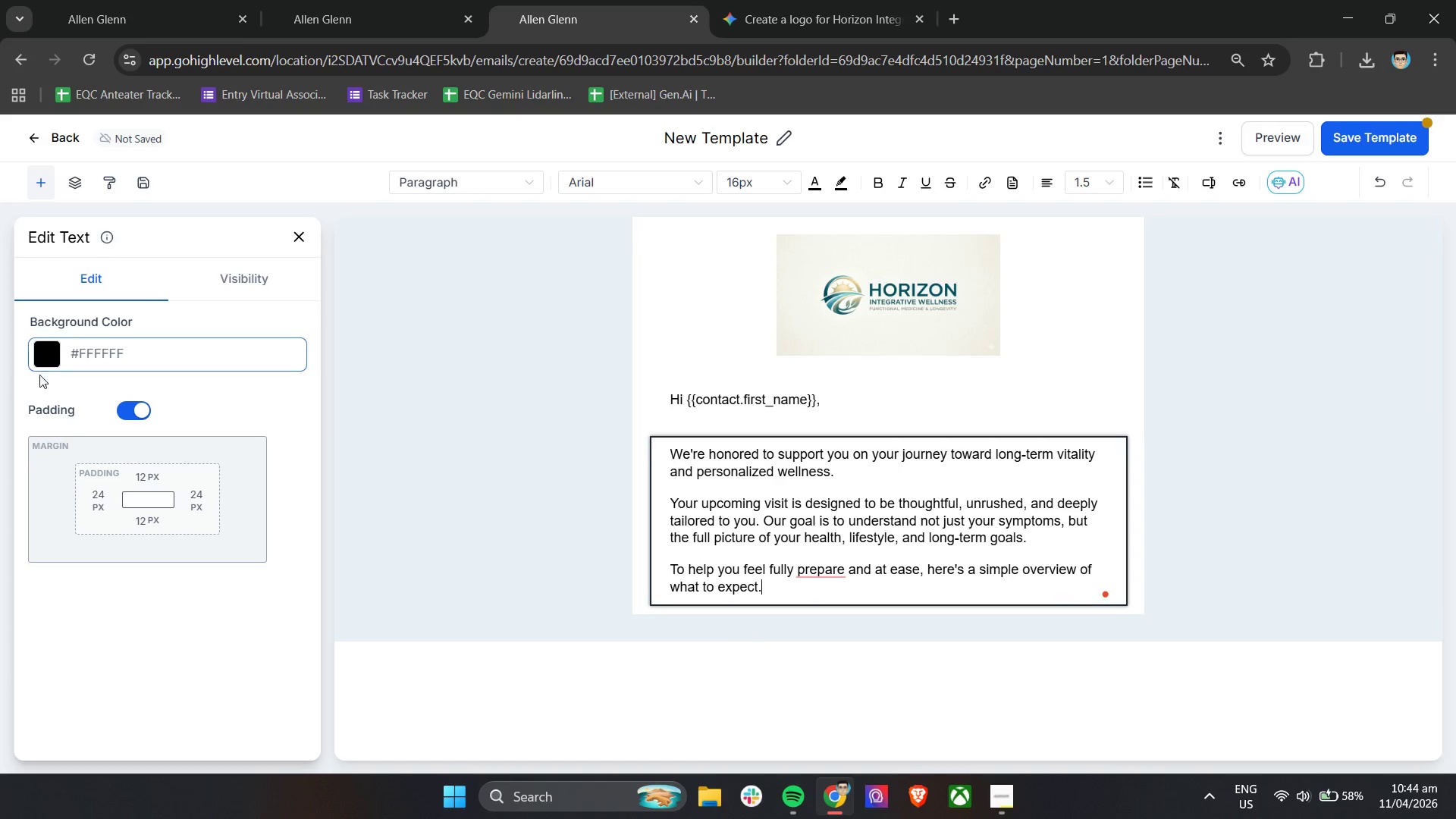 
left_click([44, 190])
 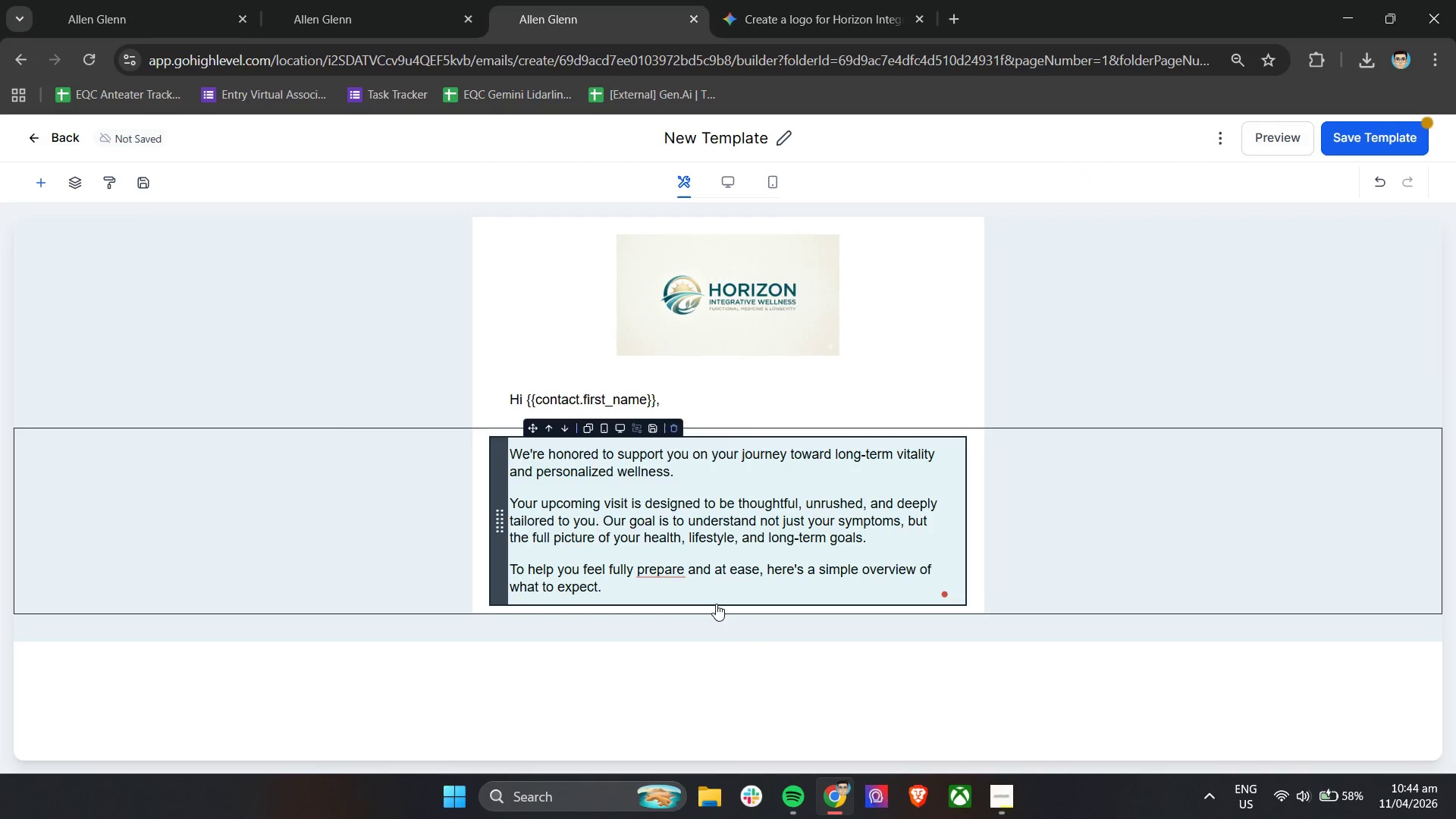 
left_click([661, 575])
 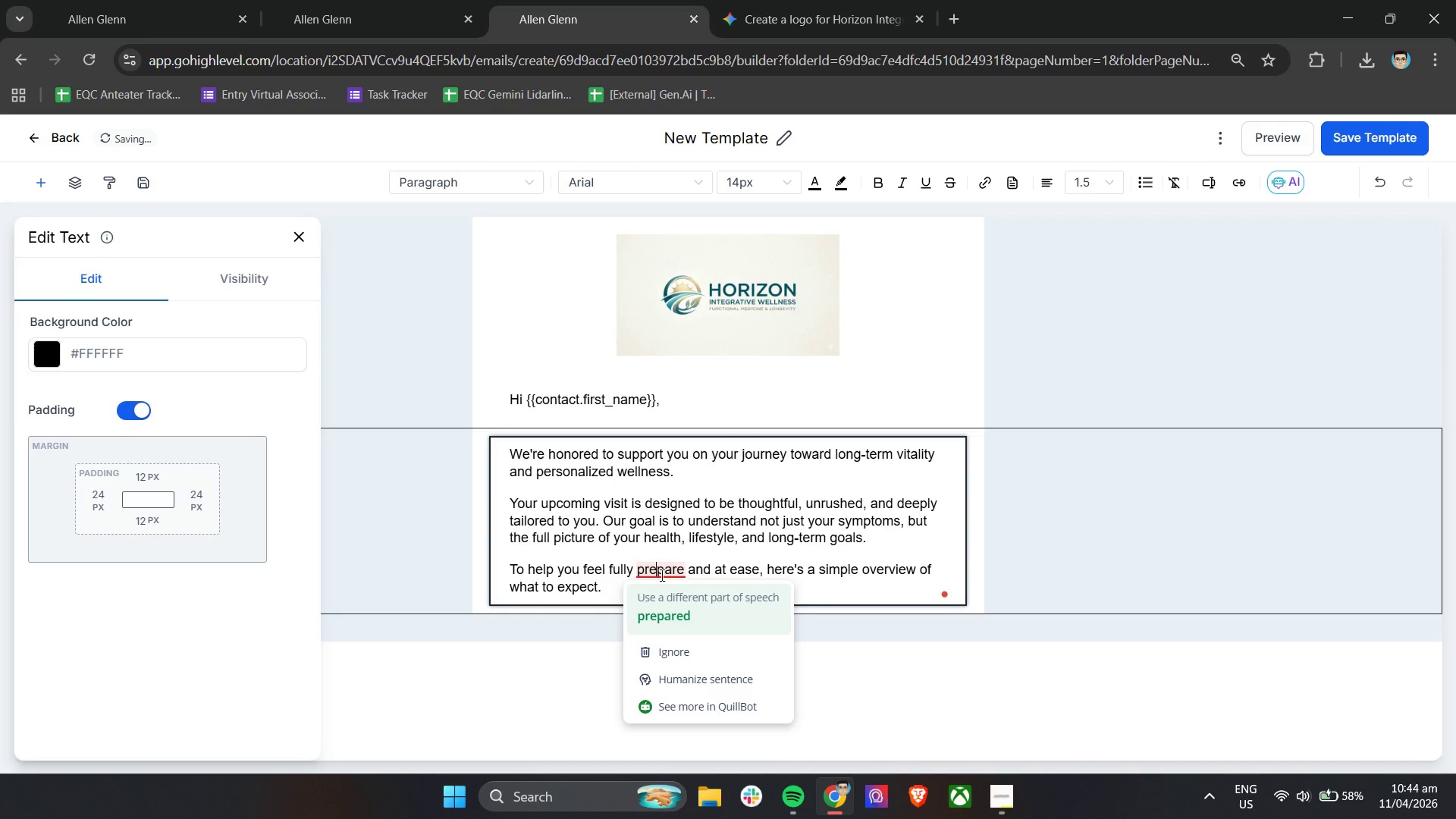 
left_click([673, 598])
 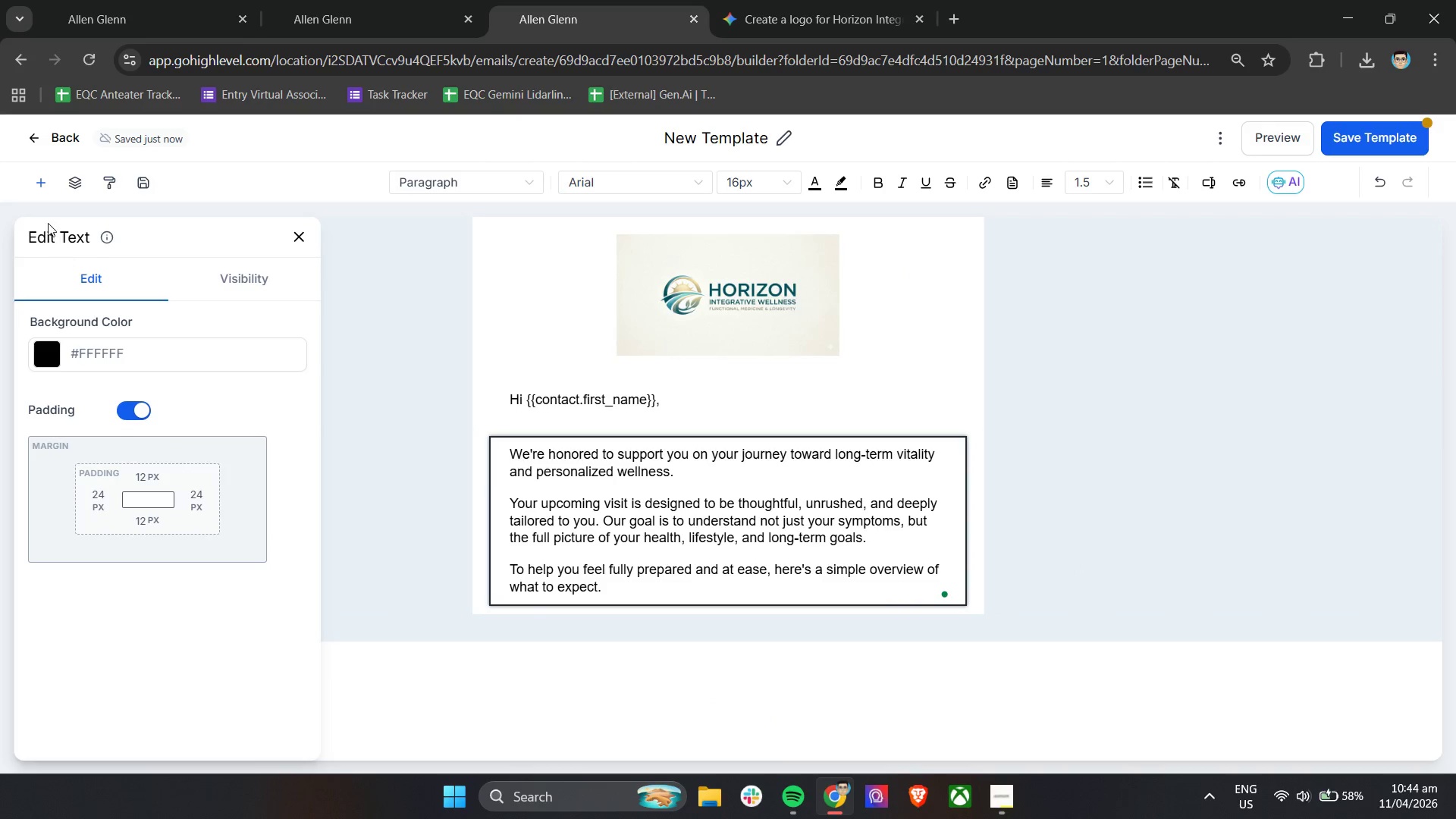 
left_click([38, 177])
 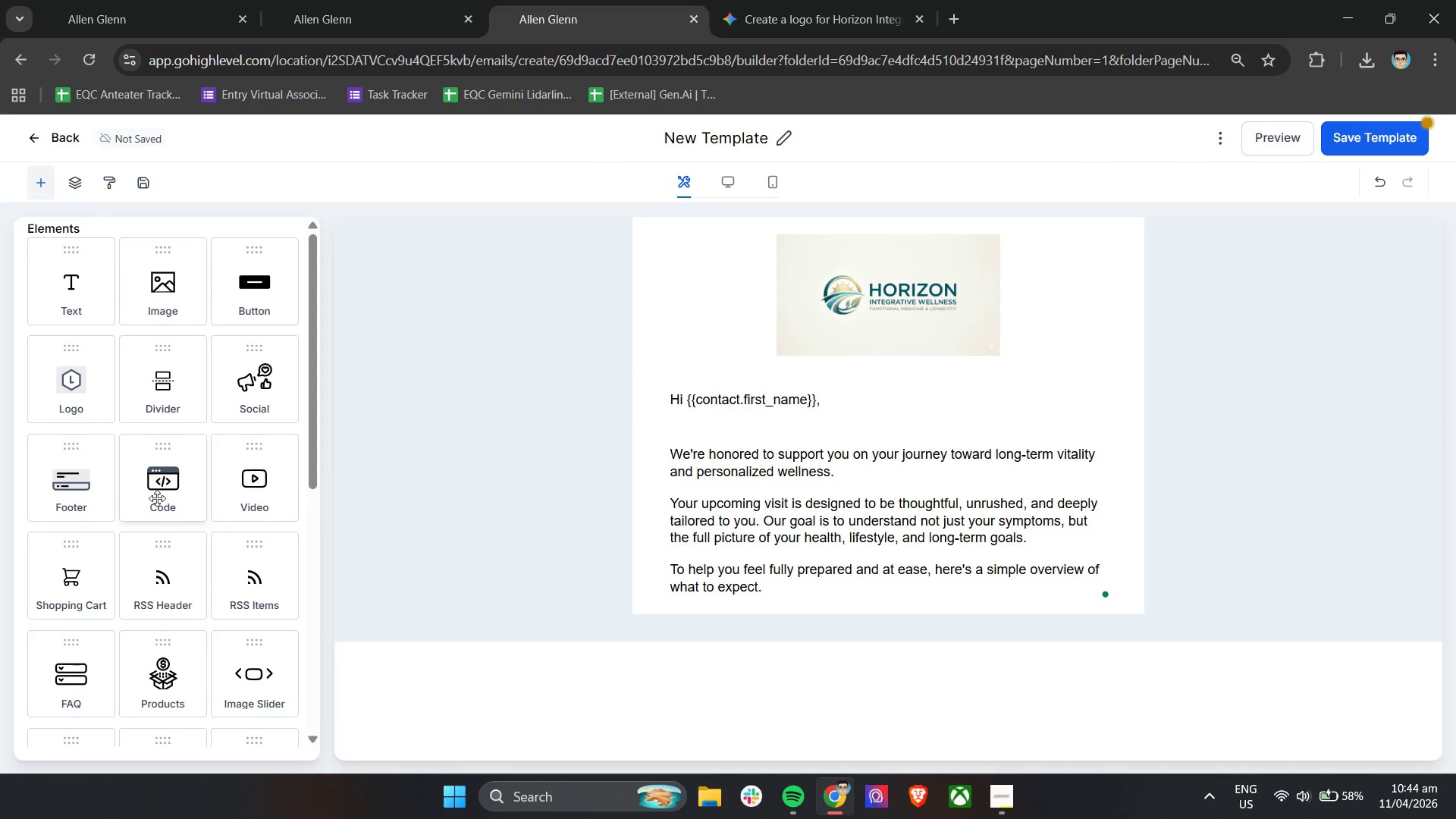 
scroll: coordinate [136, 584], scroll_direction: down, amount: 6.0
 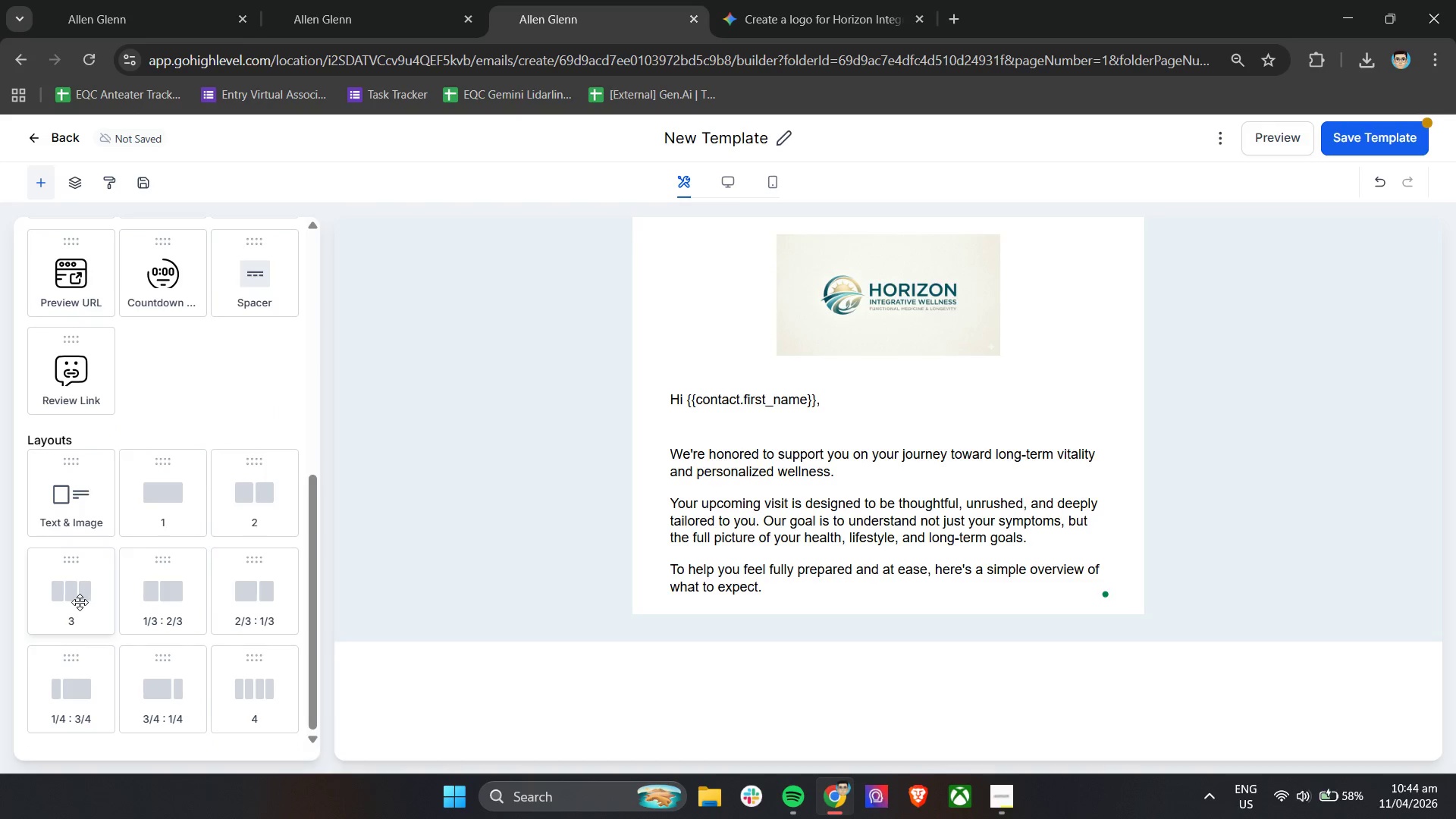 
left_click_drag(start_coordinate=[66, 595], to_coordinate=[745, 607])
 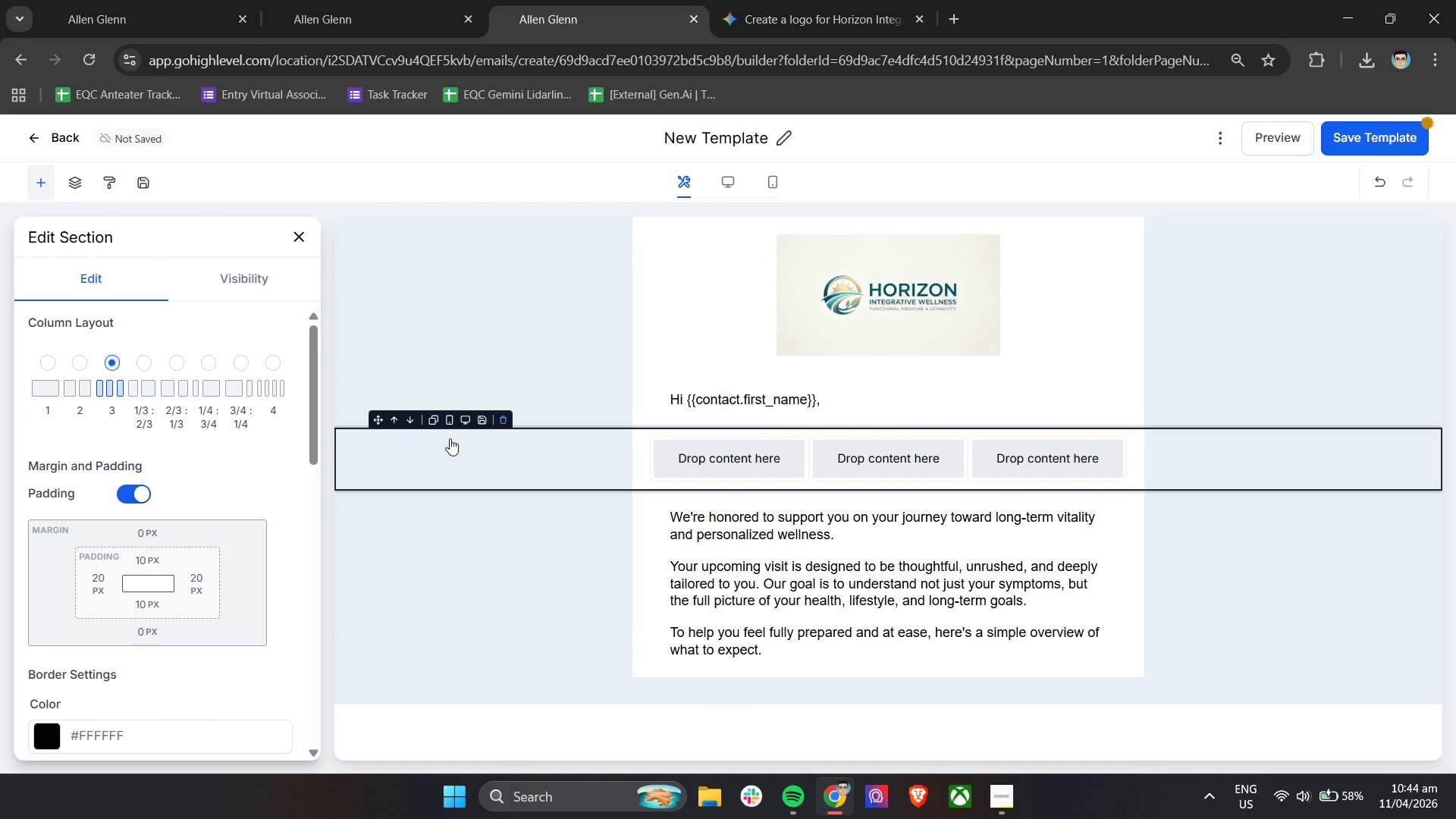 
left_click([410, 420])
 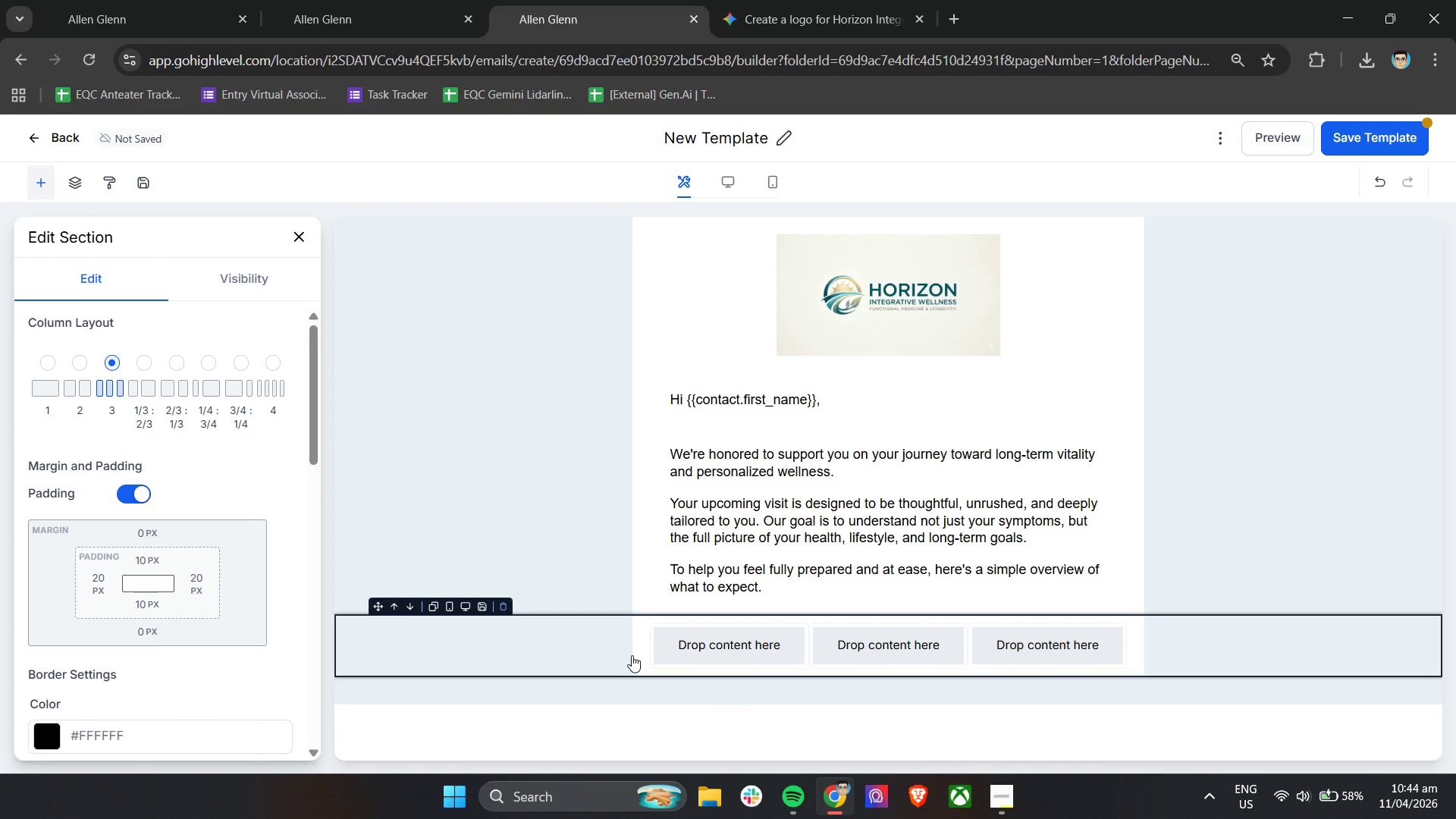 
left_click([742, 646])
 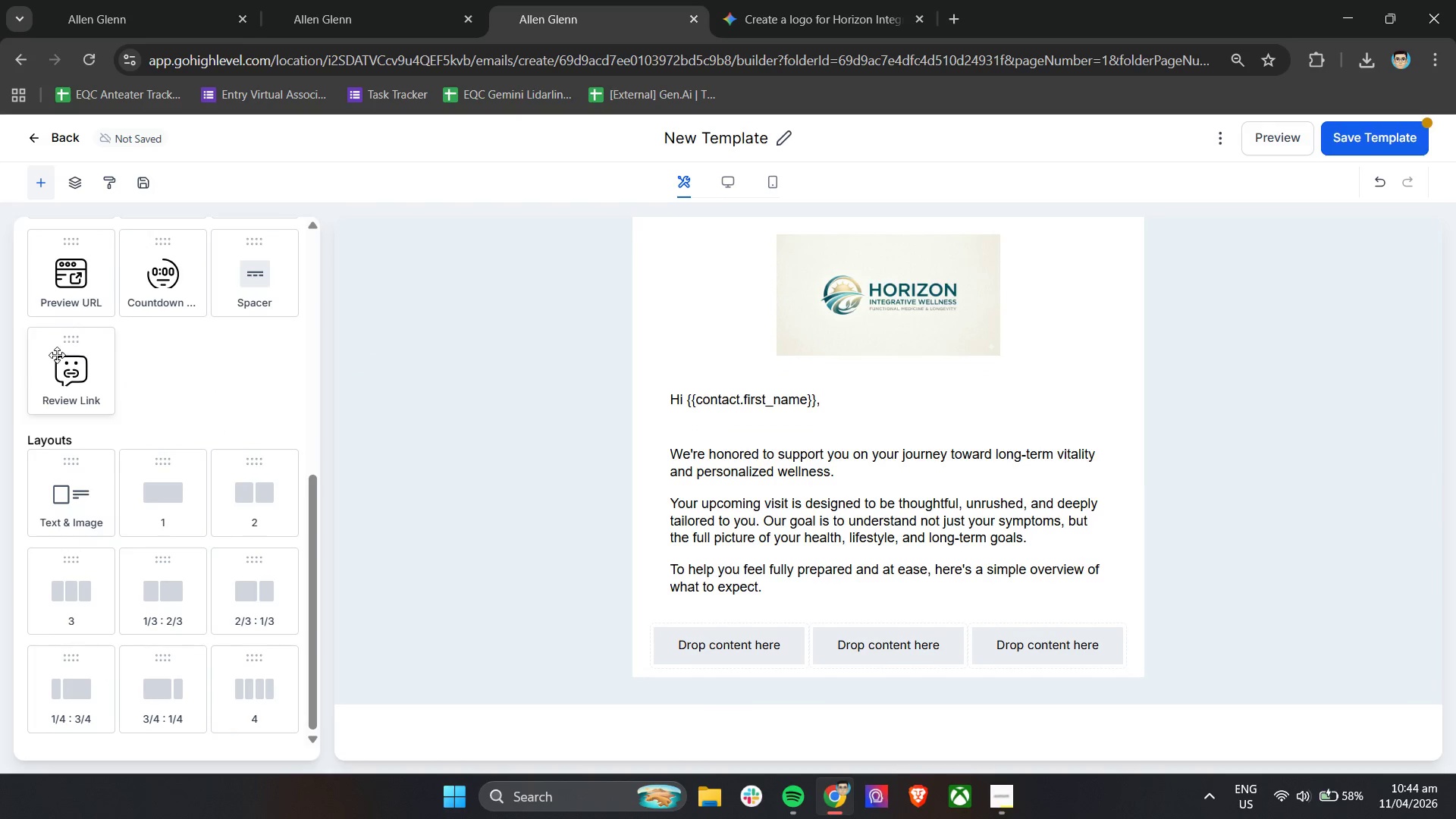 
scroll: coordinate [108, 424], scroll_direction: up, amount: 7.0
 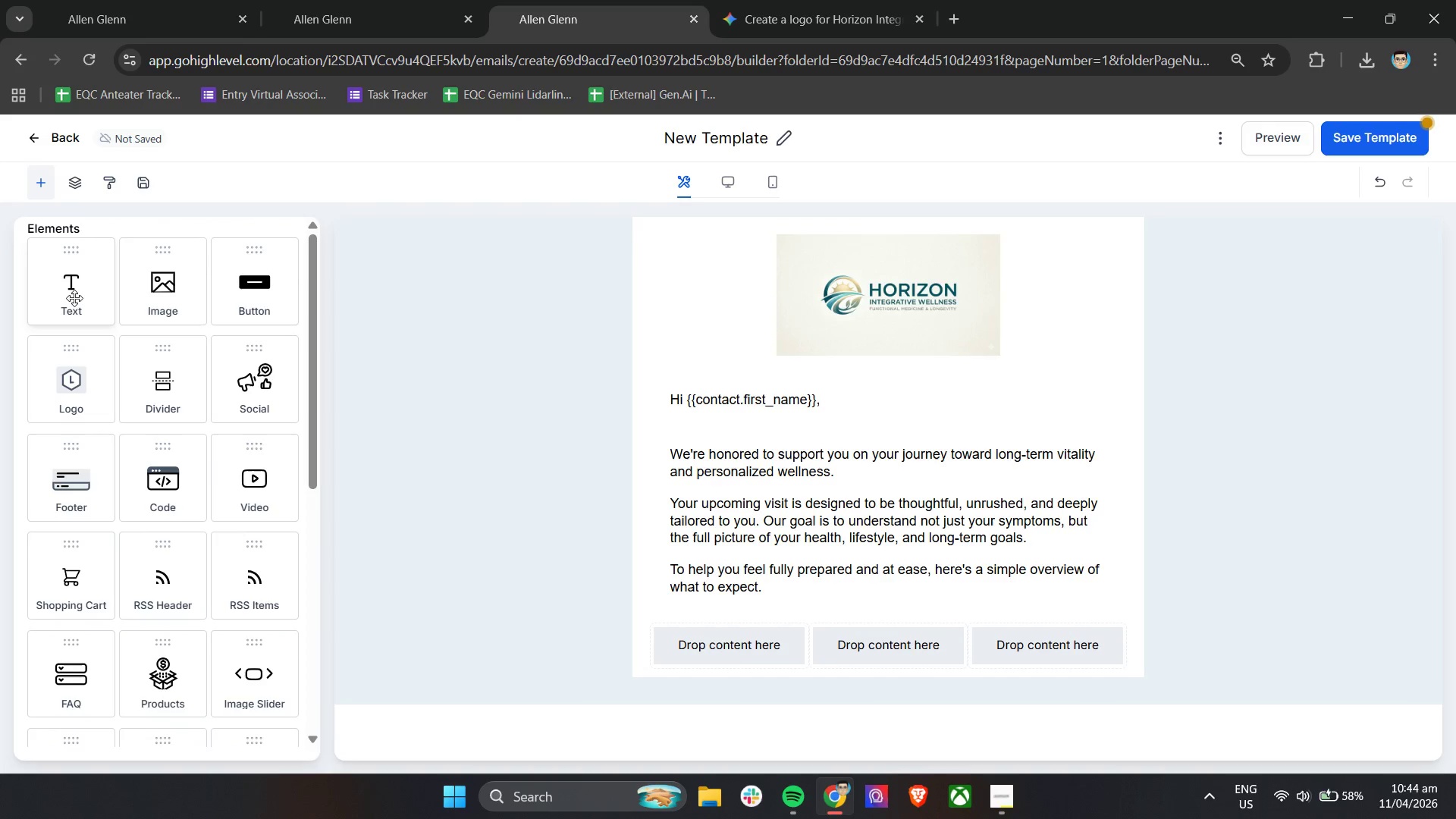 
left_click_drag(start_coordinate=[74, 298], to_coordinate=[761, 650])
 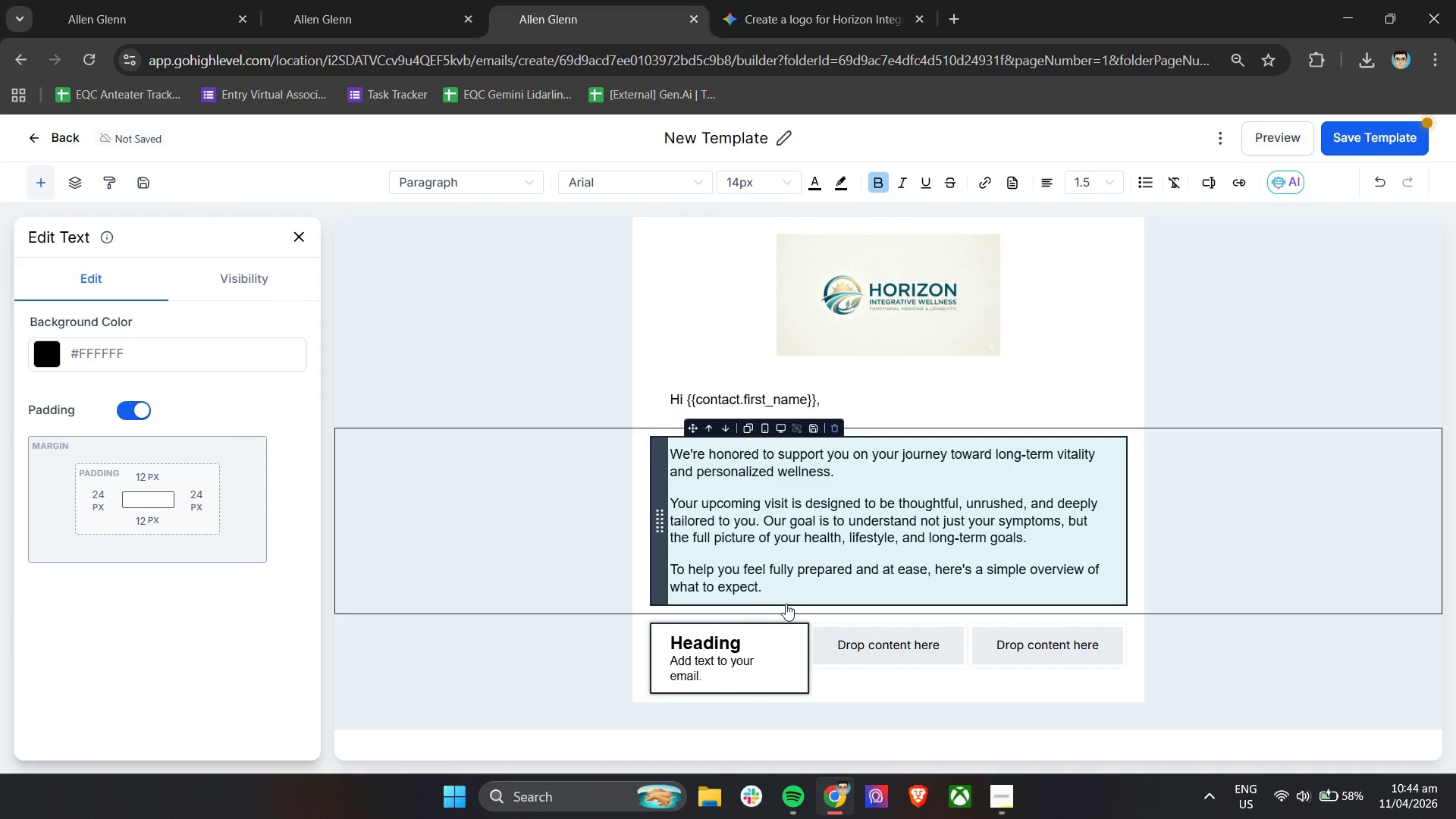 
left_click([838, 667])
 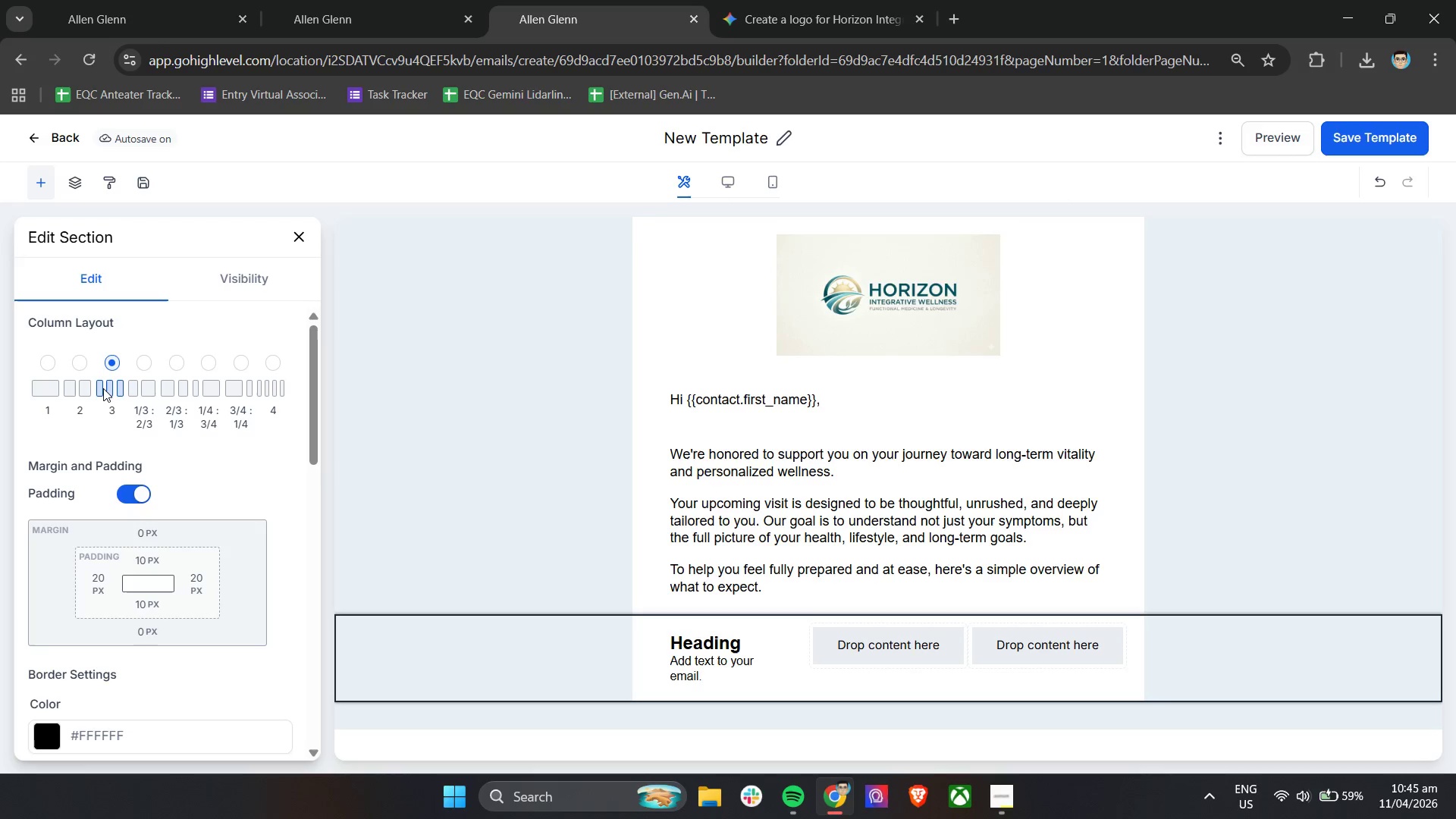 
wait(5.84)
 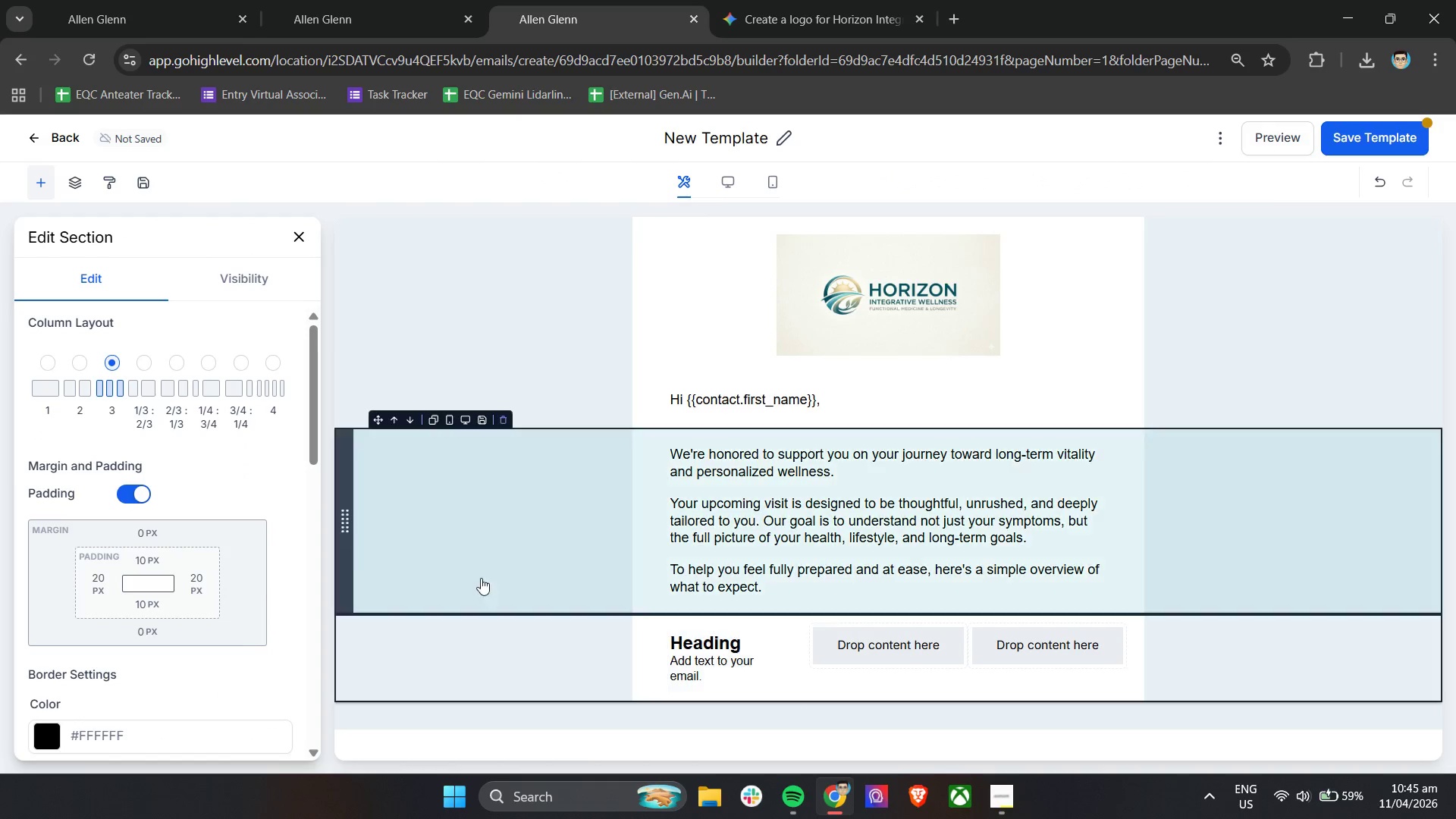 
scroll: coordinate [203, 529], scroll_direction: down, amount: 5.0
 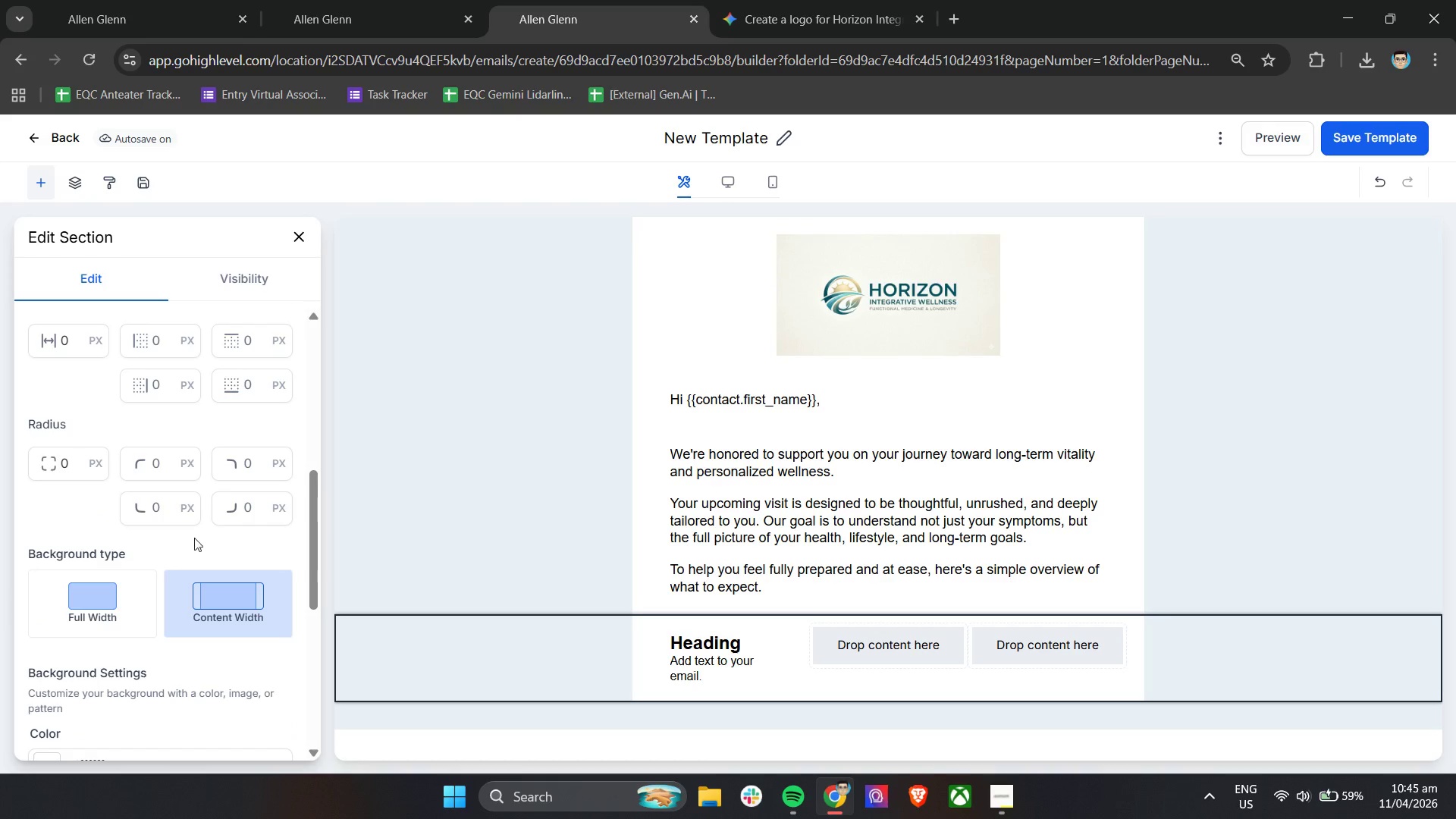 
left_click([105, 587])
 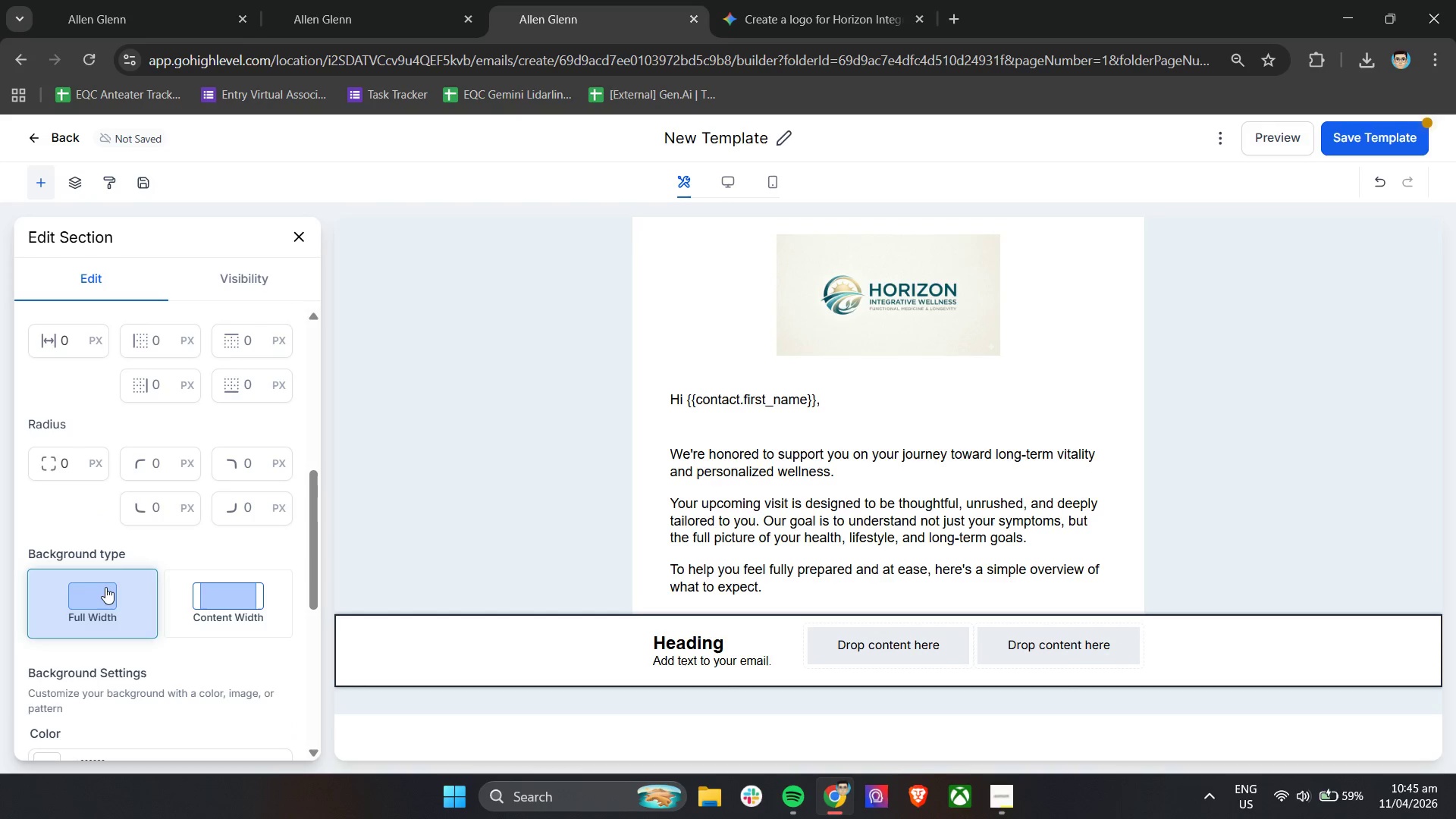 
left_click([224, 600])
 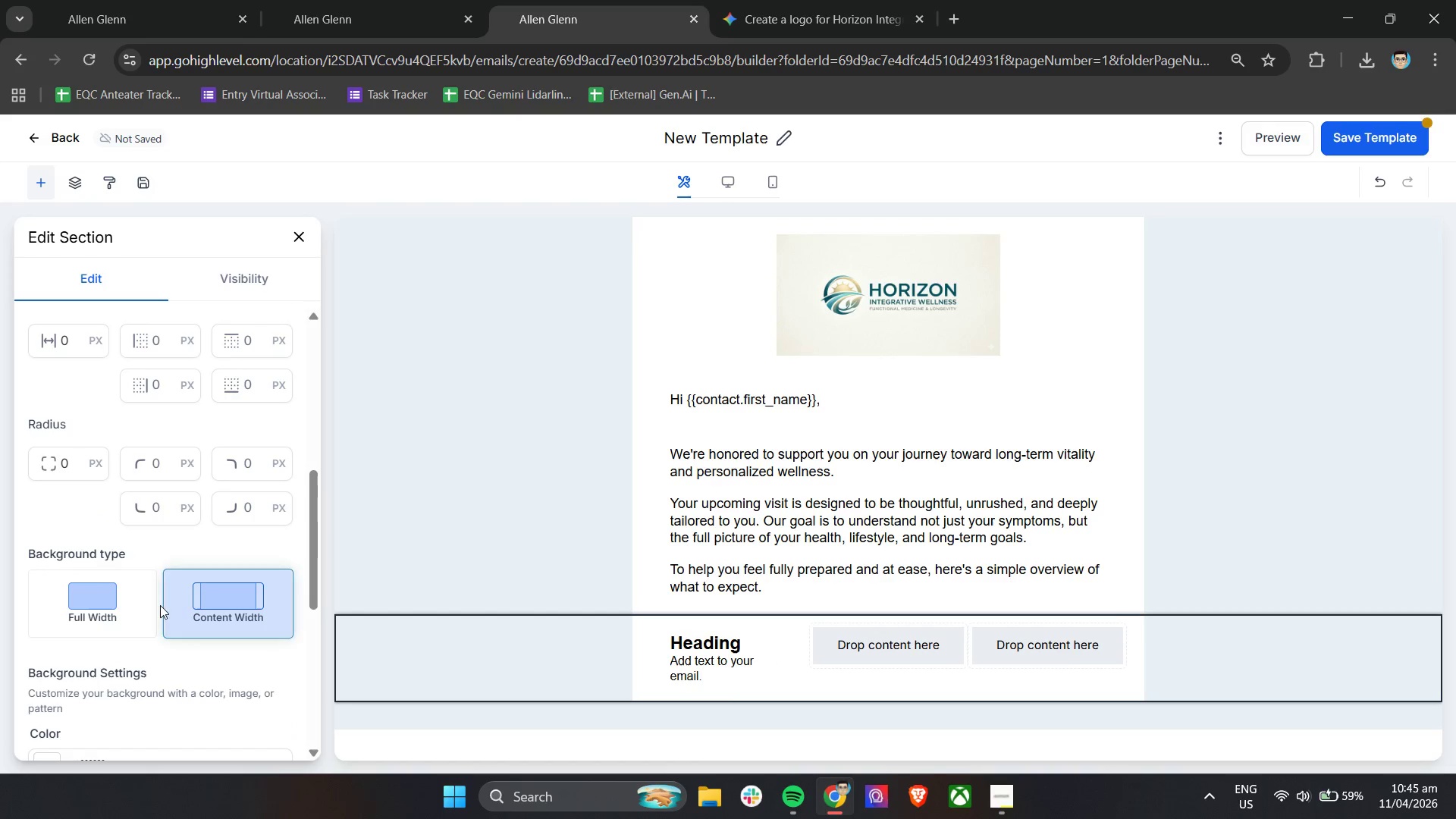 
left_click([124, 606])
 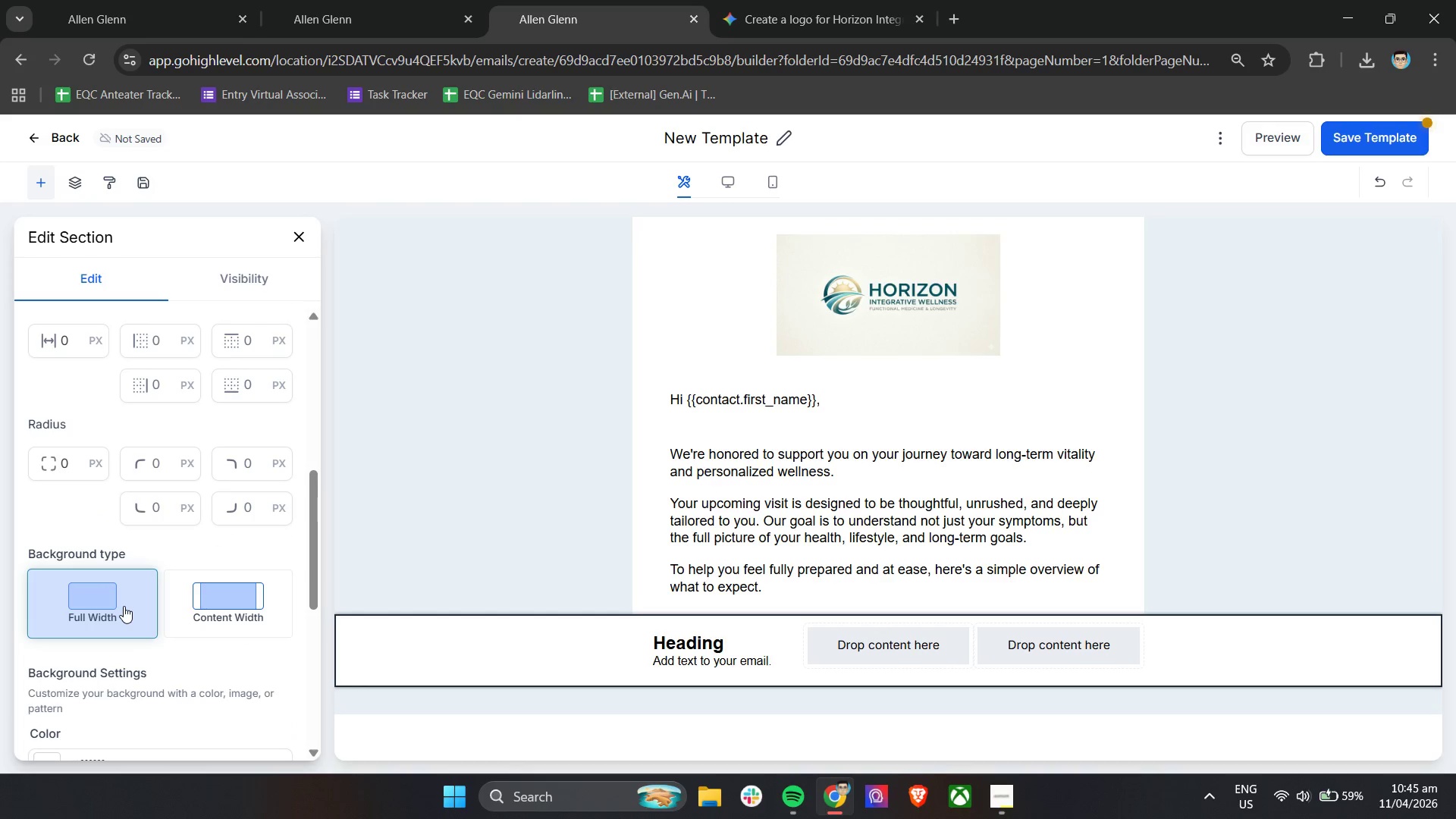 
left_click([124, 606])
 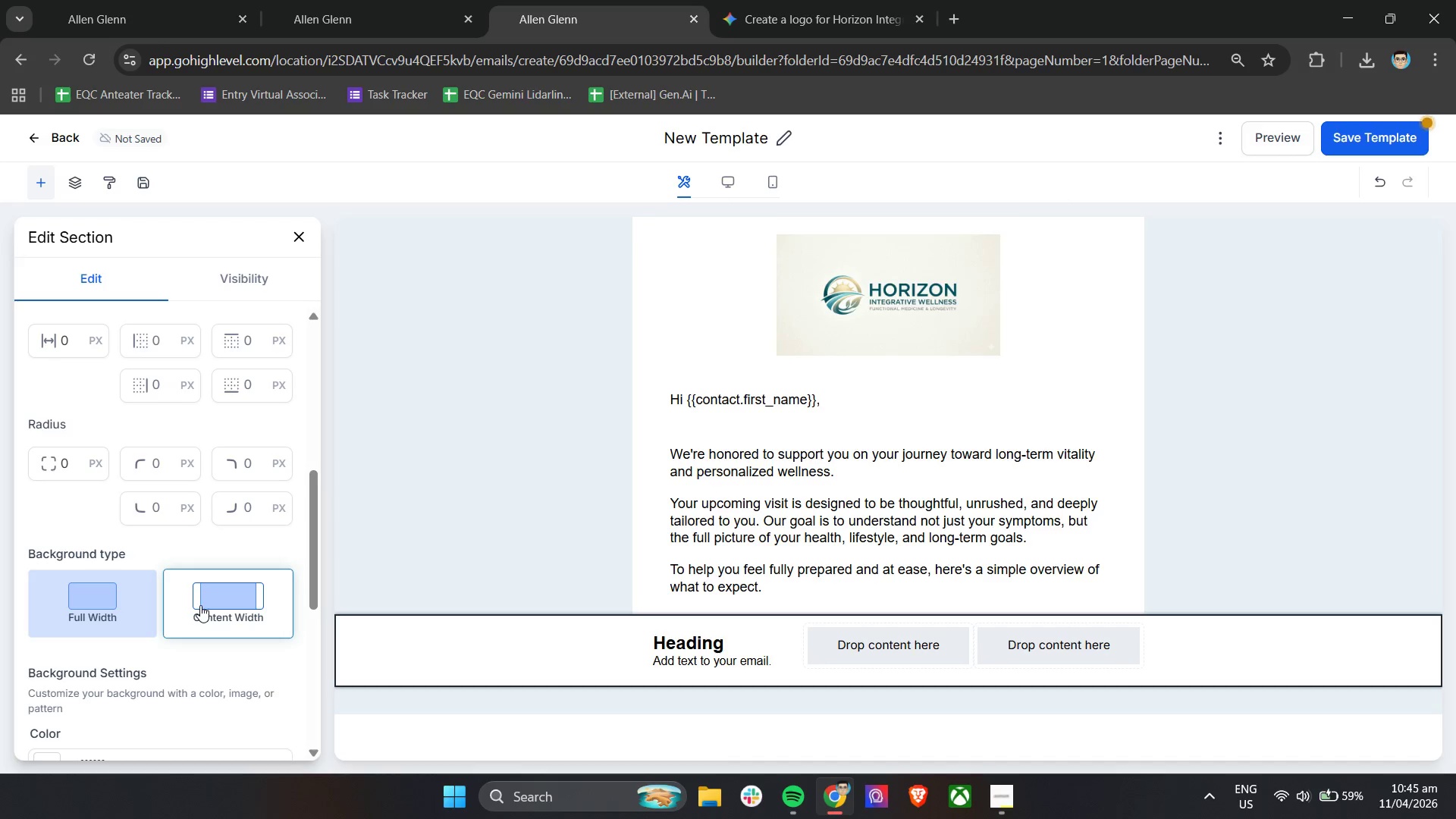 
scroll: coordinate [211, 595], scroll_direction: down, amount: 2.0
 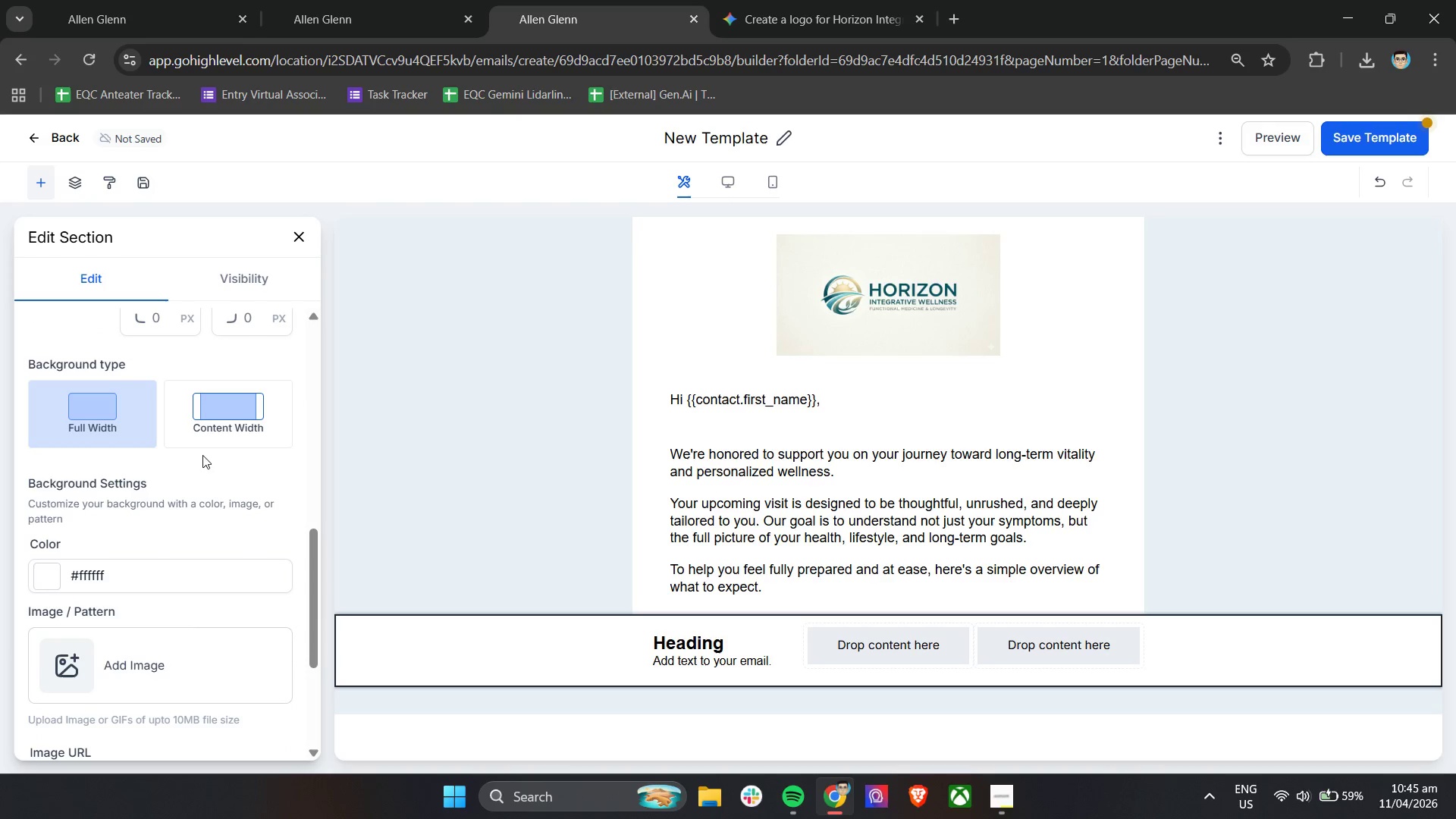 
left_click([202, 432])
 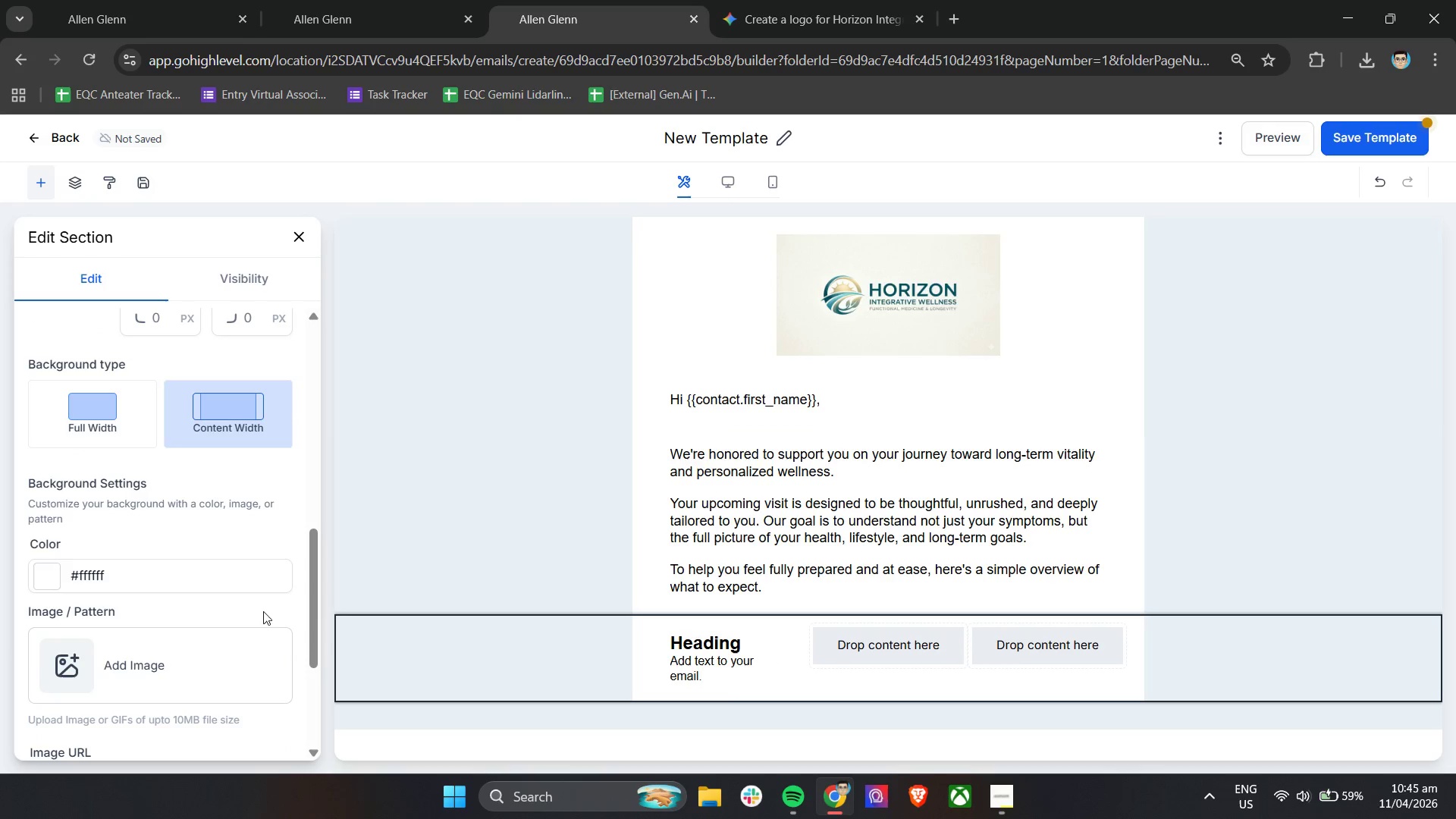 
scroll: coordinate [128, 297], scroll_direction: up, amount: 9.0
 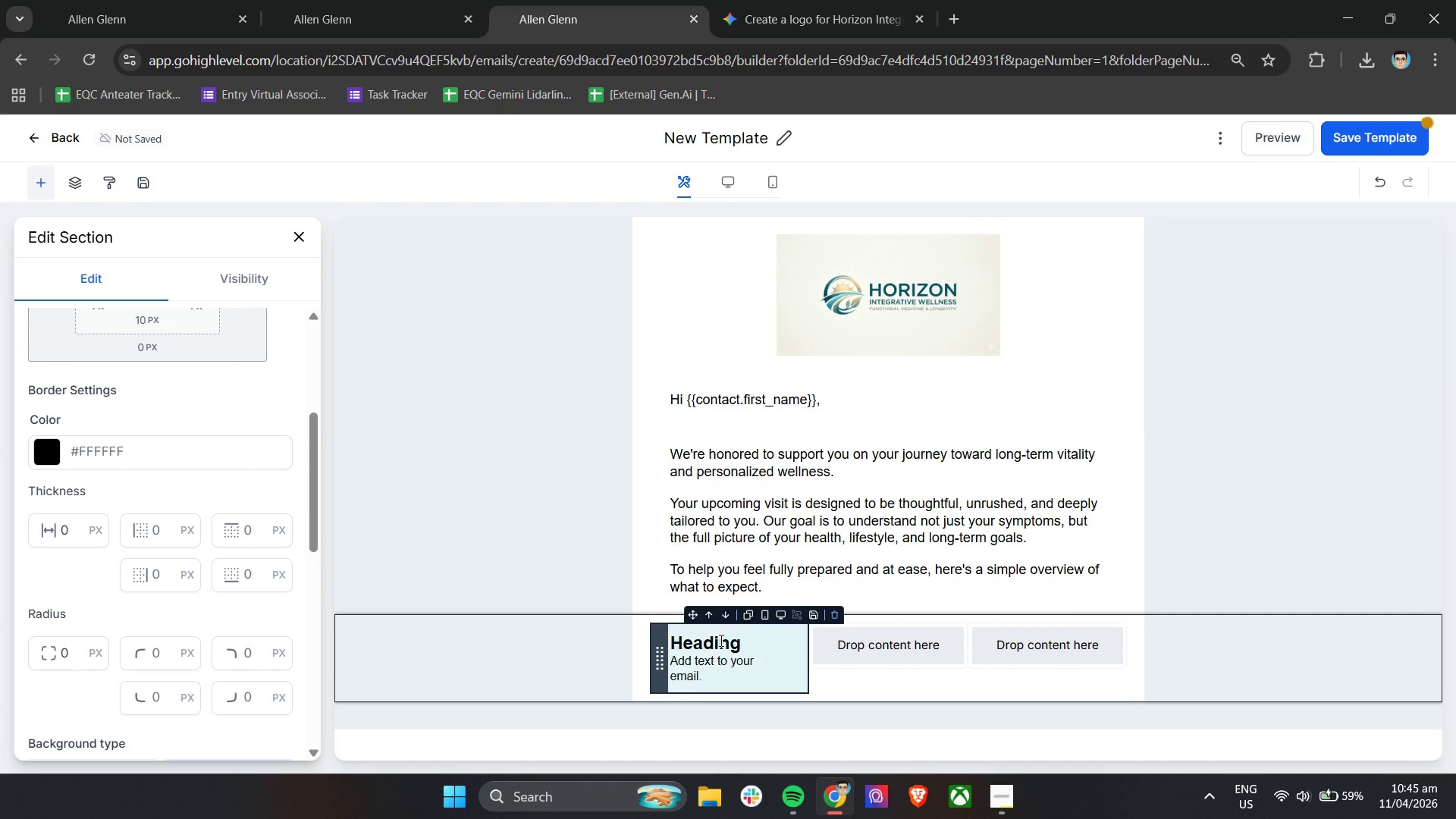 
double_click([720, 640])
 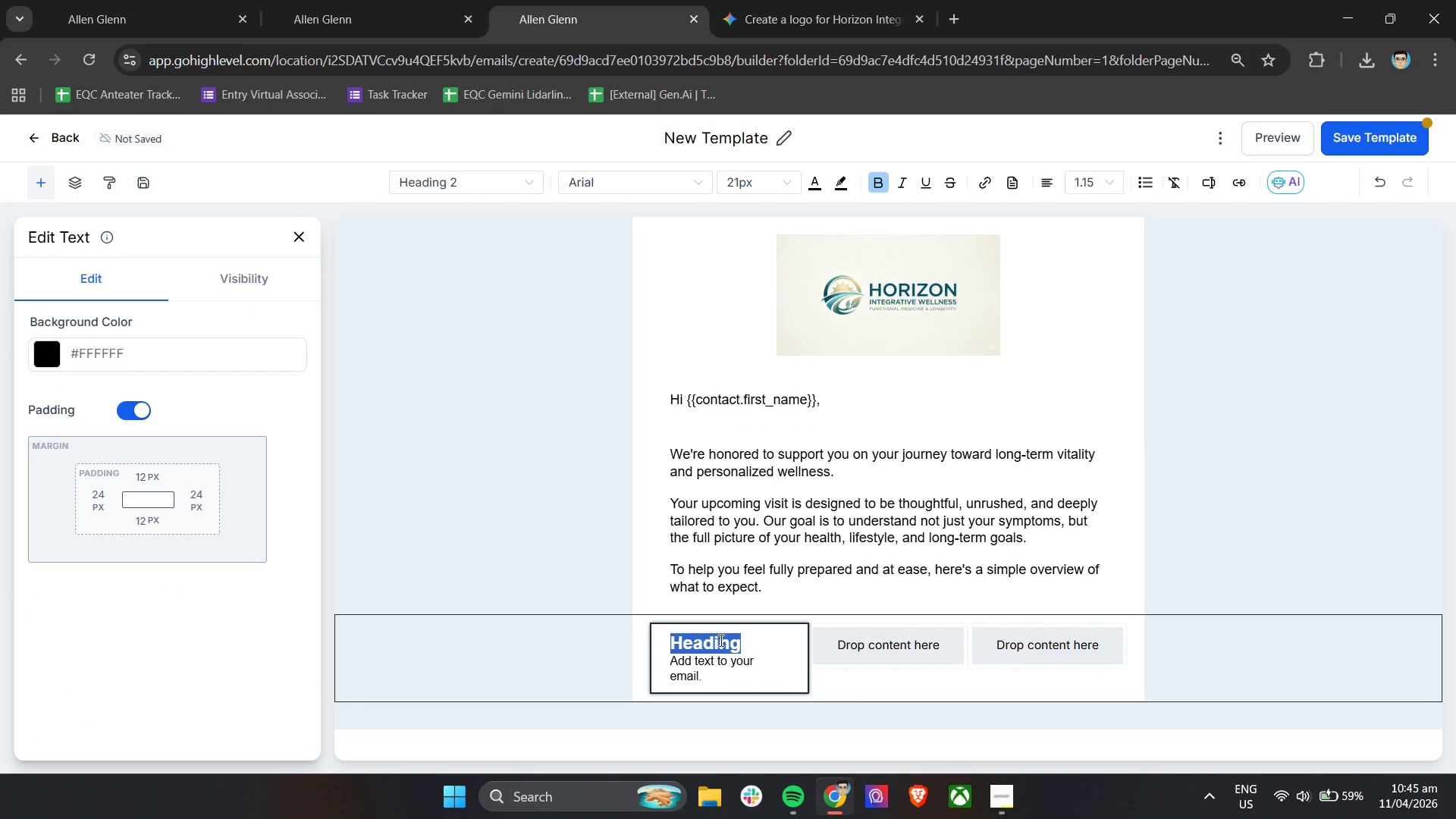 
type(Before Your VIsit)
 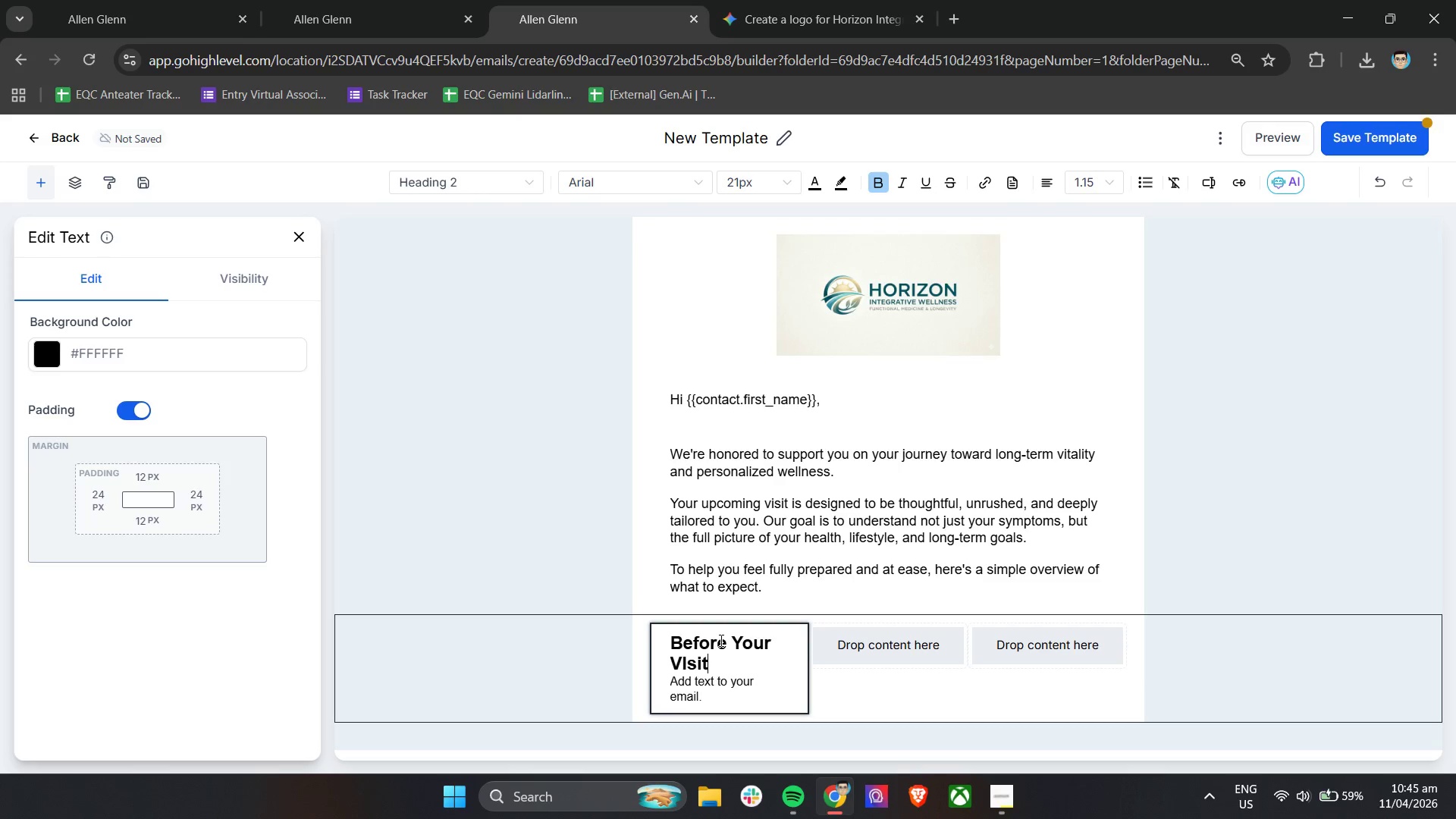 
scroll: coordinate [720, 640], scroll_direction: down, amount: 3.0
 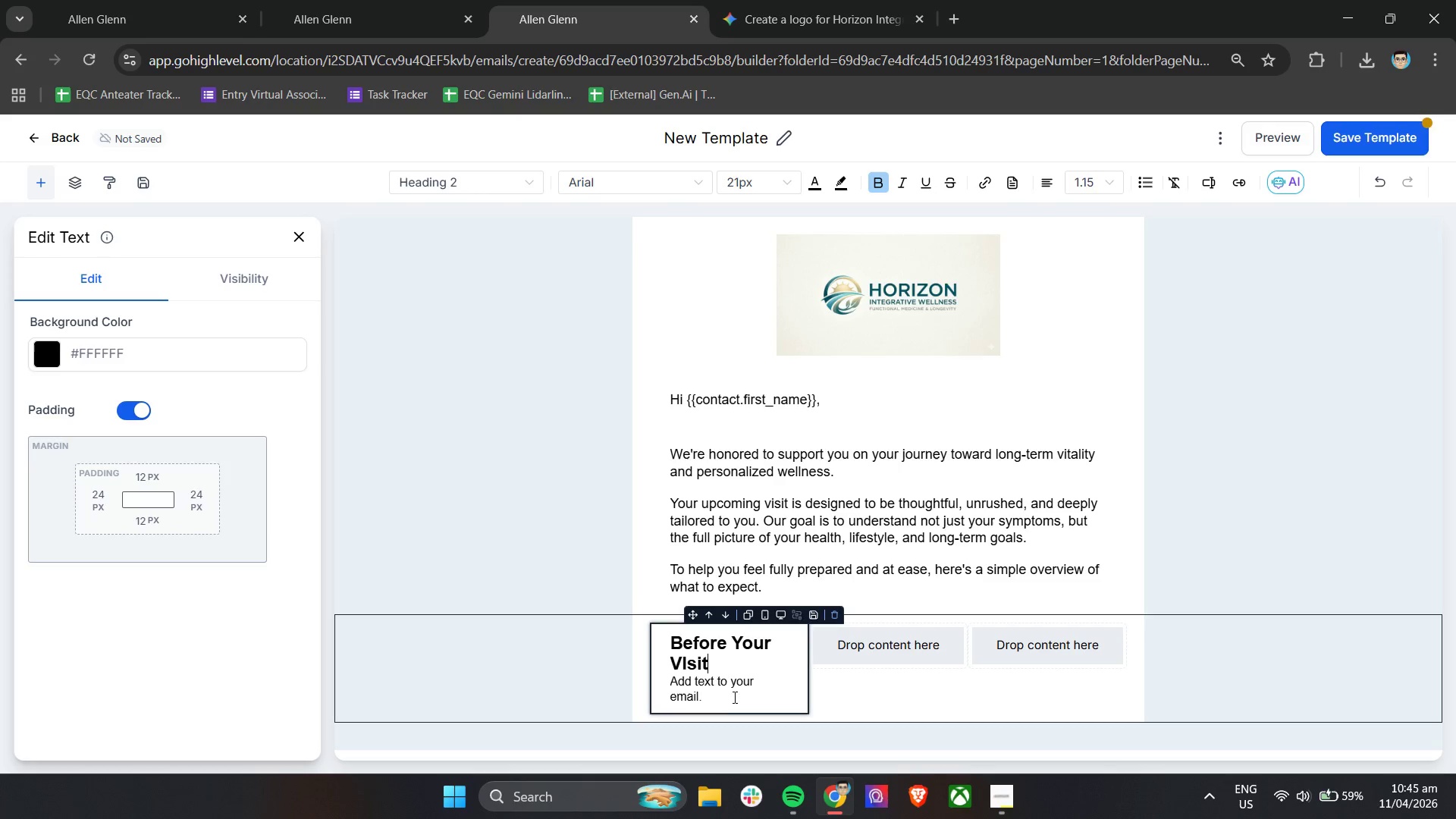 
left_click_drag(start_coordinate=[723, 700], to_coordinate=[665, 683])
 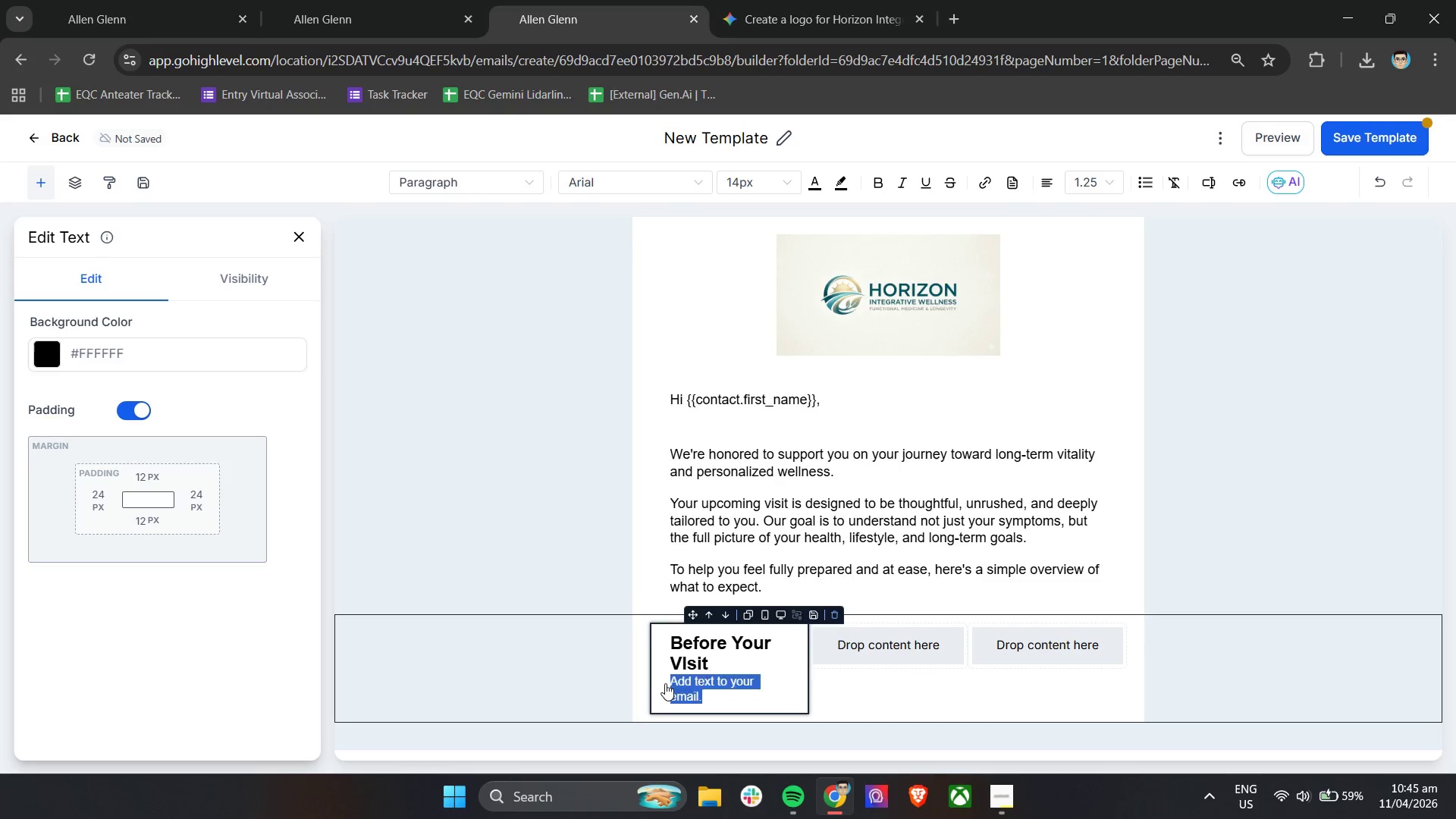 
key(Backspace)
 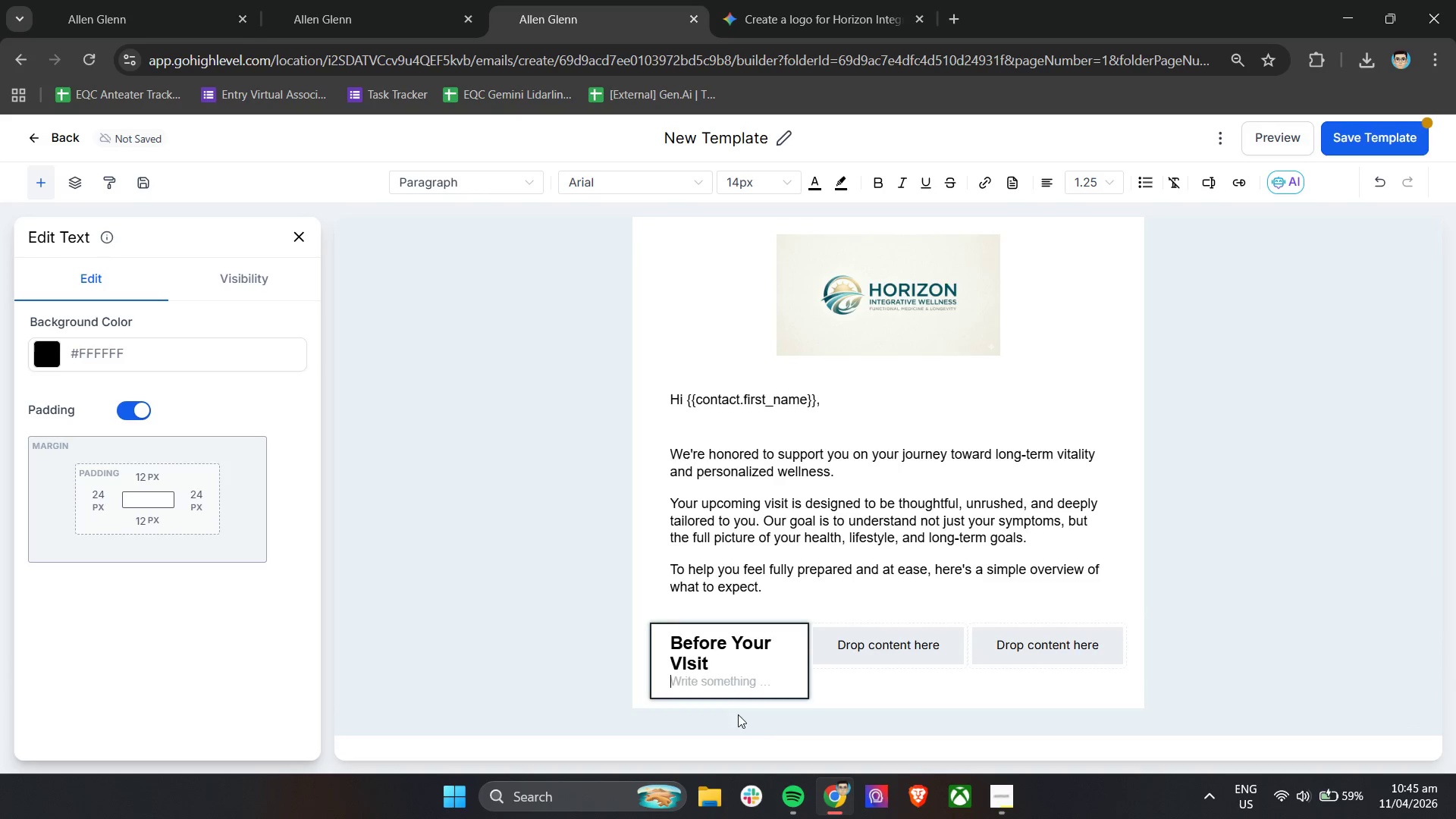 
key(Enter)
 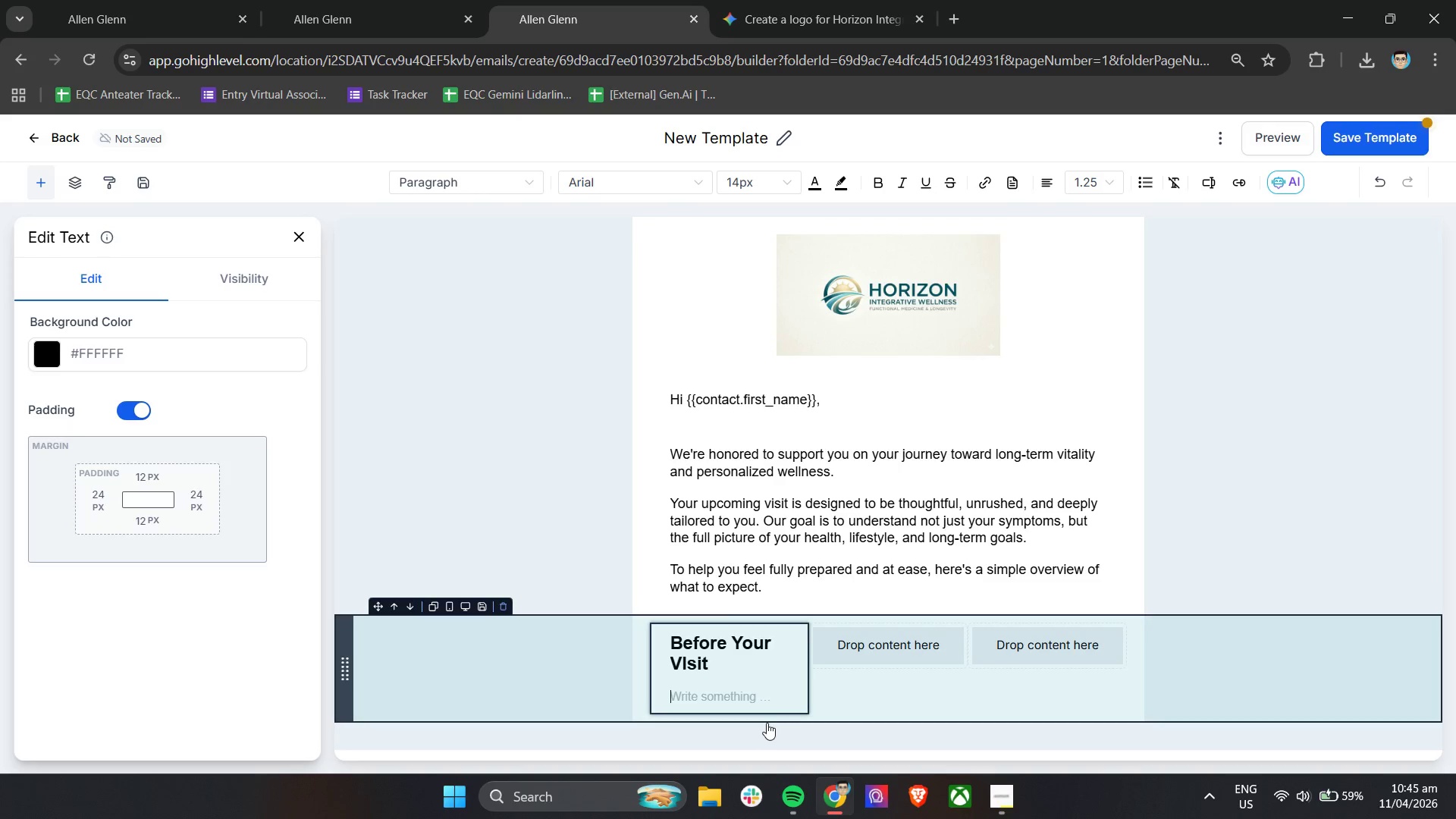 
scroll: coordinate [124, 472], scroll_direction: up, amount: 4.0
 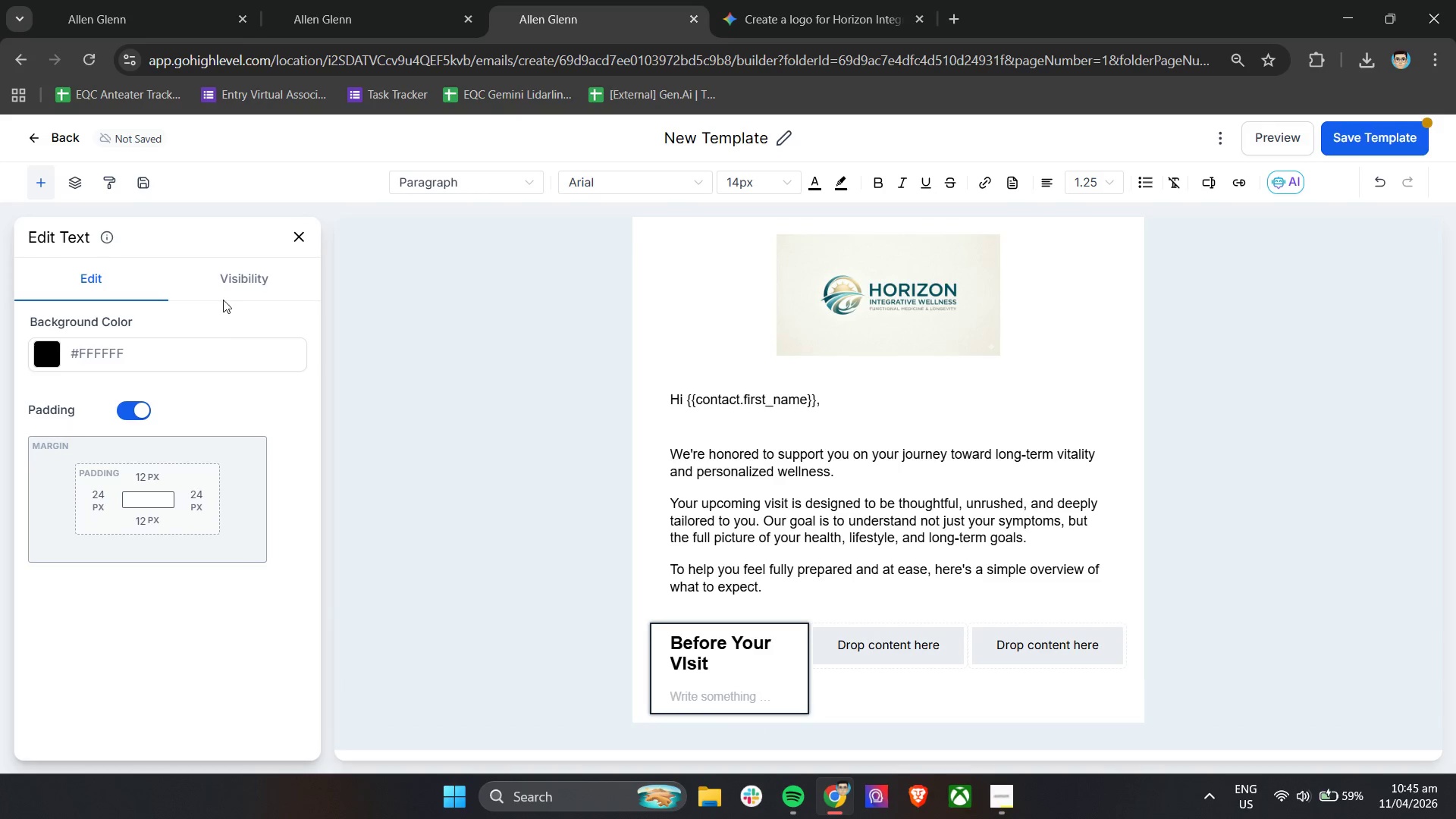 
left_click([249, 285])
 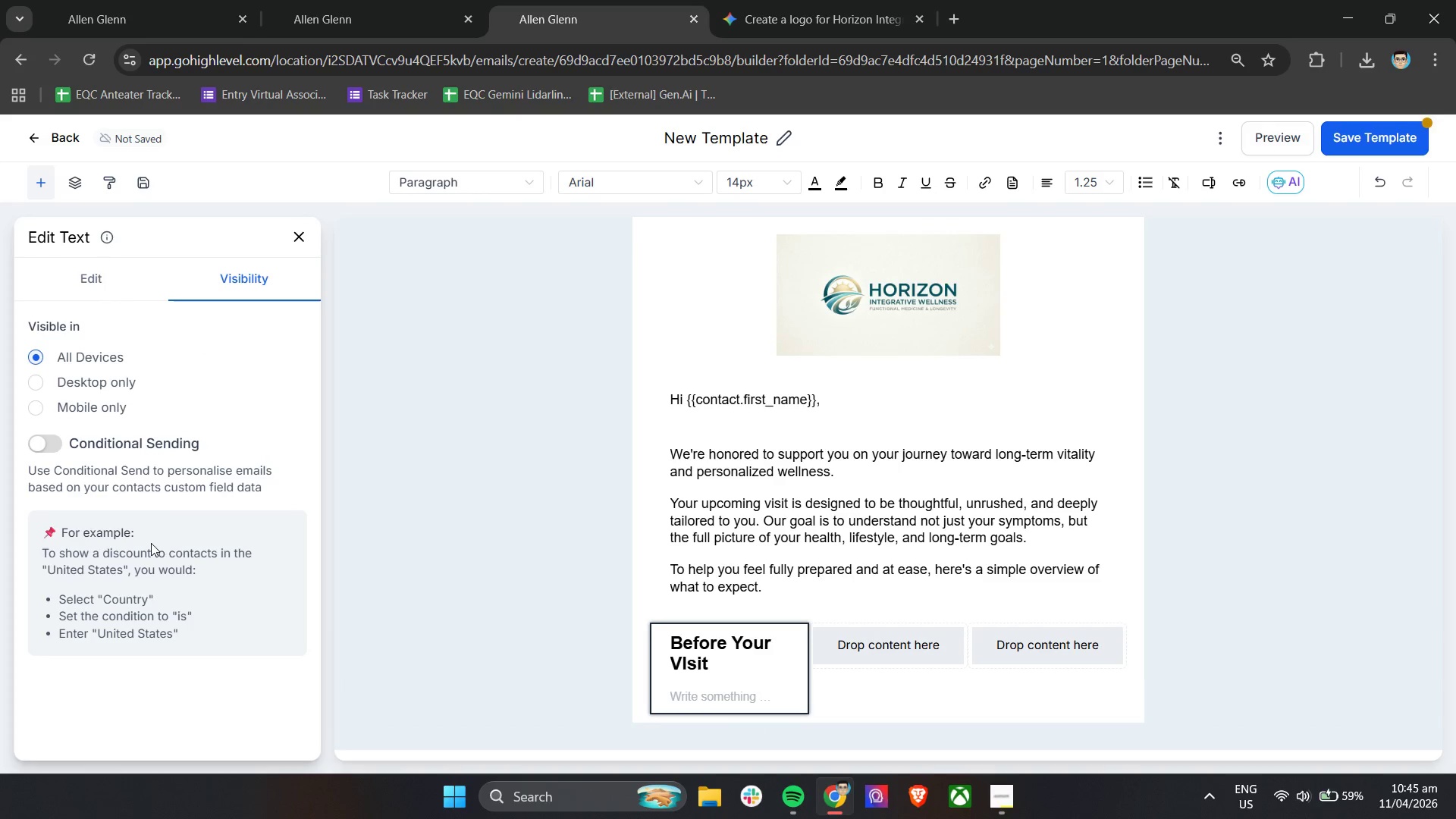 
left_click([82, 285])
 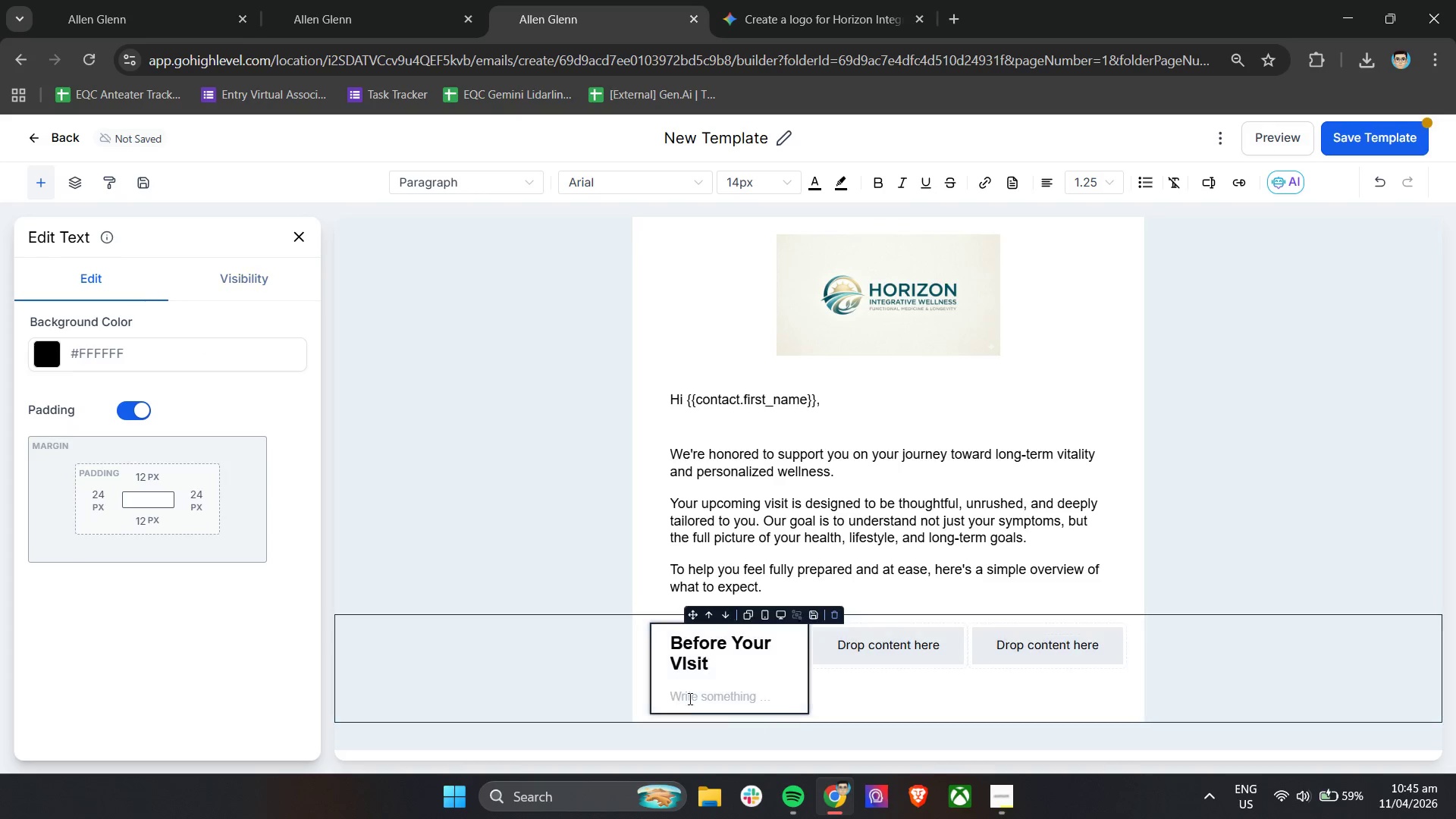 
scroll: coordinate [146, 539], scroll_direction: up, amount: 3.0
 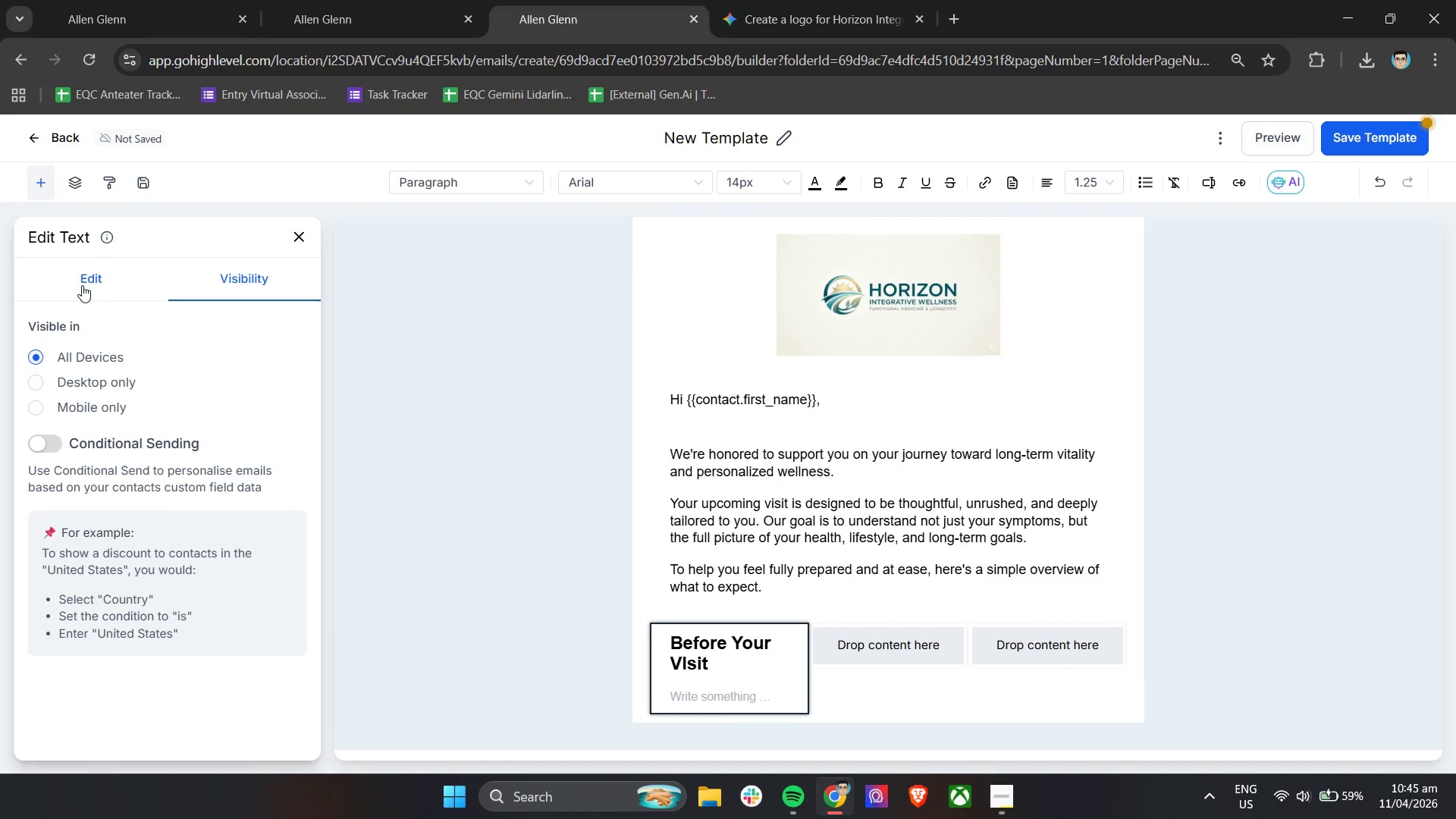 
left_click([693, 700])
 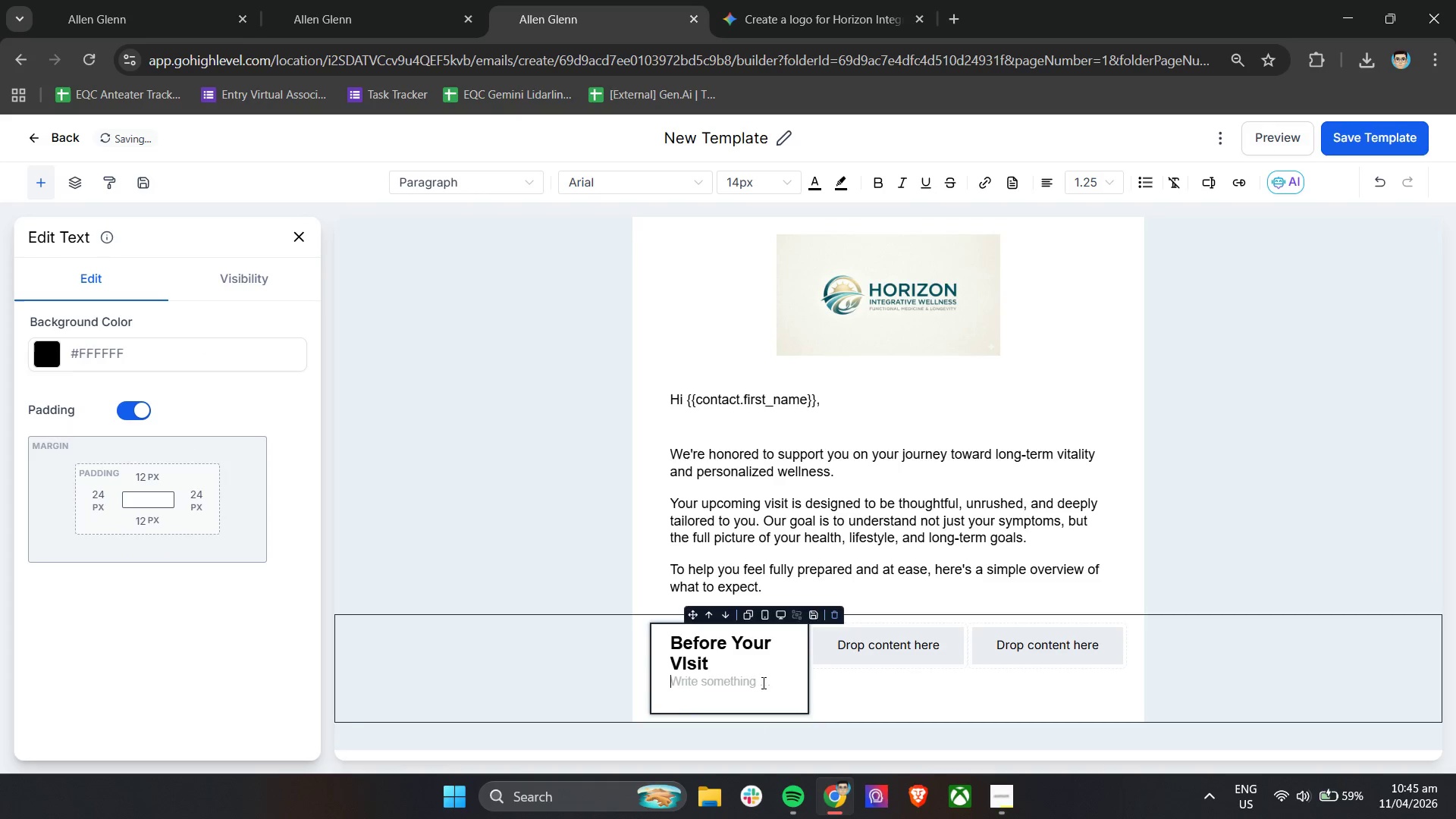 
double_click([870, 692])
 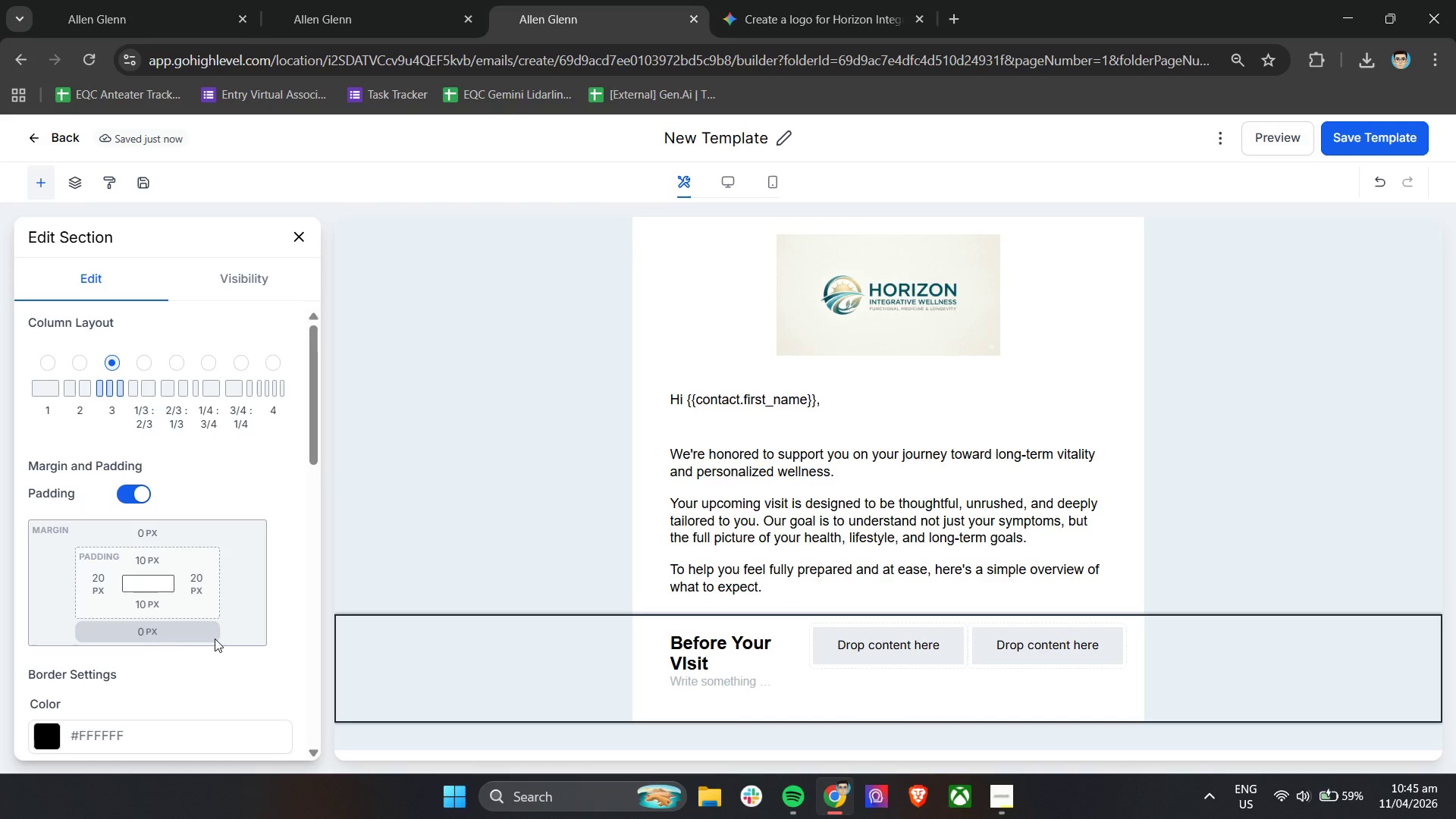 
scroll: coordinate [171, 643], scroll_direction: down, amount: 4.0
 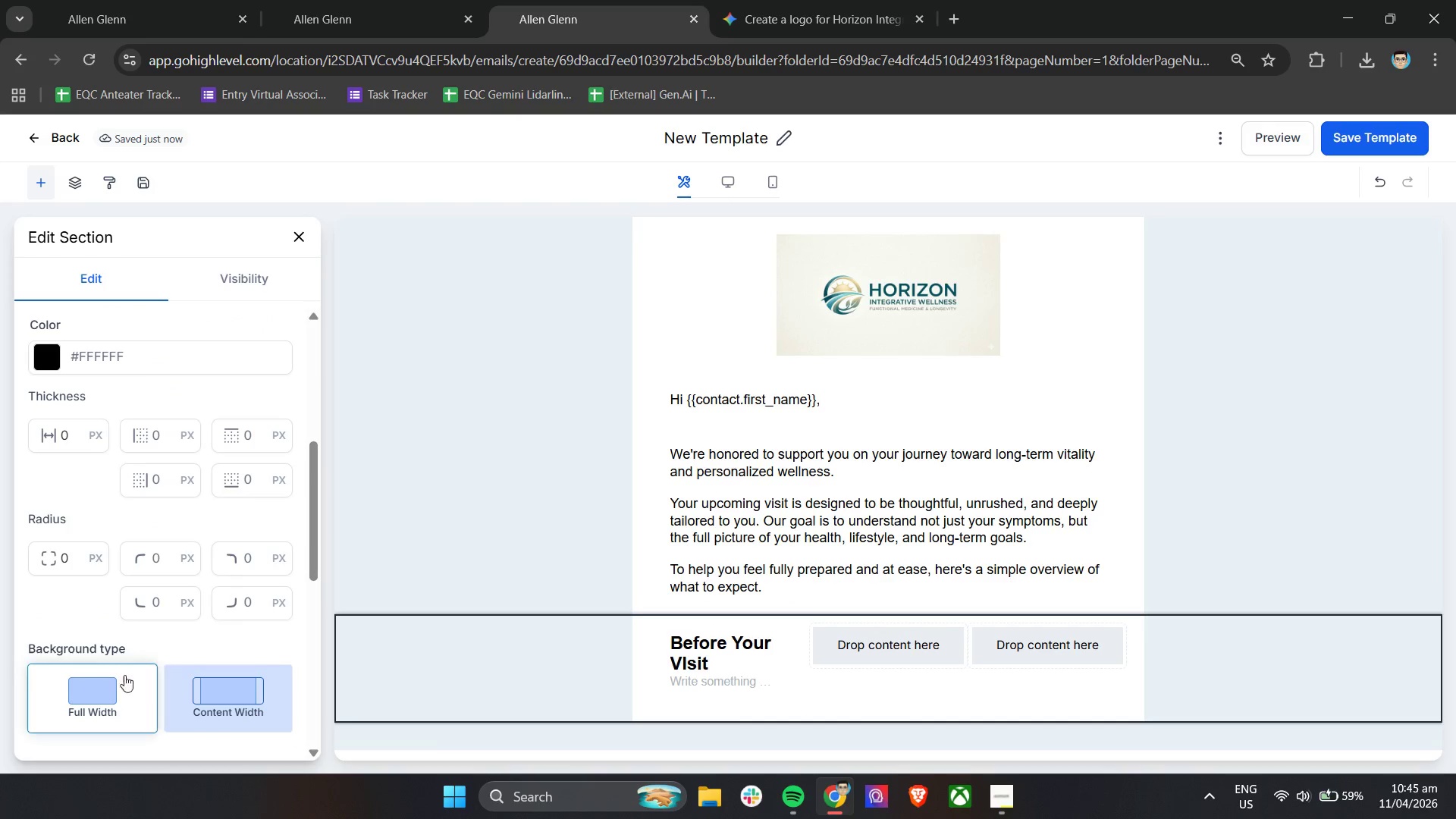 
left_click([119, 683])
 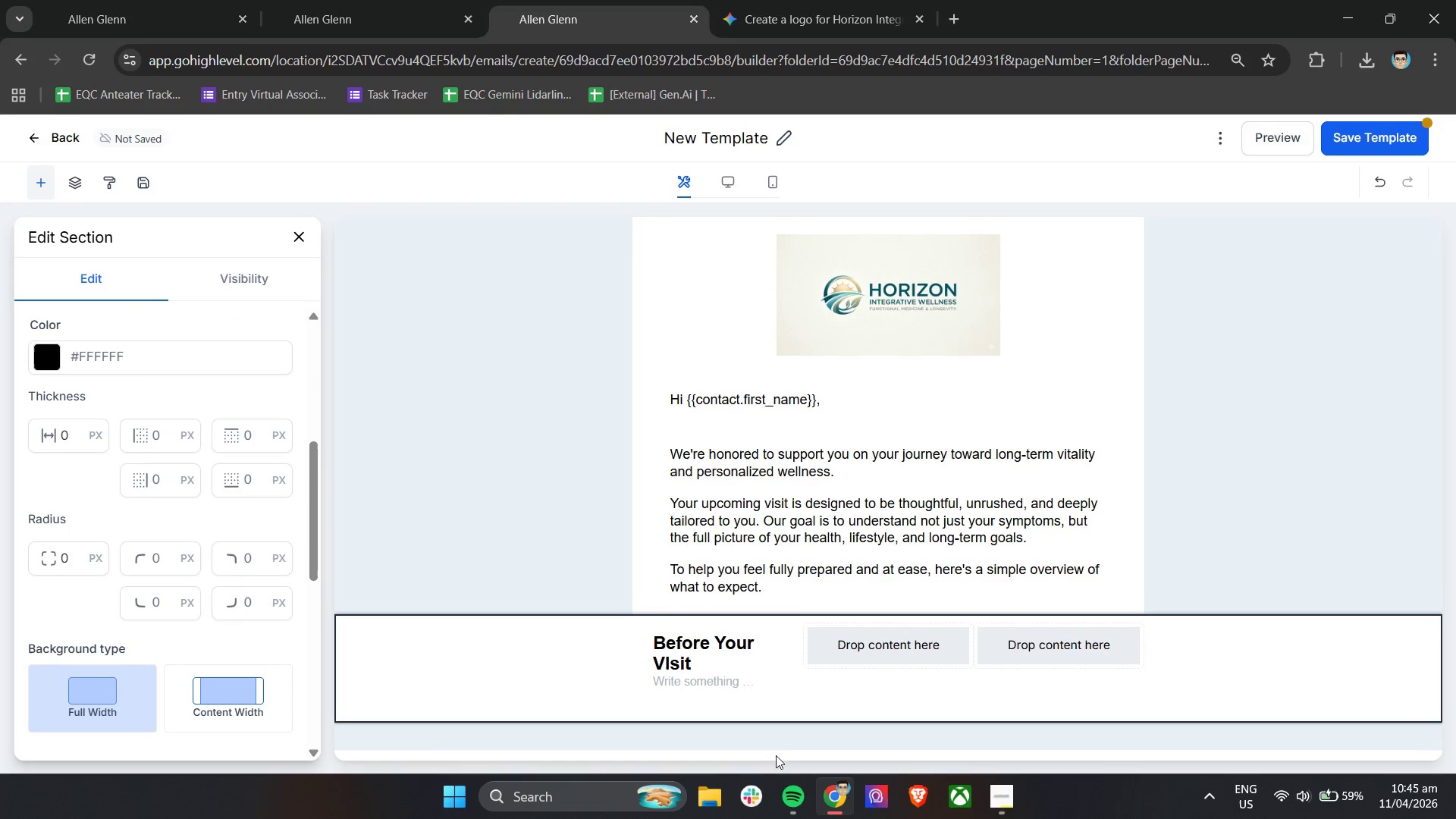 
left_click([692, 683])
 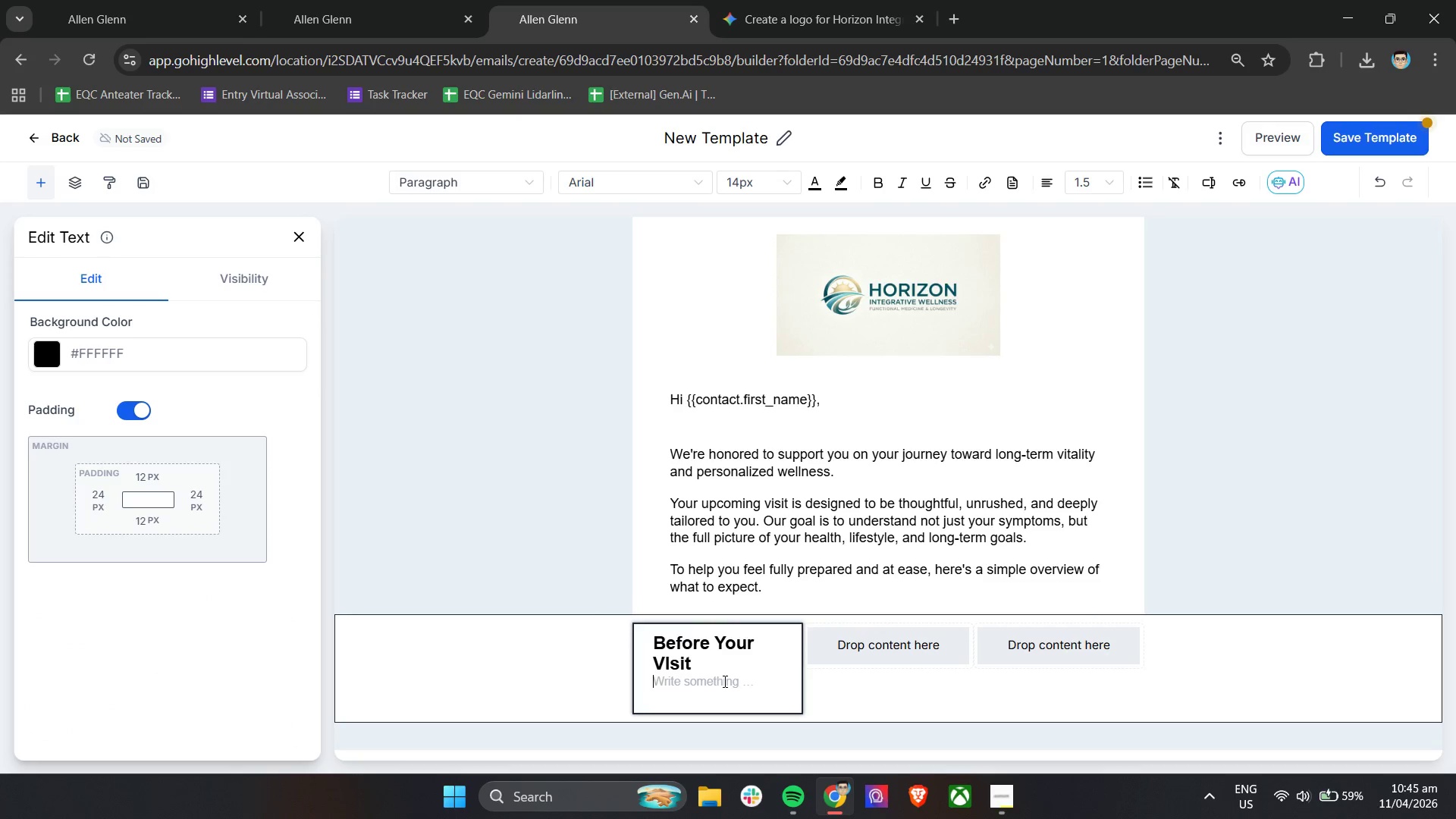 
key(ArrowDown)
 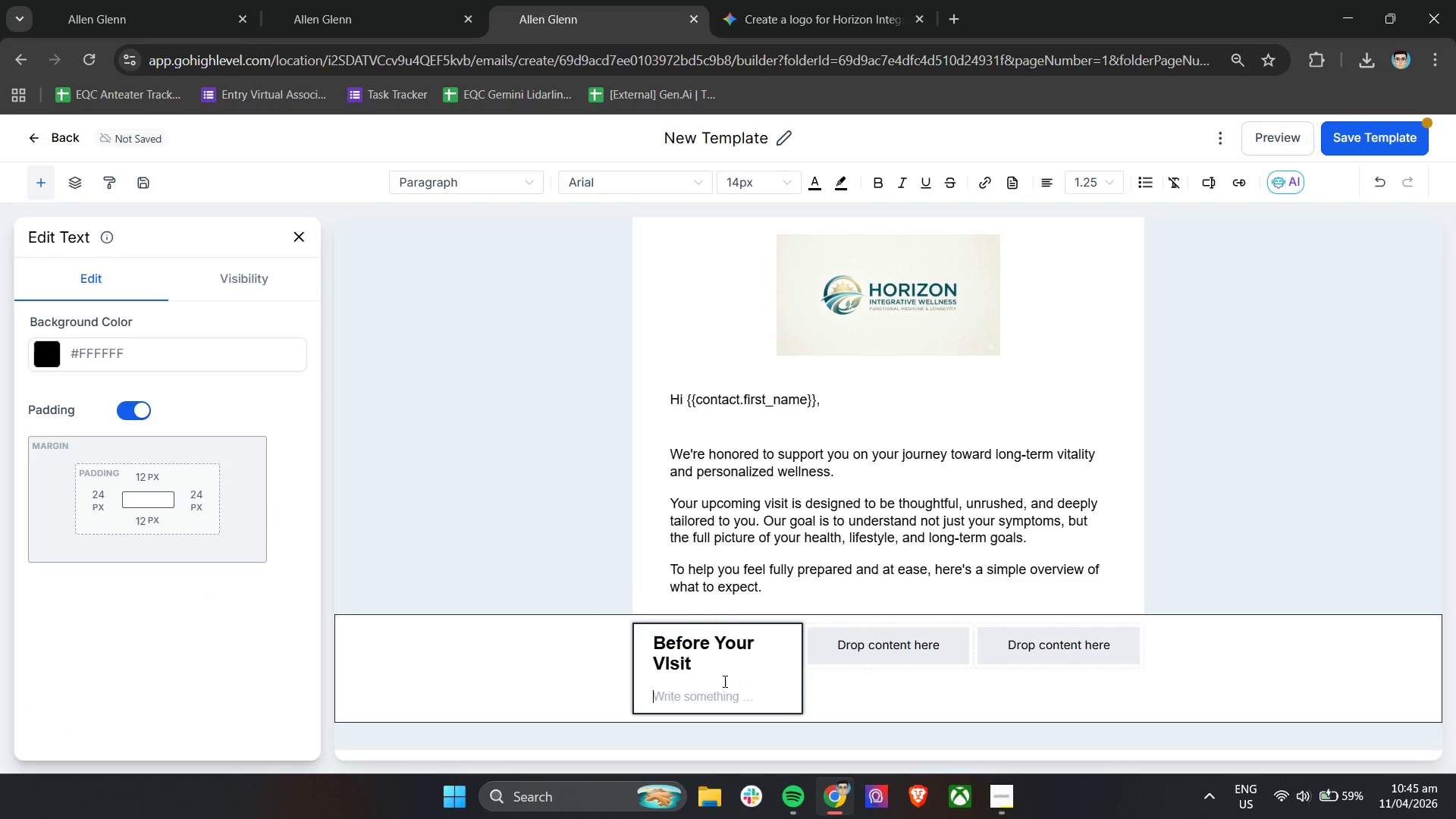 
type(Co)
key(Backspace)
key(Backspace)
 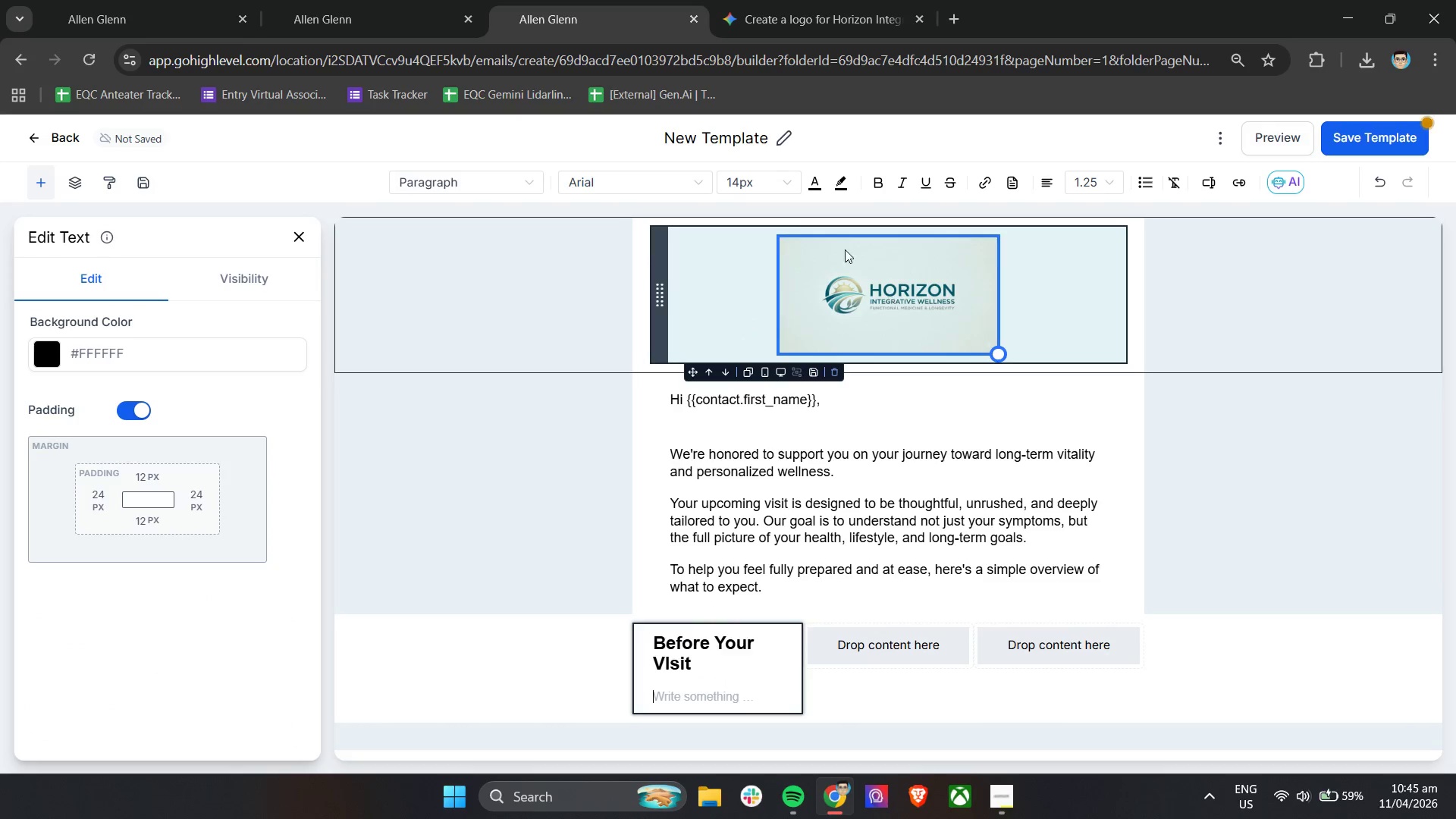 
left_click([763, 187])
 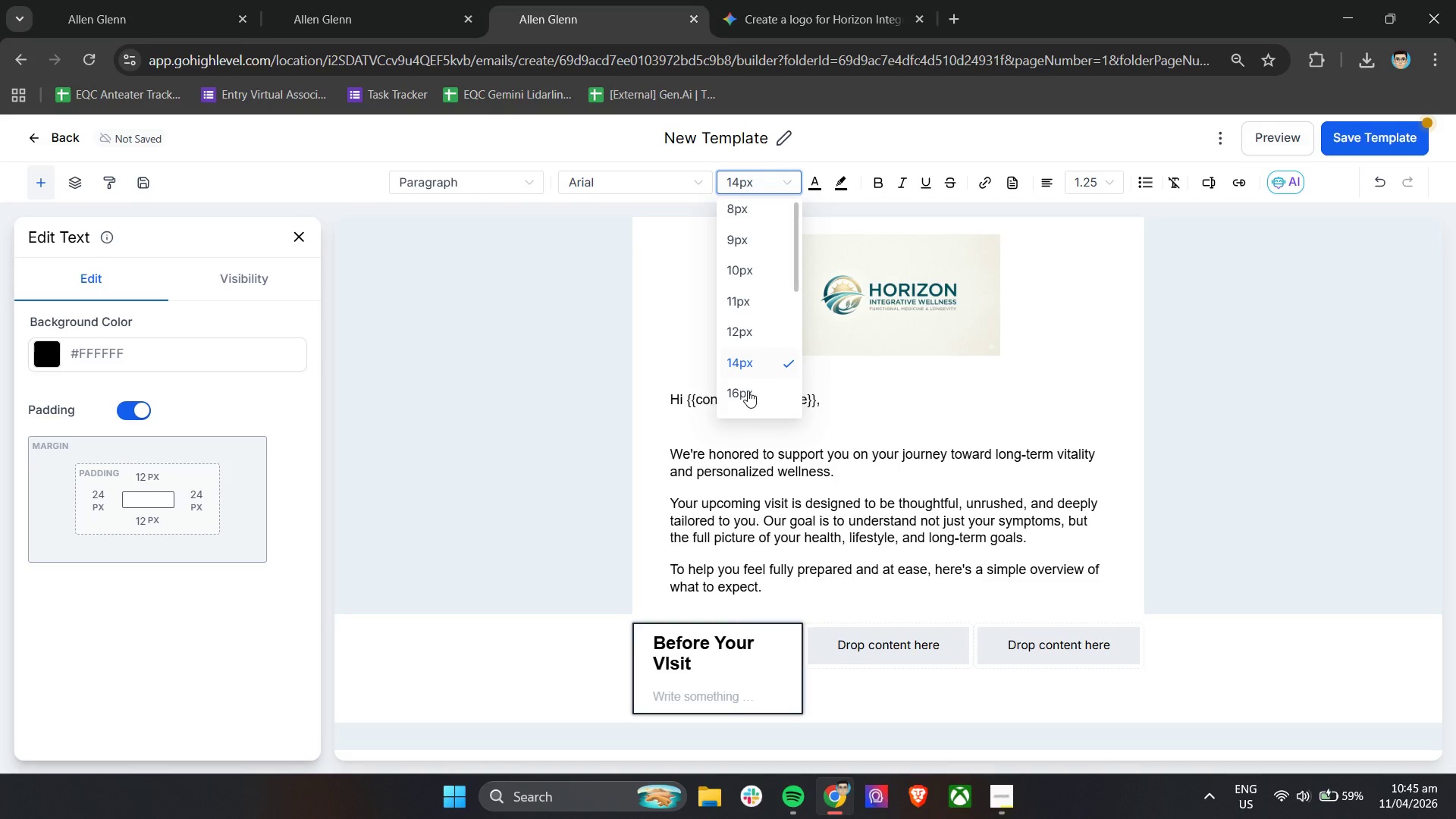 
left_click([748, 393])
 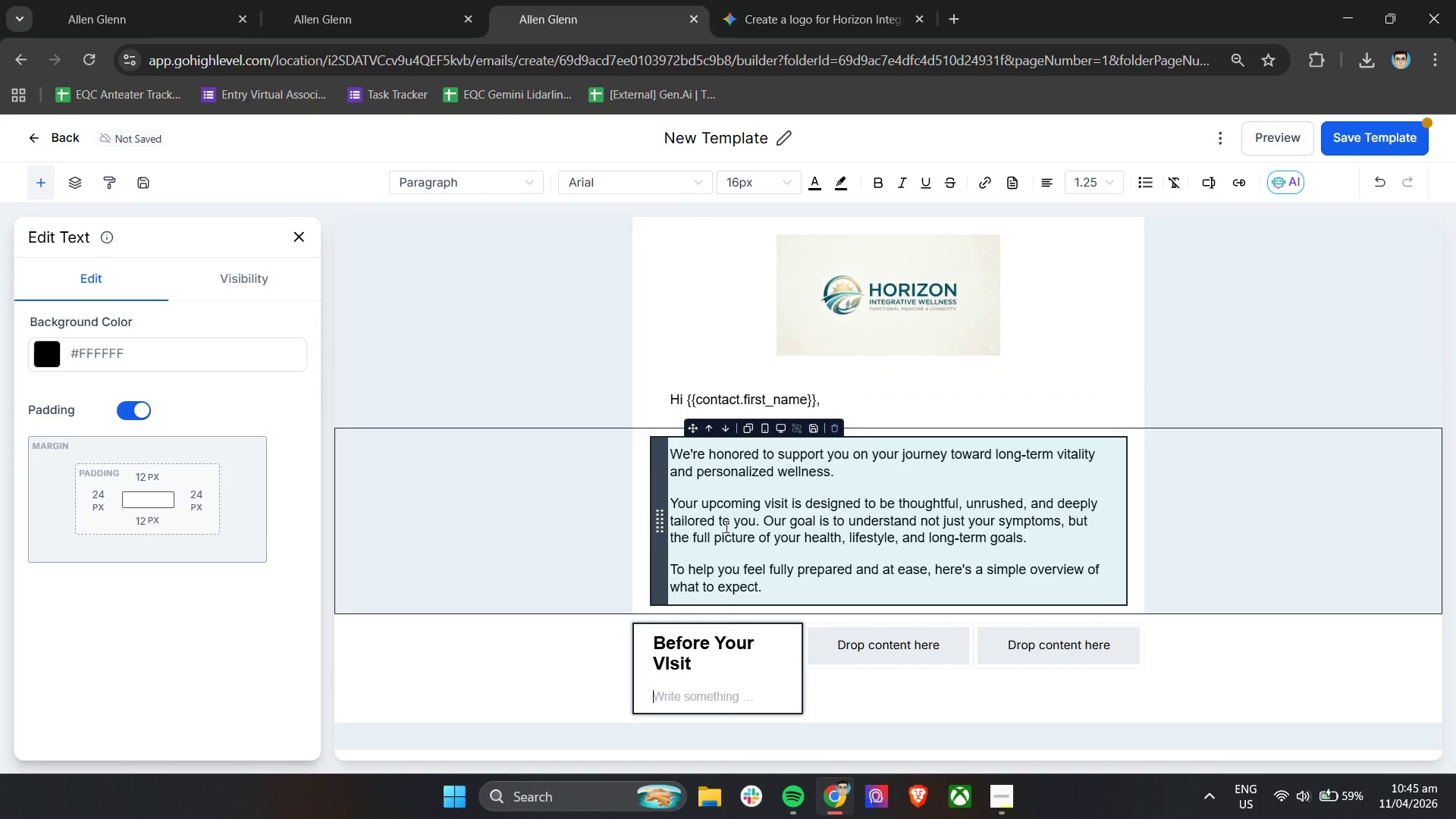 
key(Control+A)
 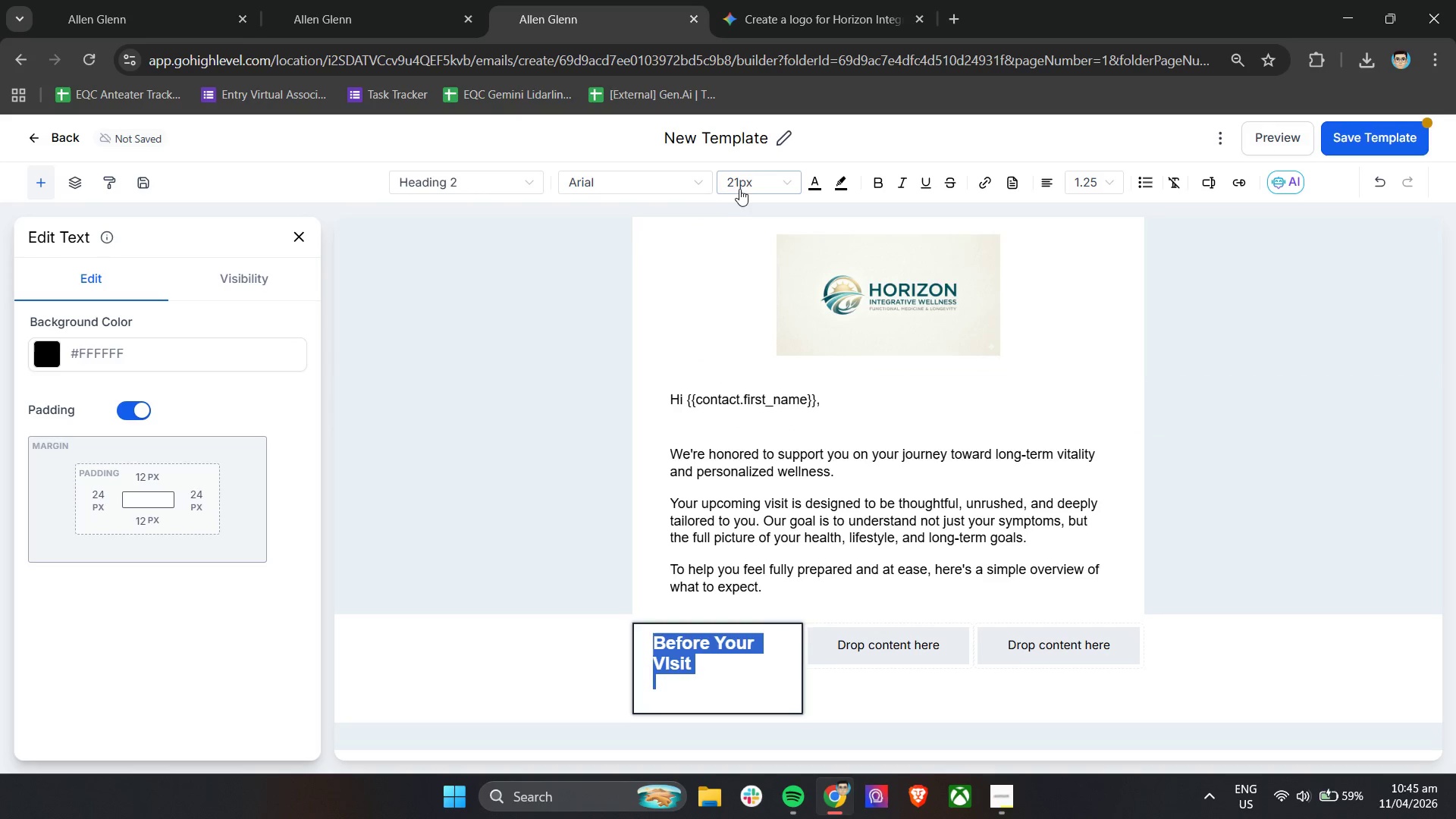 
left_click([747, 173])
 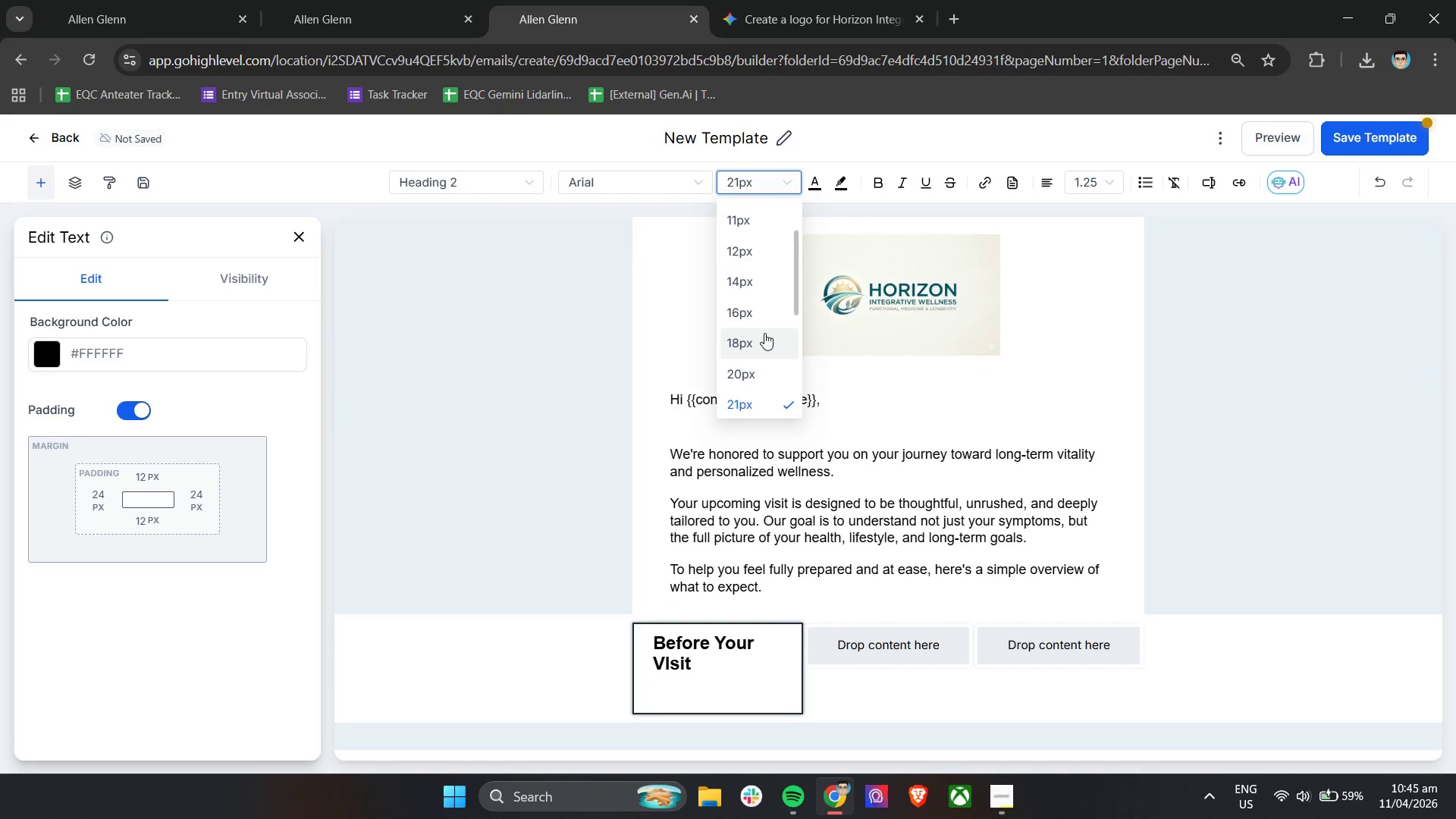 
left_click([762, 319])
 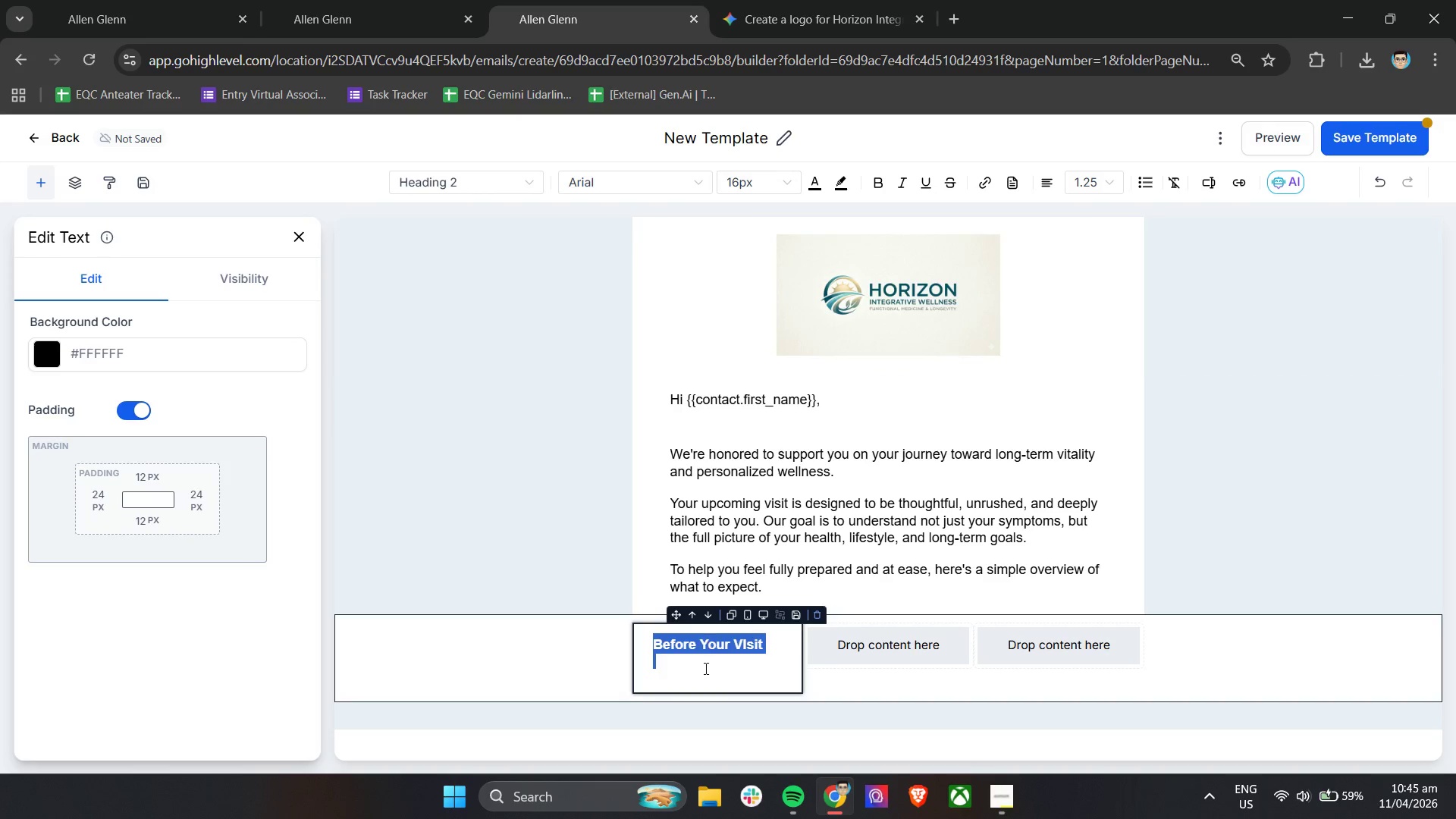 
left_click([701, 677])
 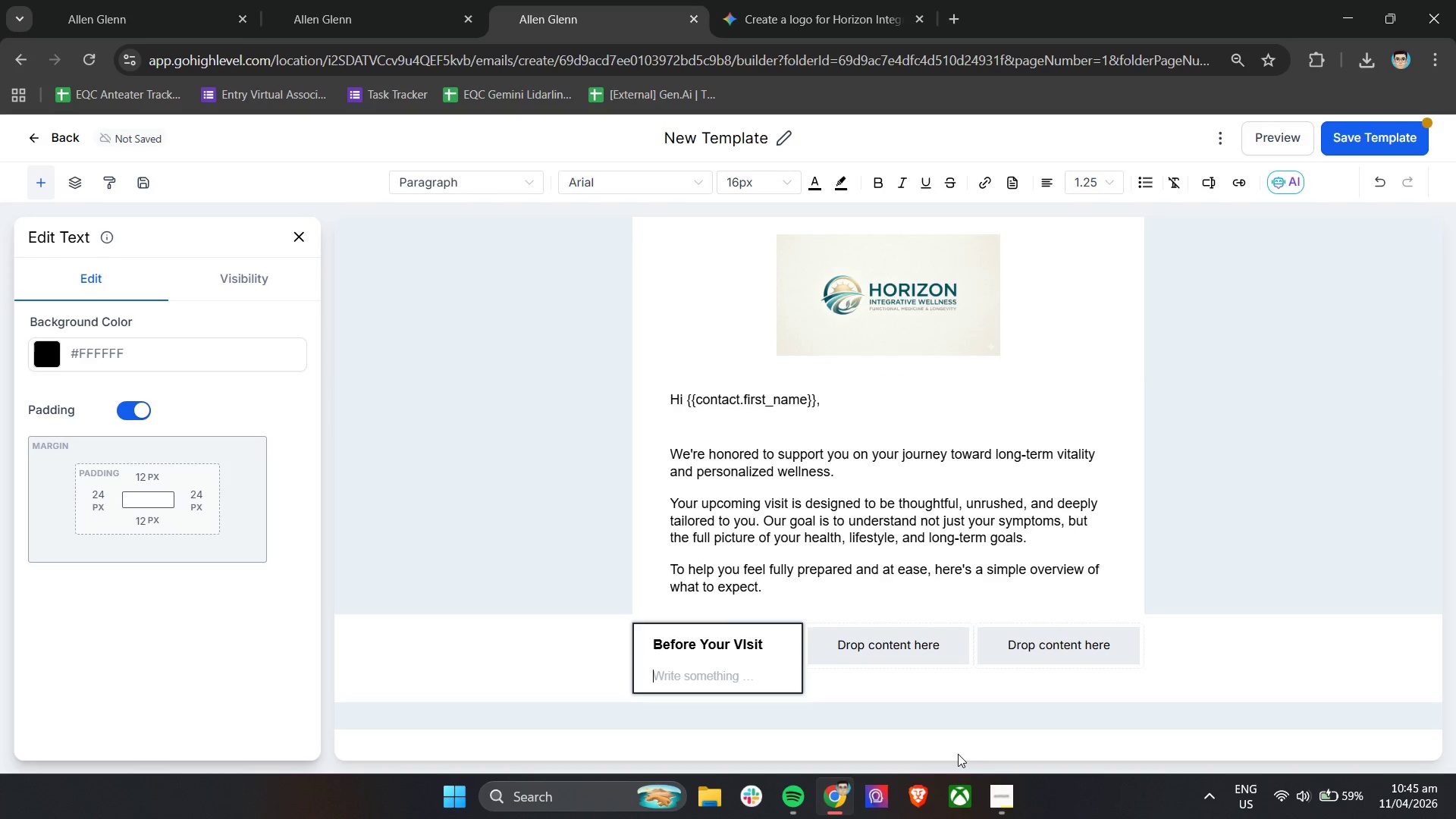 
type(Complete your intake froms)
key(Backspace)
key(Backspace)
key(Backspace)
key(Backspace)
type(orms and share your health histr)
key(Backspace)
type(ory)
 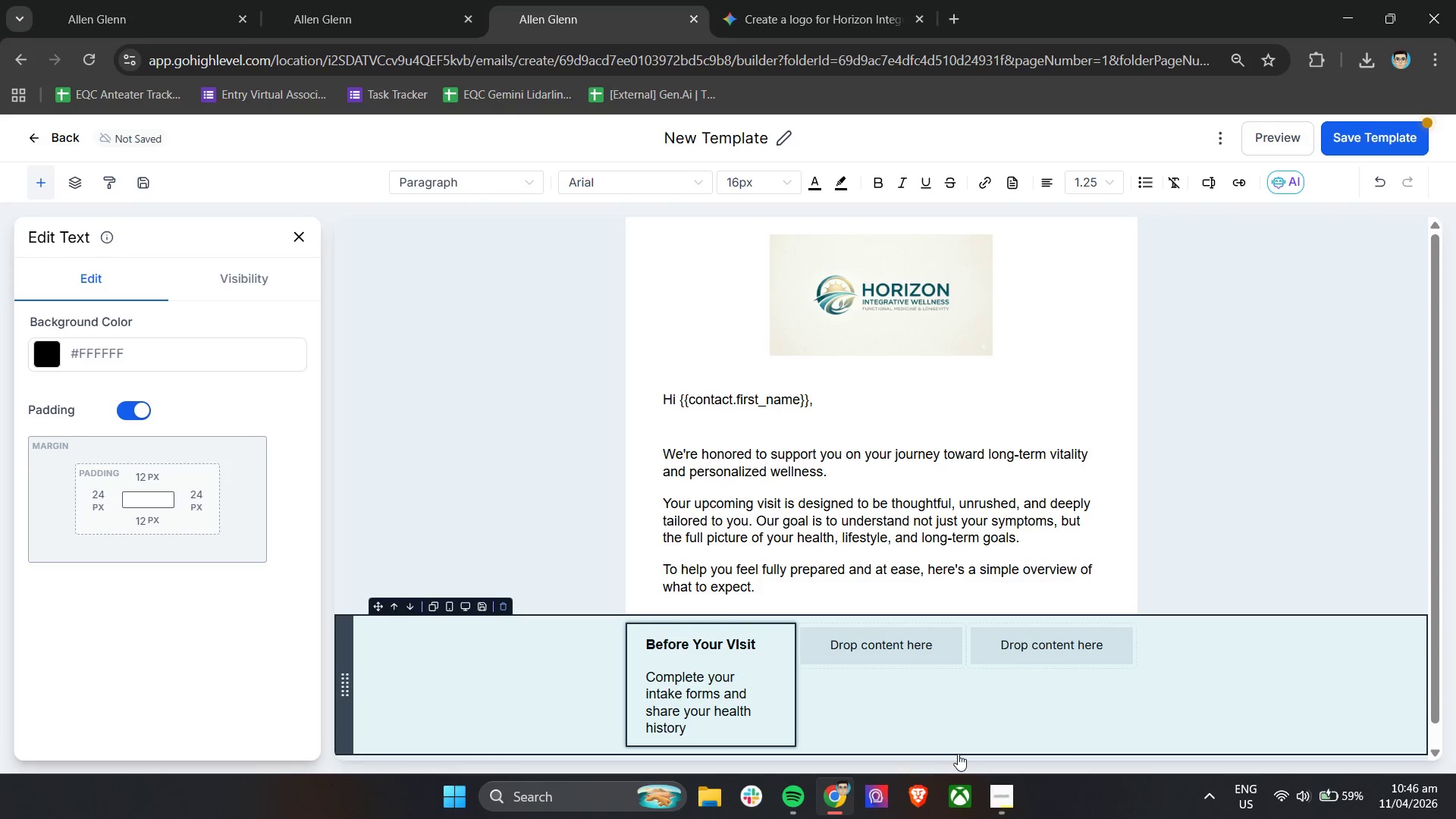 
wait(5.62)
 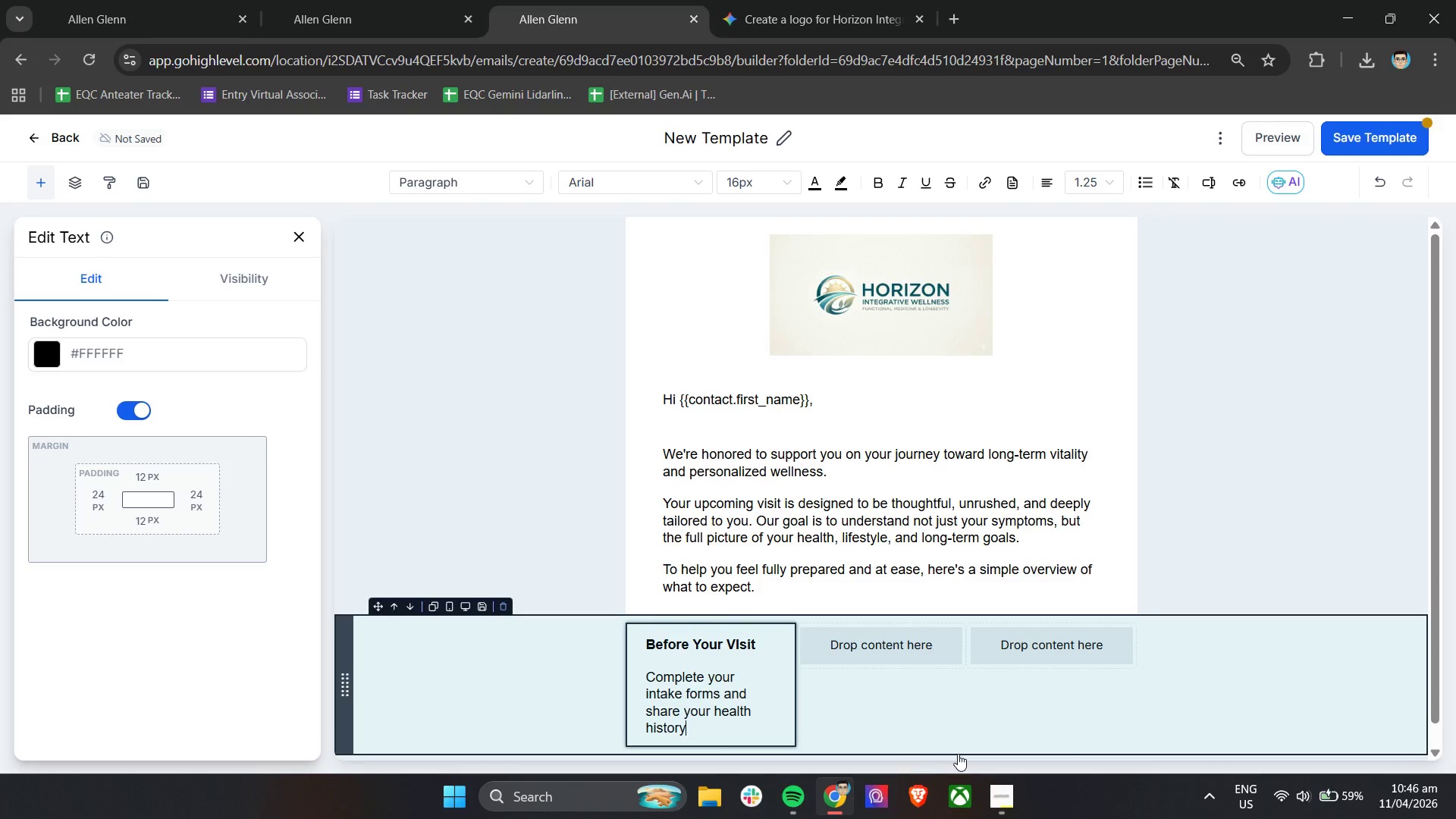 
type( so we can make the most of your time o)
key(Backspace)
type(together.)
 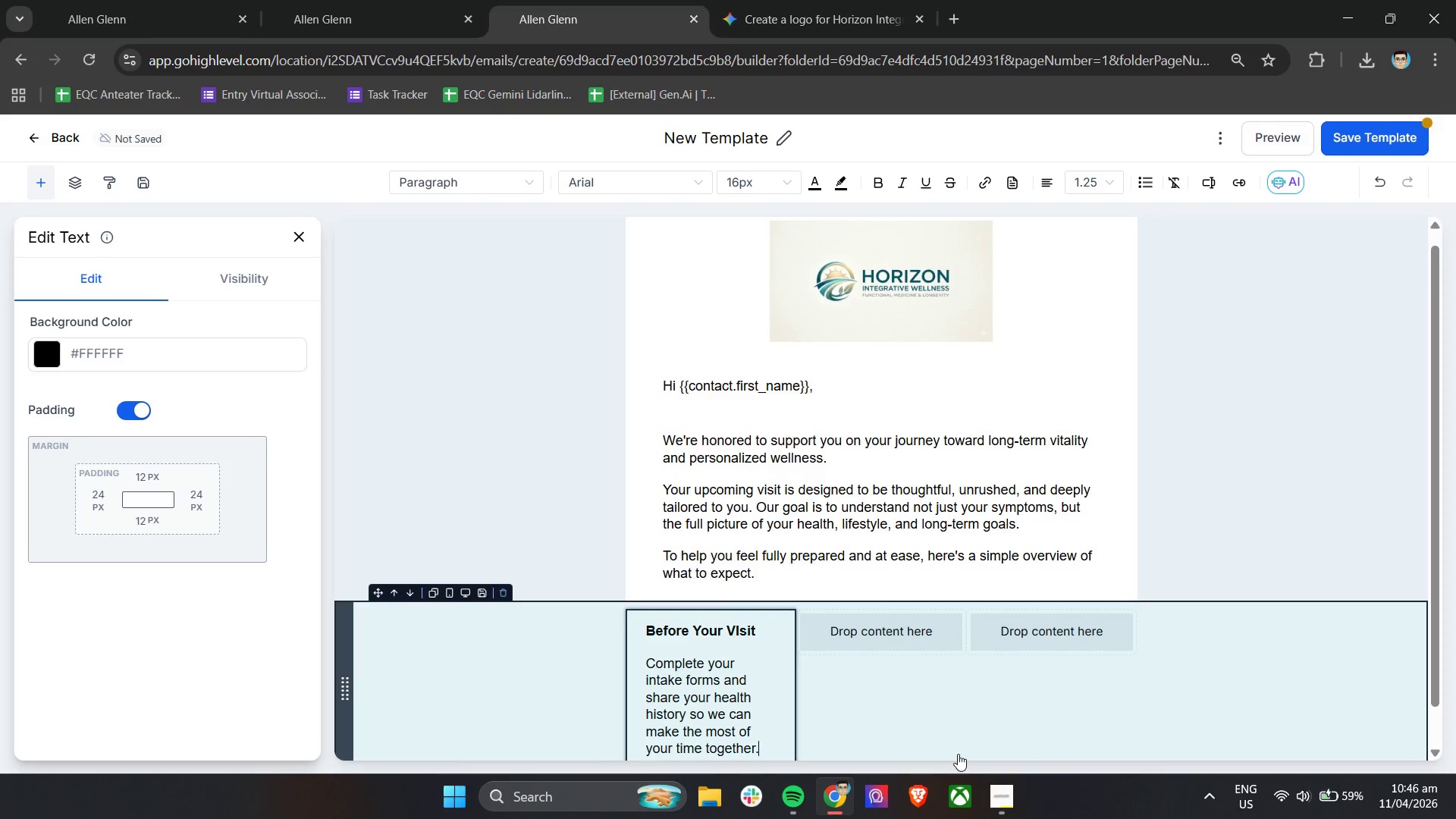 
scroll: coordinate [1278, 610], scroll_direction: down, amount: 4.0
 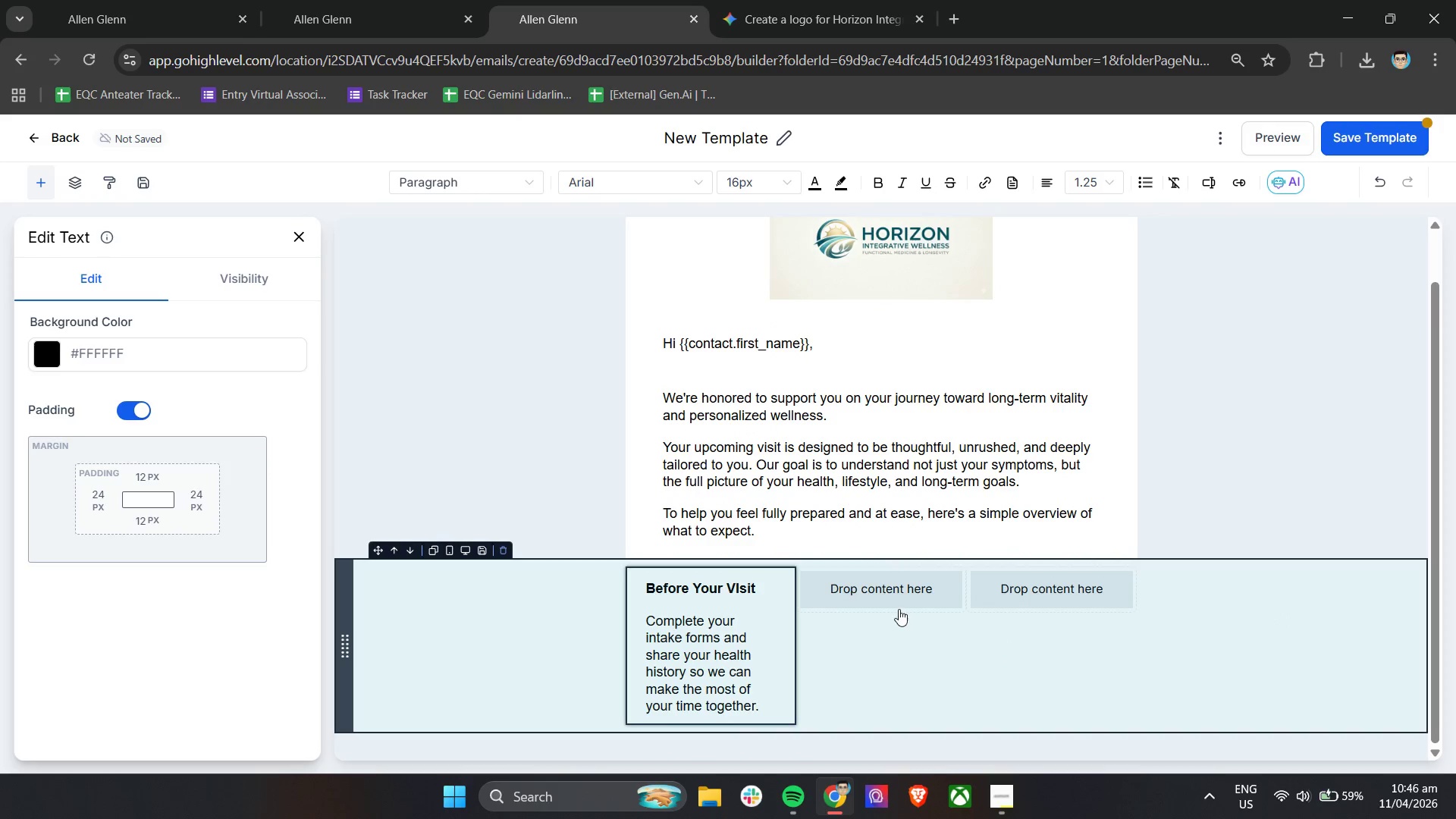 
left_click([898, 591])
 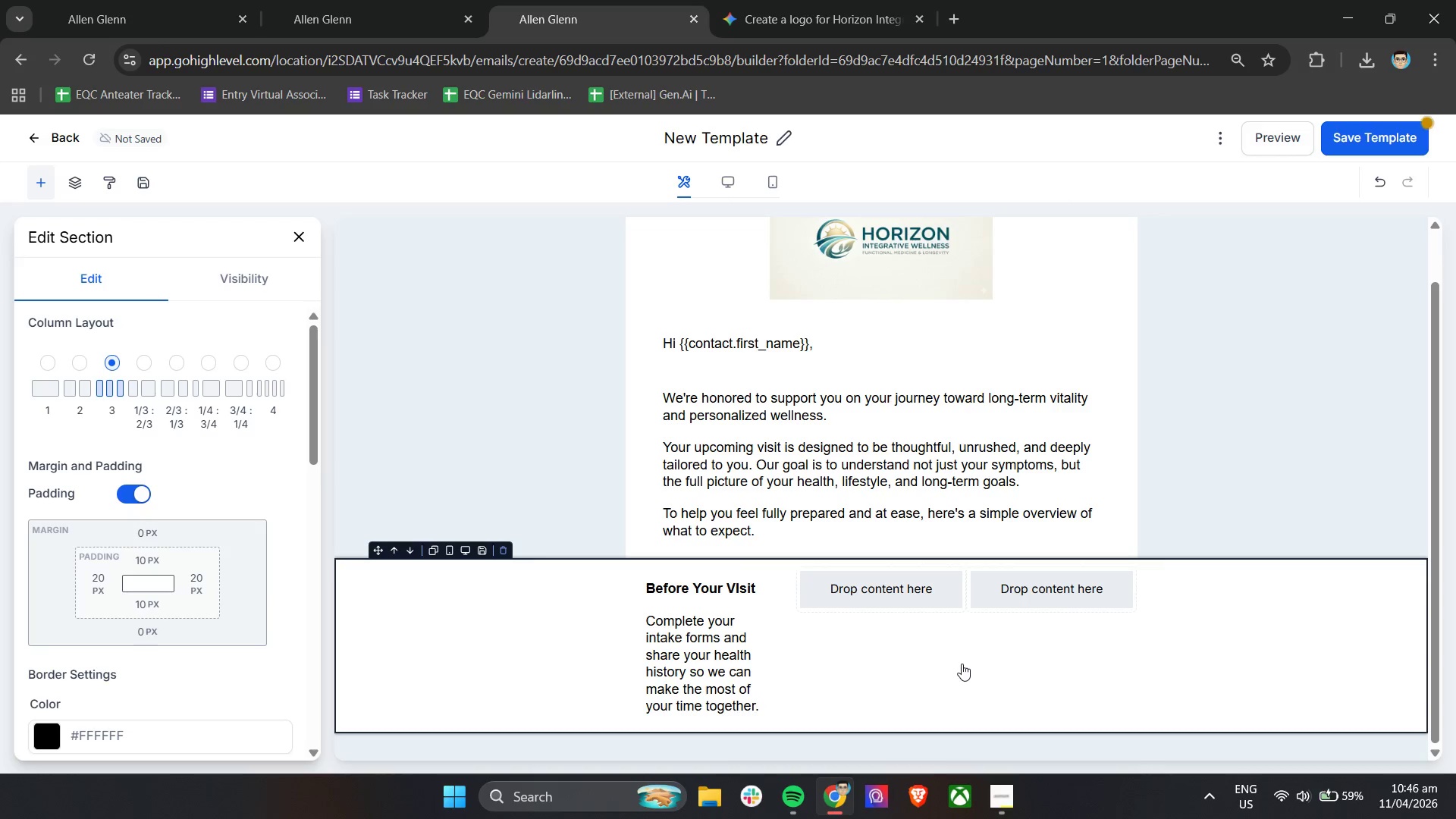 
left_click([962, 664])
 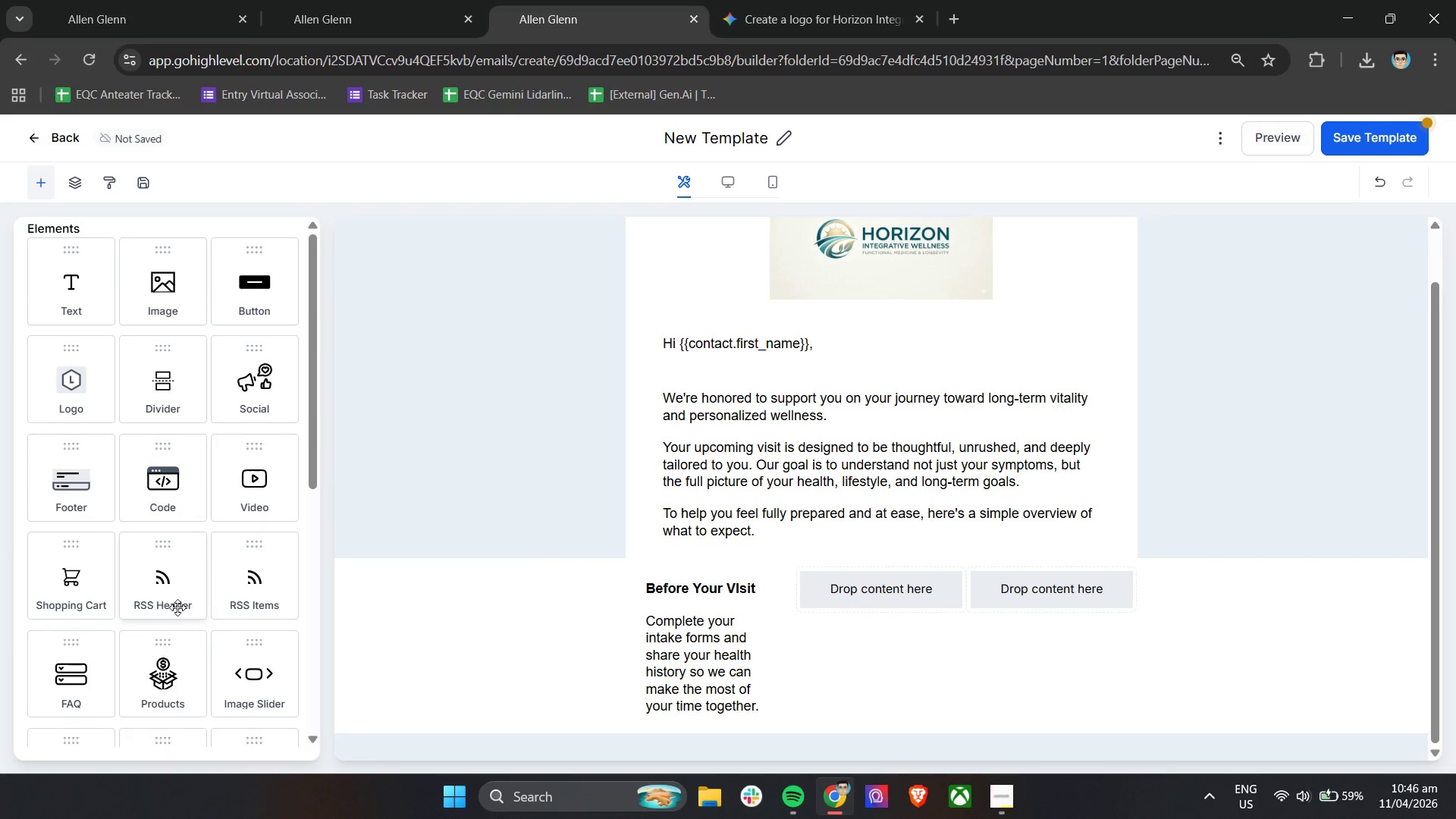 
left_click([852, 674])
 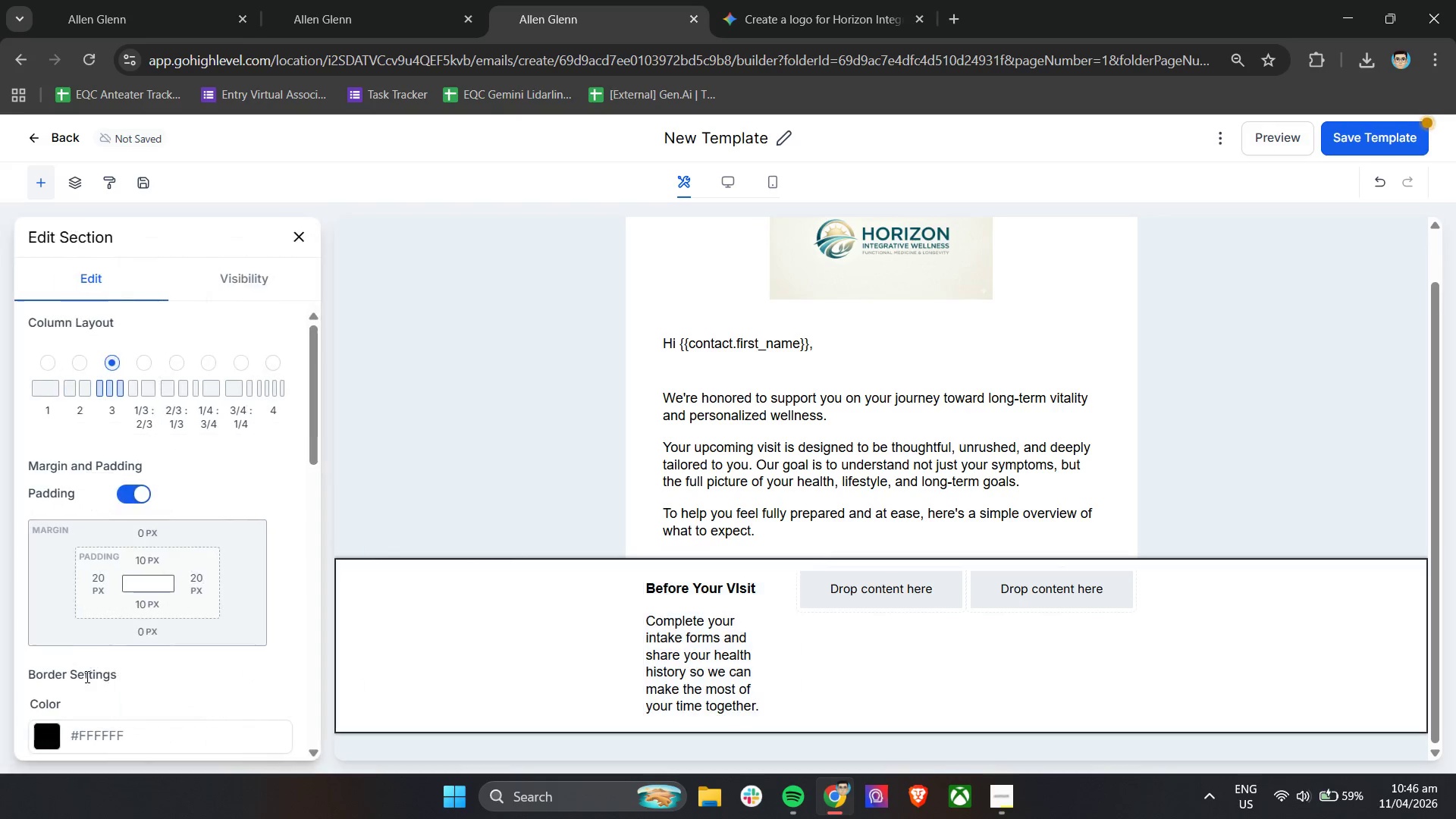 
scroll: coordinate [128, 678], scroll_direction: down, amount: 6.0
 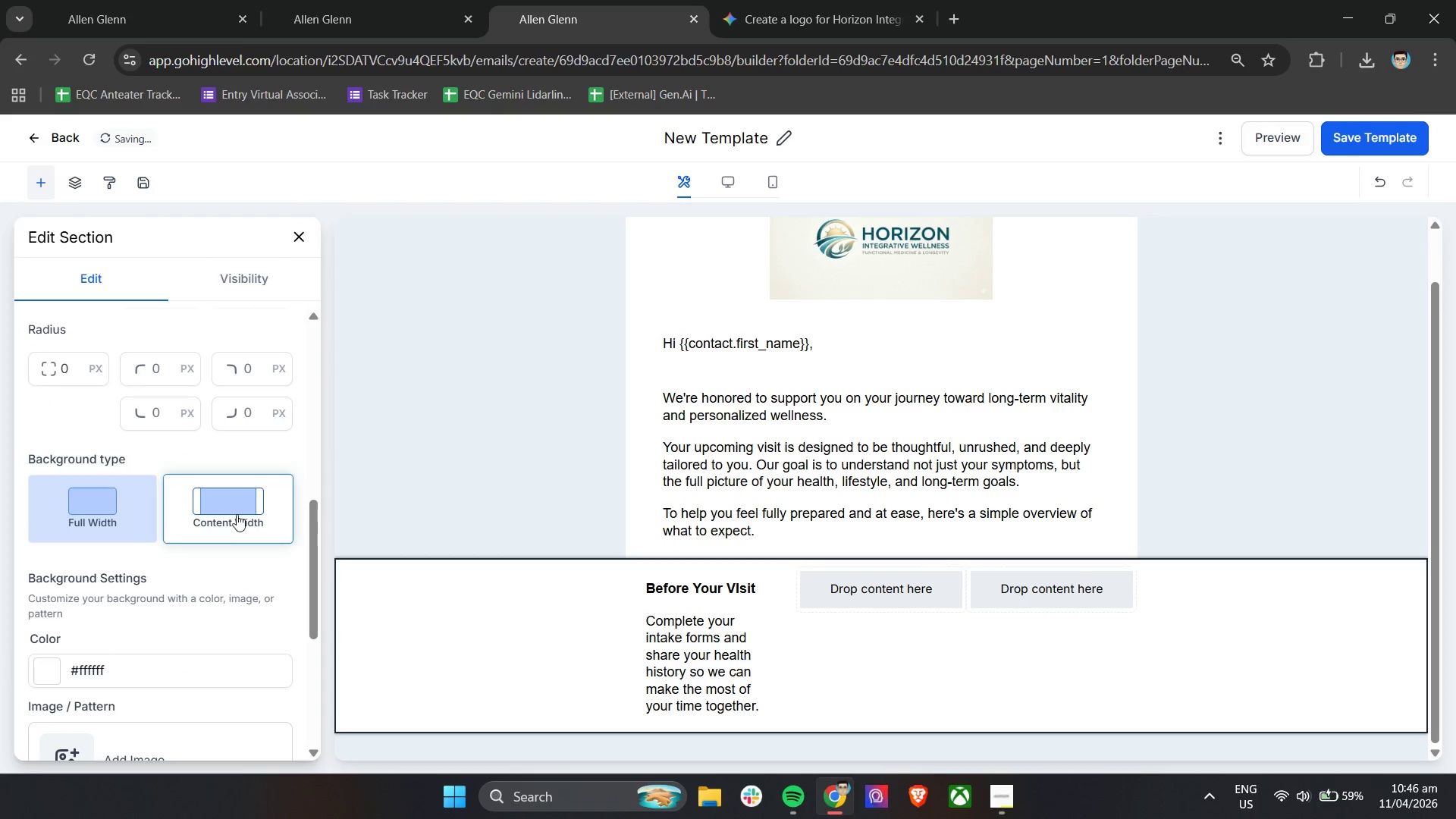 
left_click([237, 510])
 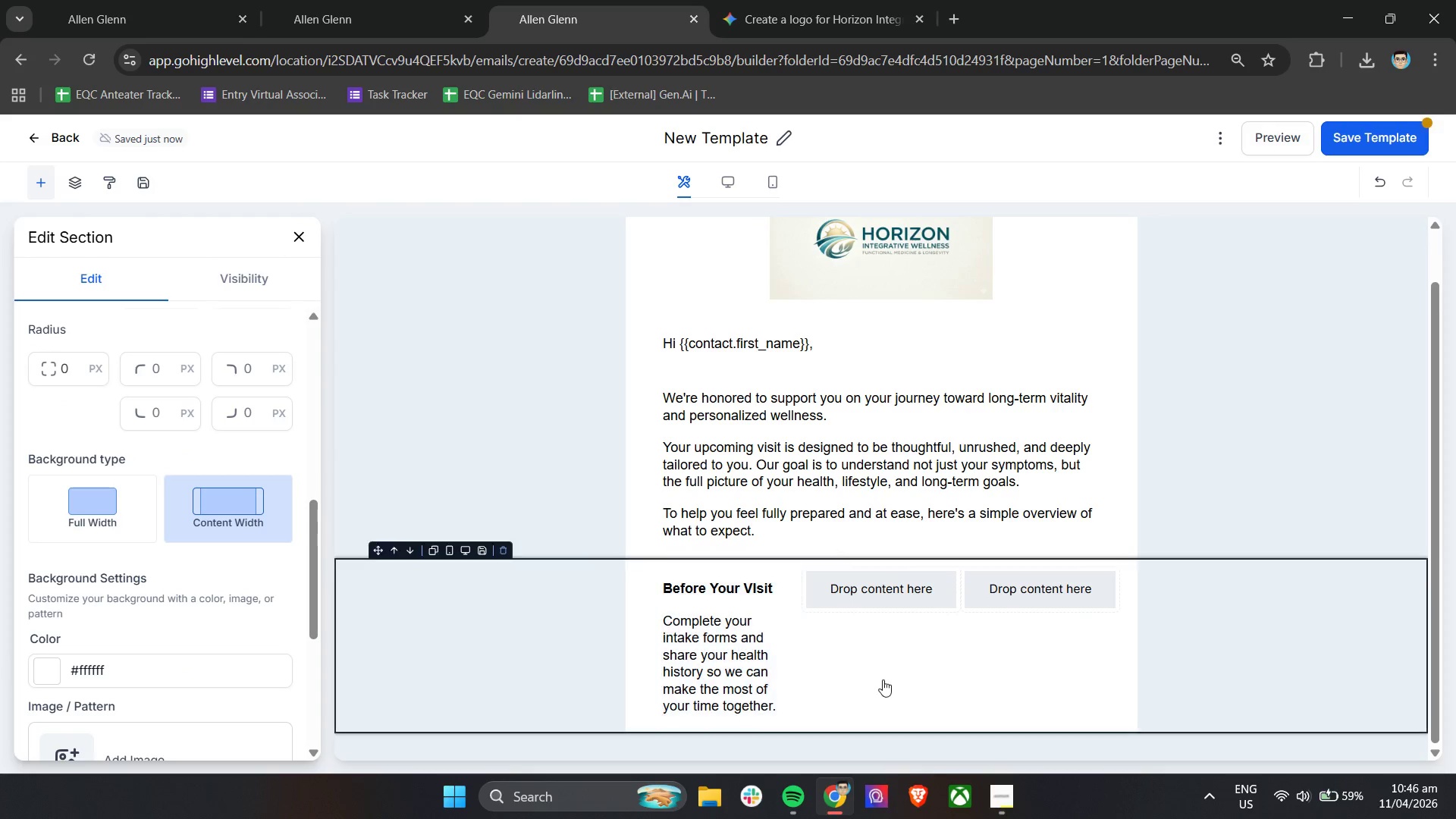 
left_click([899, 658])
 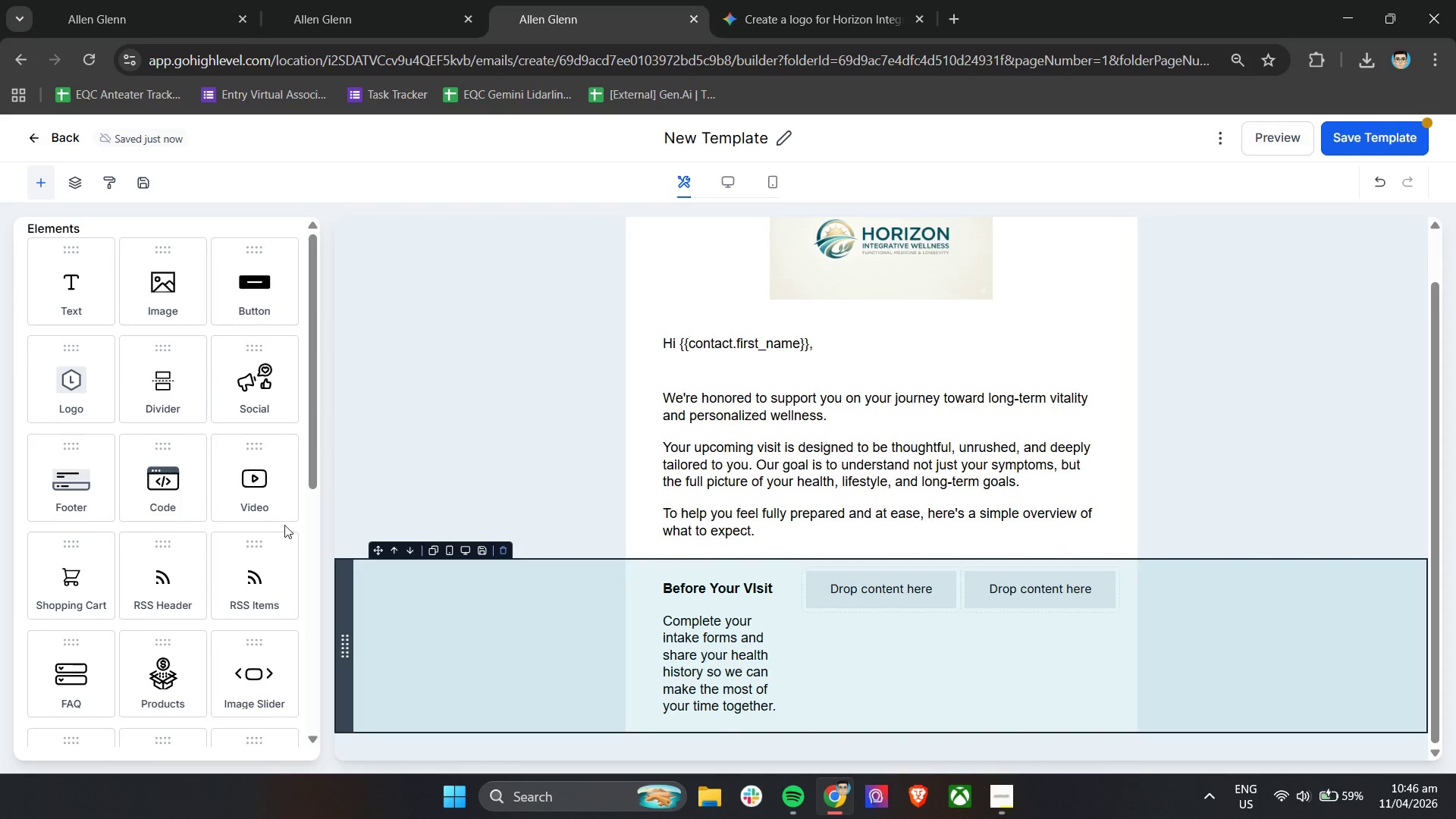 
scroll: coordinate [202, 510], scroll_direction: up, amount: 2.0
 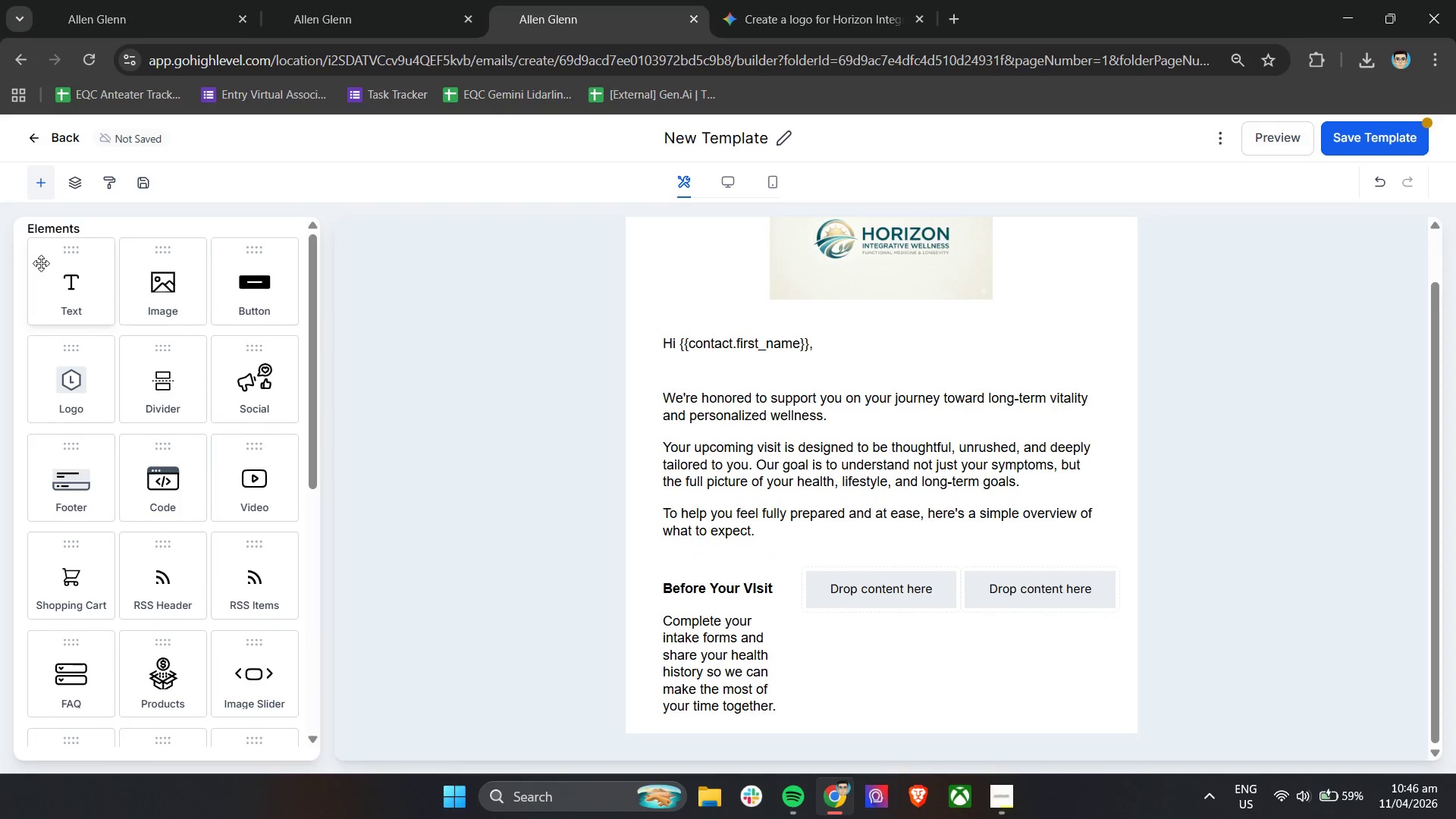 
left_click_drag(start_coordinate=[54, 270], to_coordinate=[868, 579])
 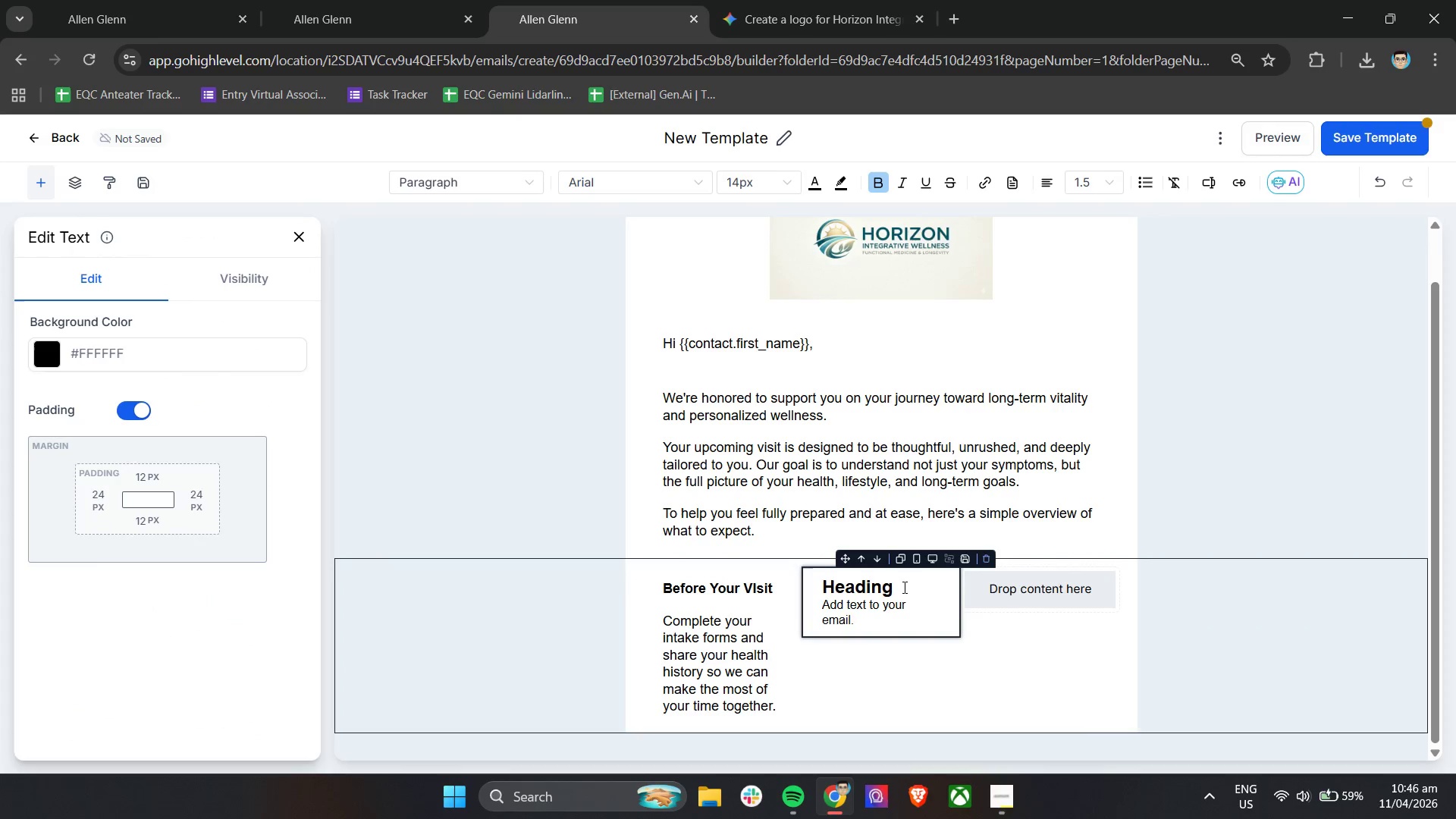 
left_click([904, 604])
 